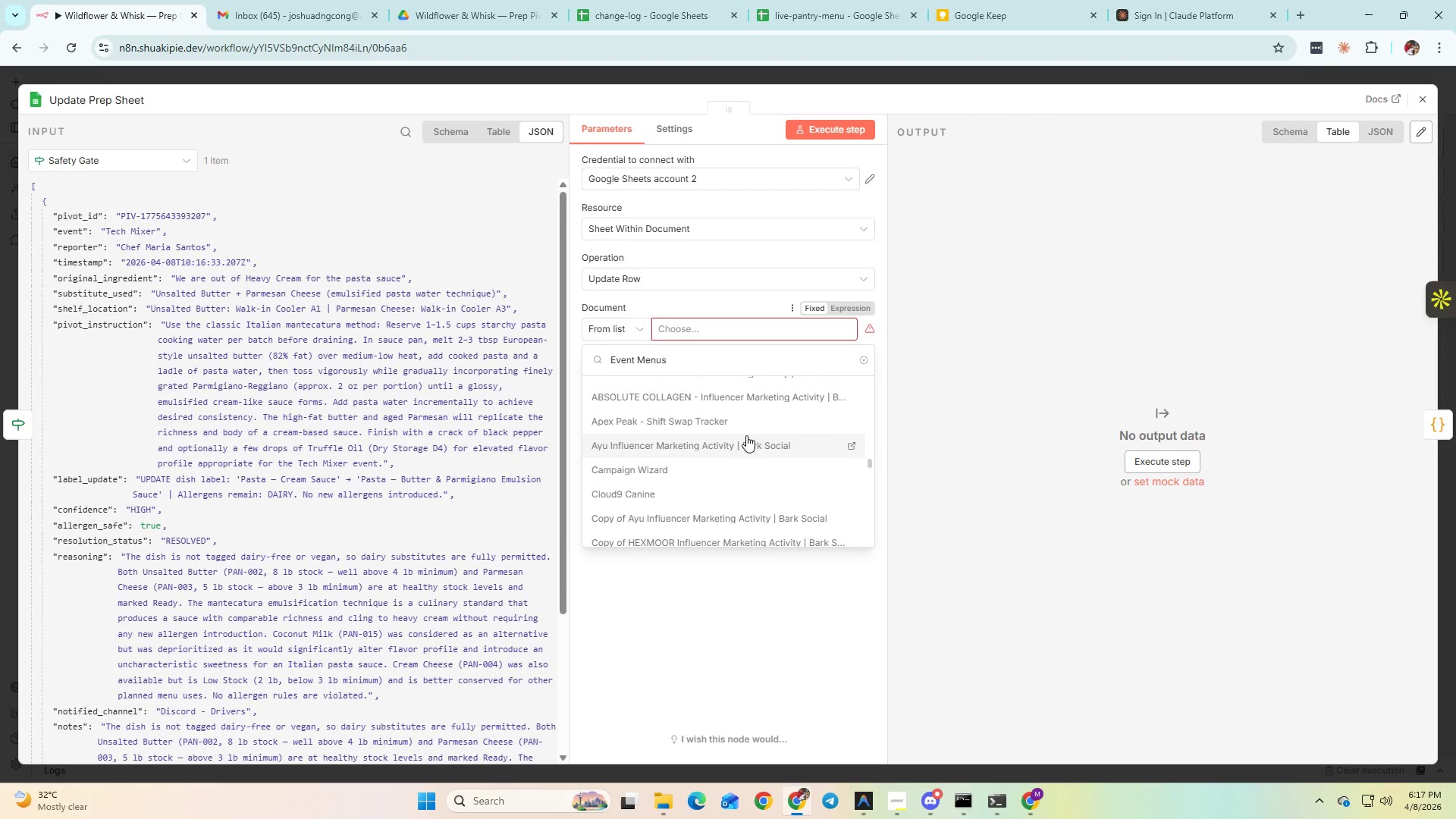 
scroll: coordinate [746, 435], scroll_direction: up, amount: 1.0
 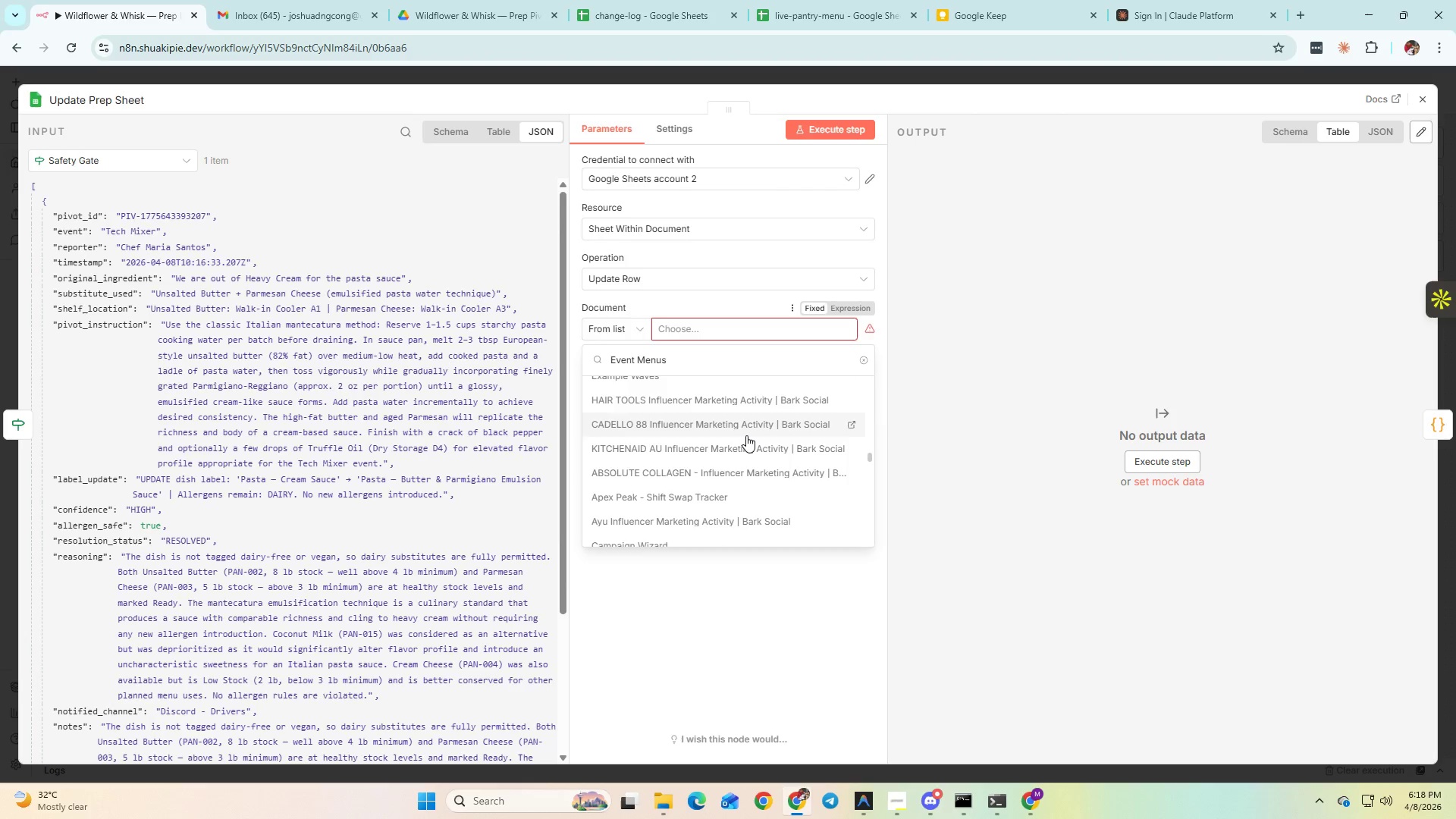 
scroll: coordinate [741, 439], scroll_direction: down, amount: 4.0
 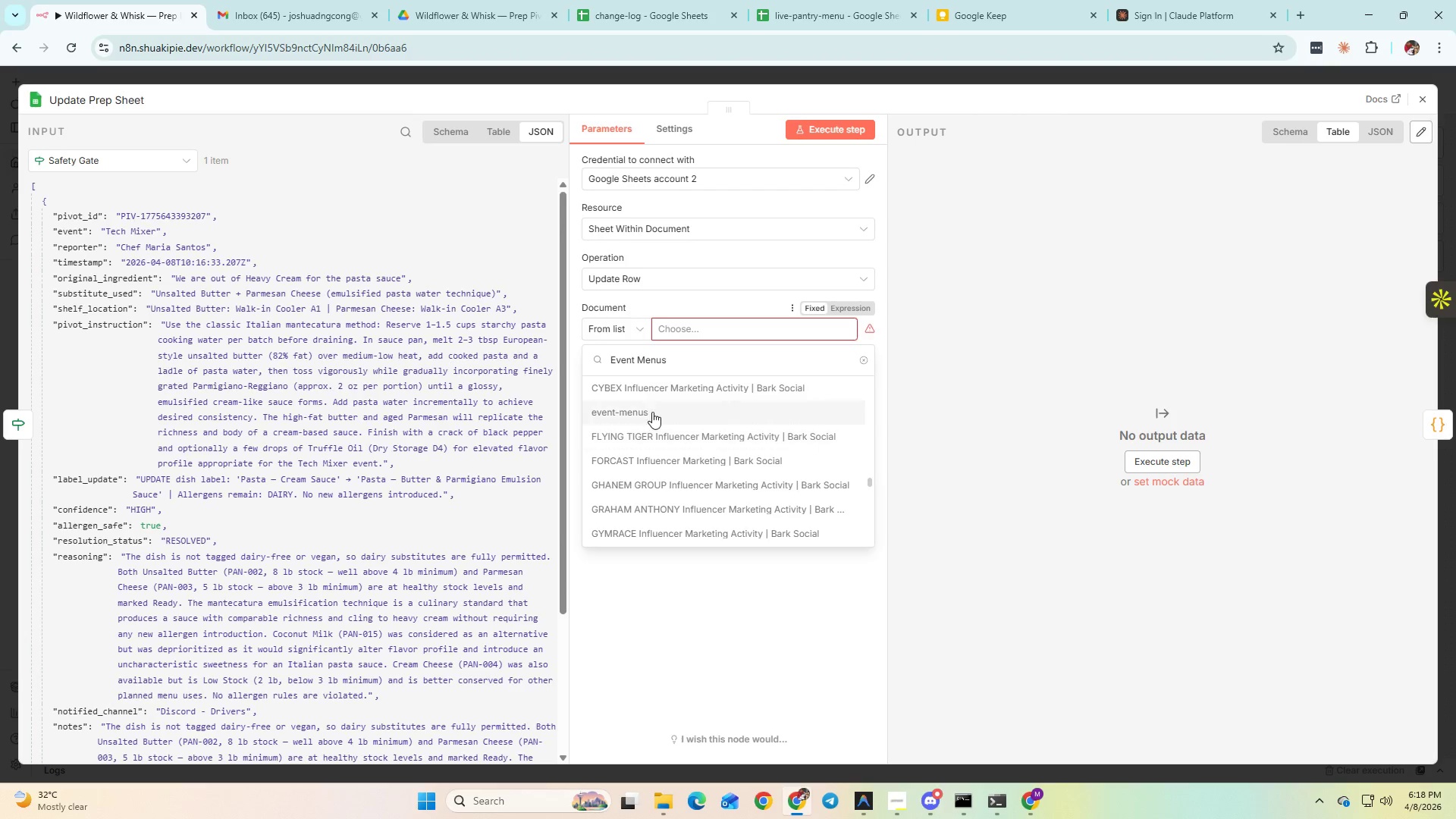 
left_click([647, 411])
 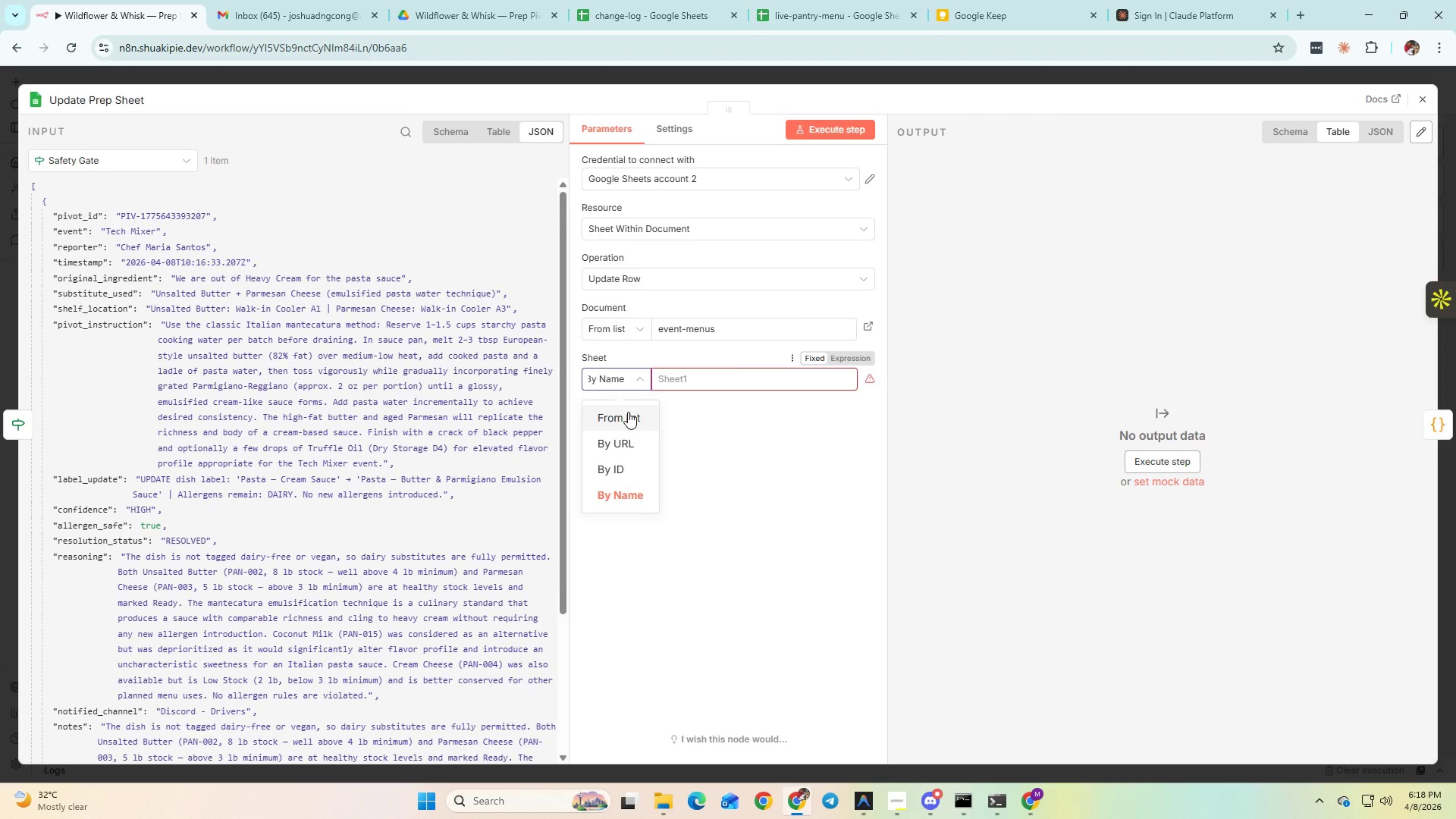 
double_click([686, 386])
 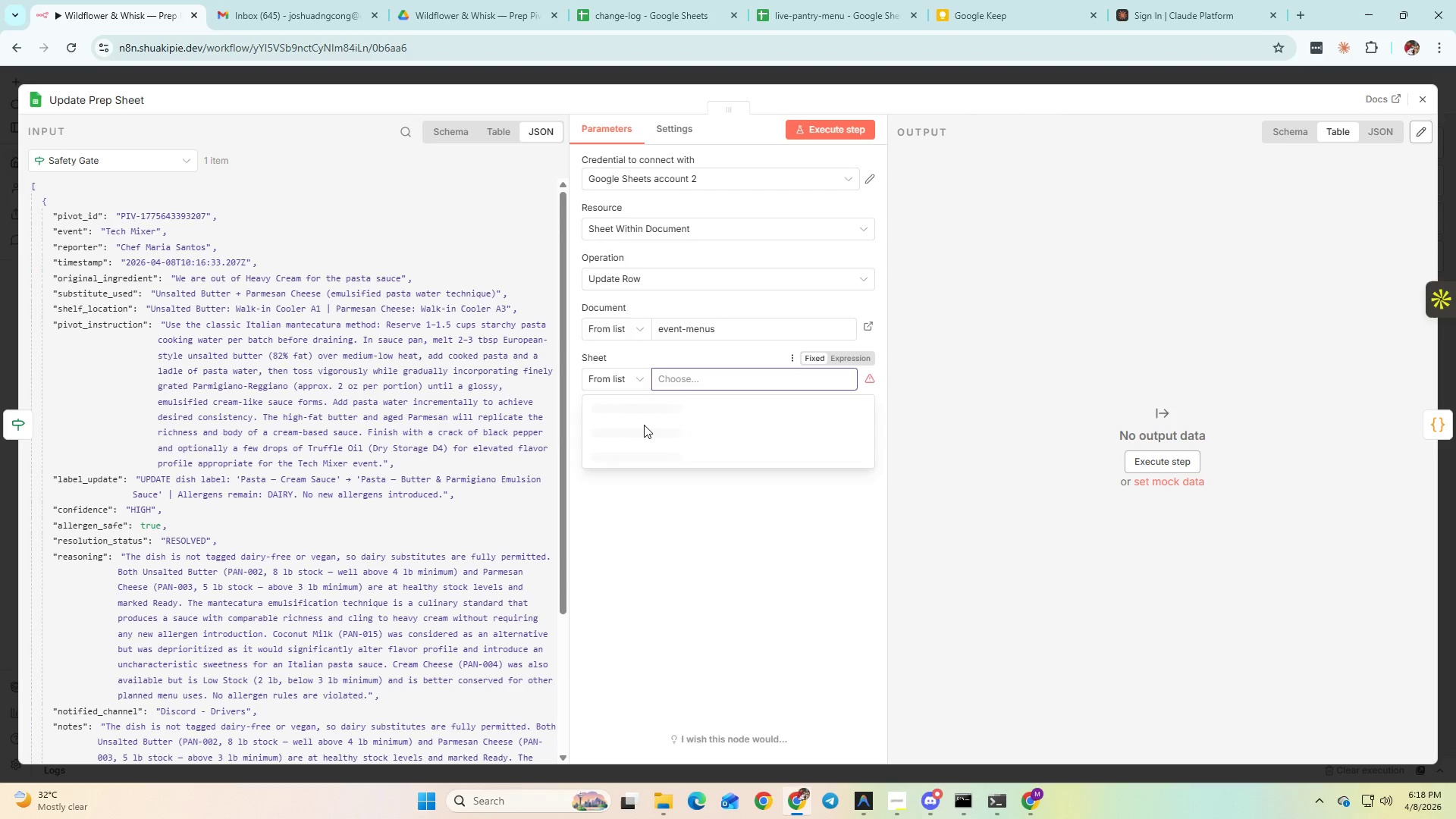 
left_click([638, 412])
 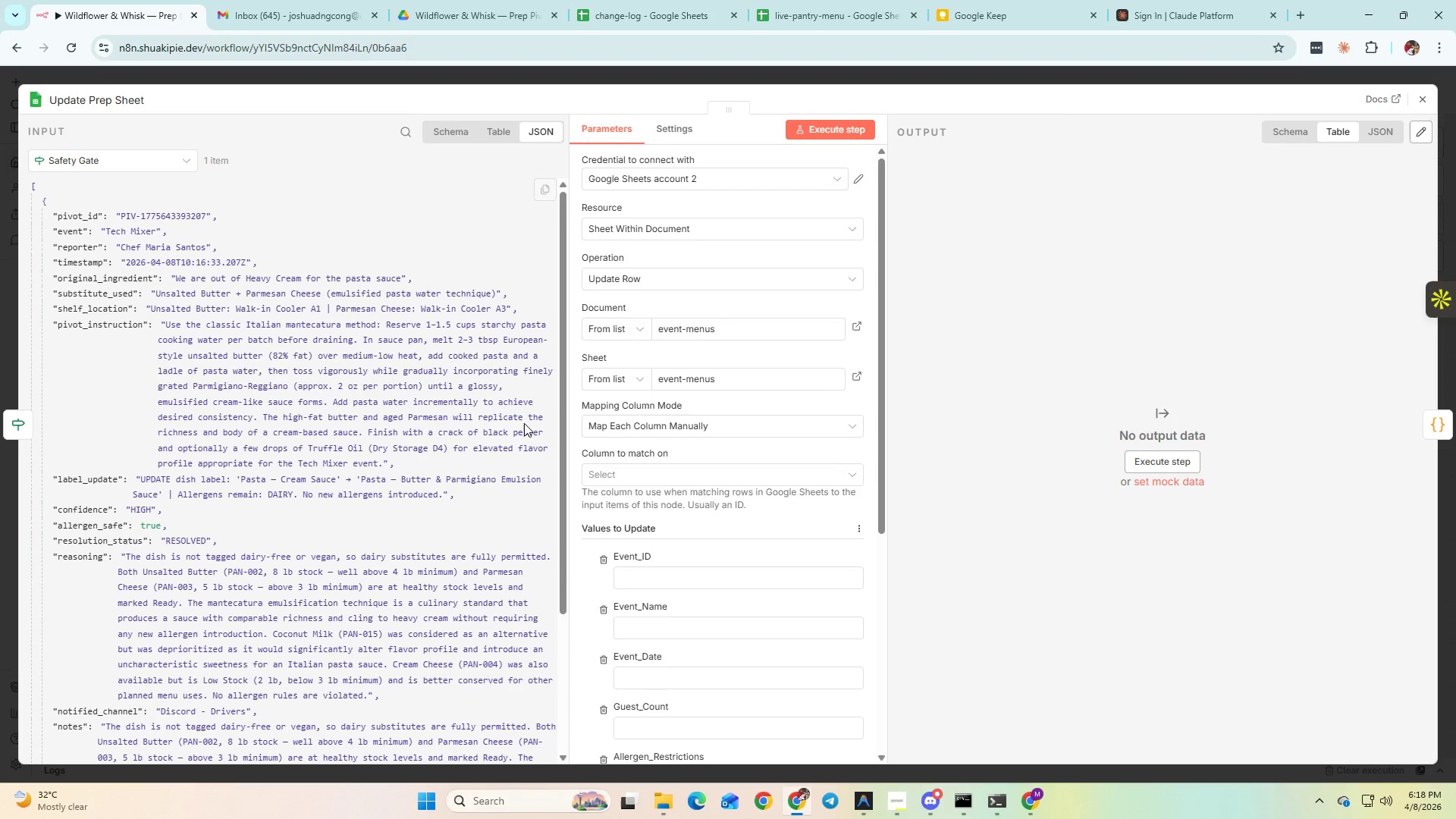 
scroll: coordinate [218, 382], scroll_direction: down, amount: 8.0
 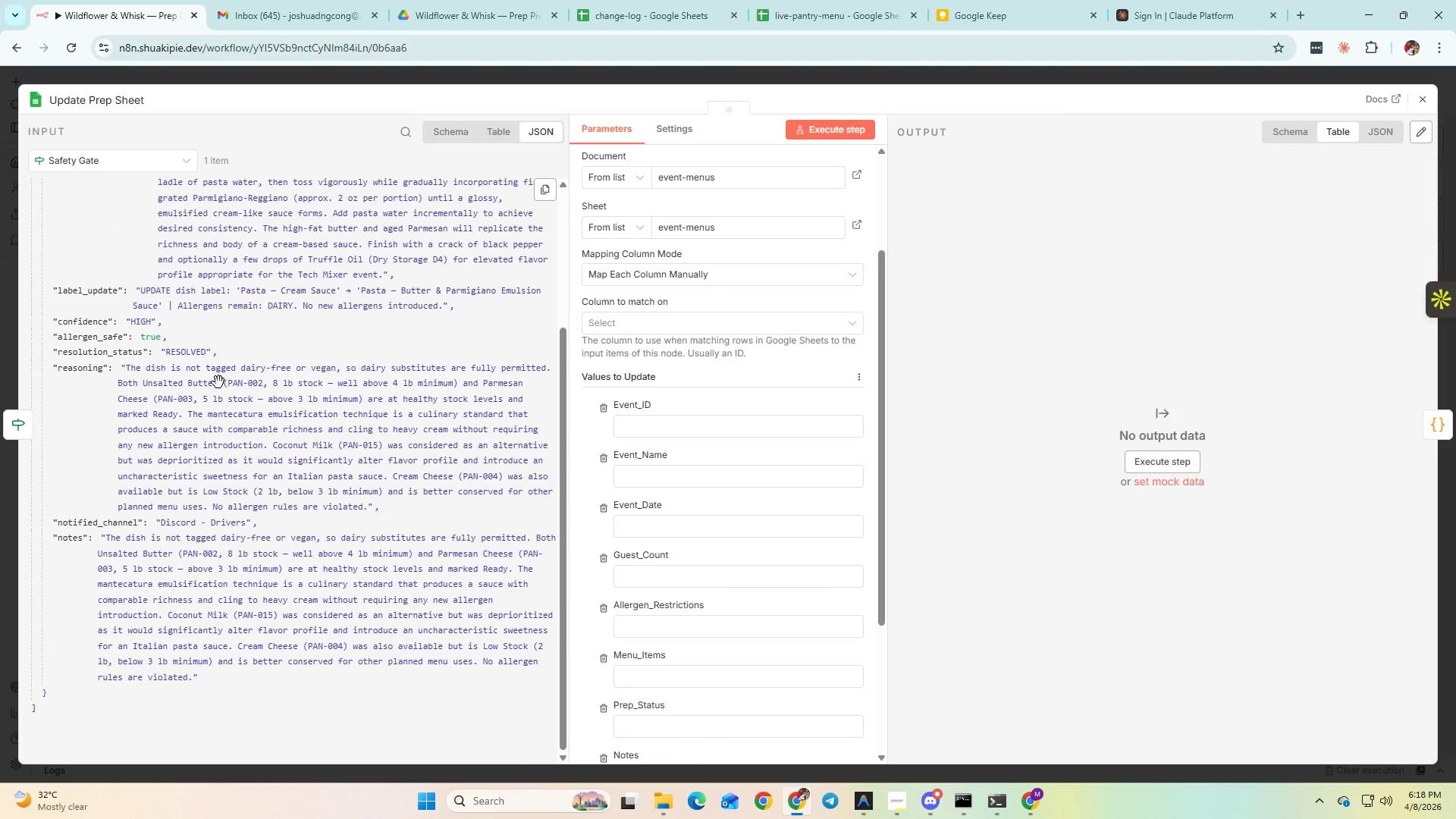 
scroll: coordinate [218, 383], scroll_direction: up, amount: 5.0
 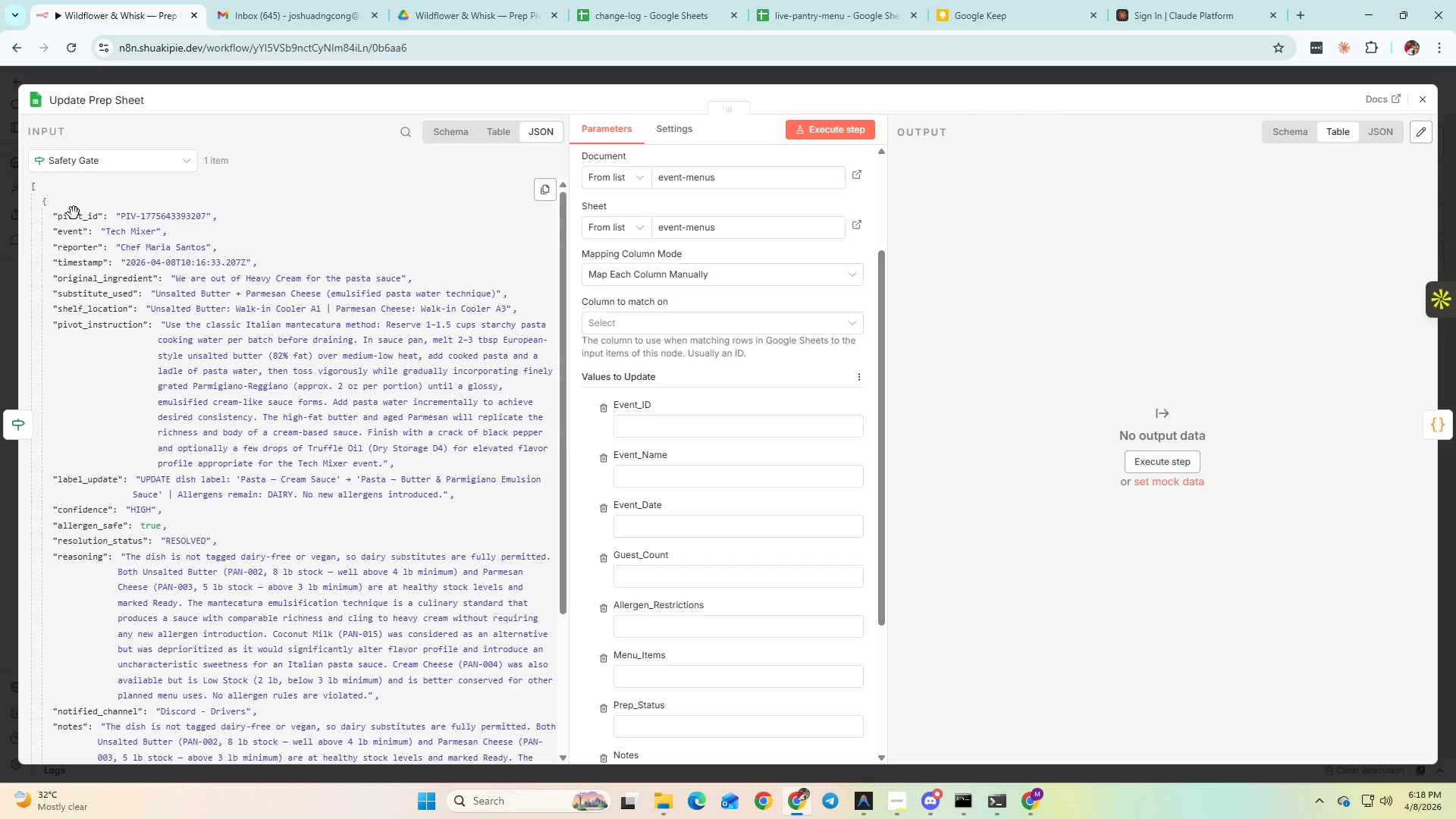 
left_click_drag(start_coordinate=[78, 218], to_coordinate=[643, 420])
 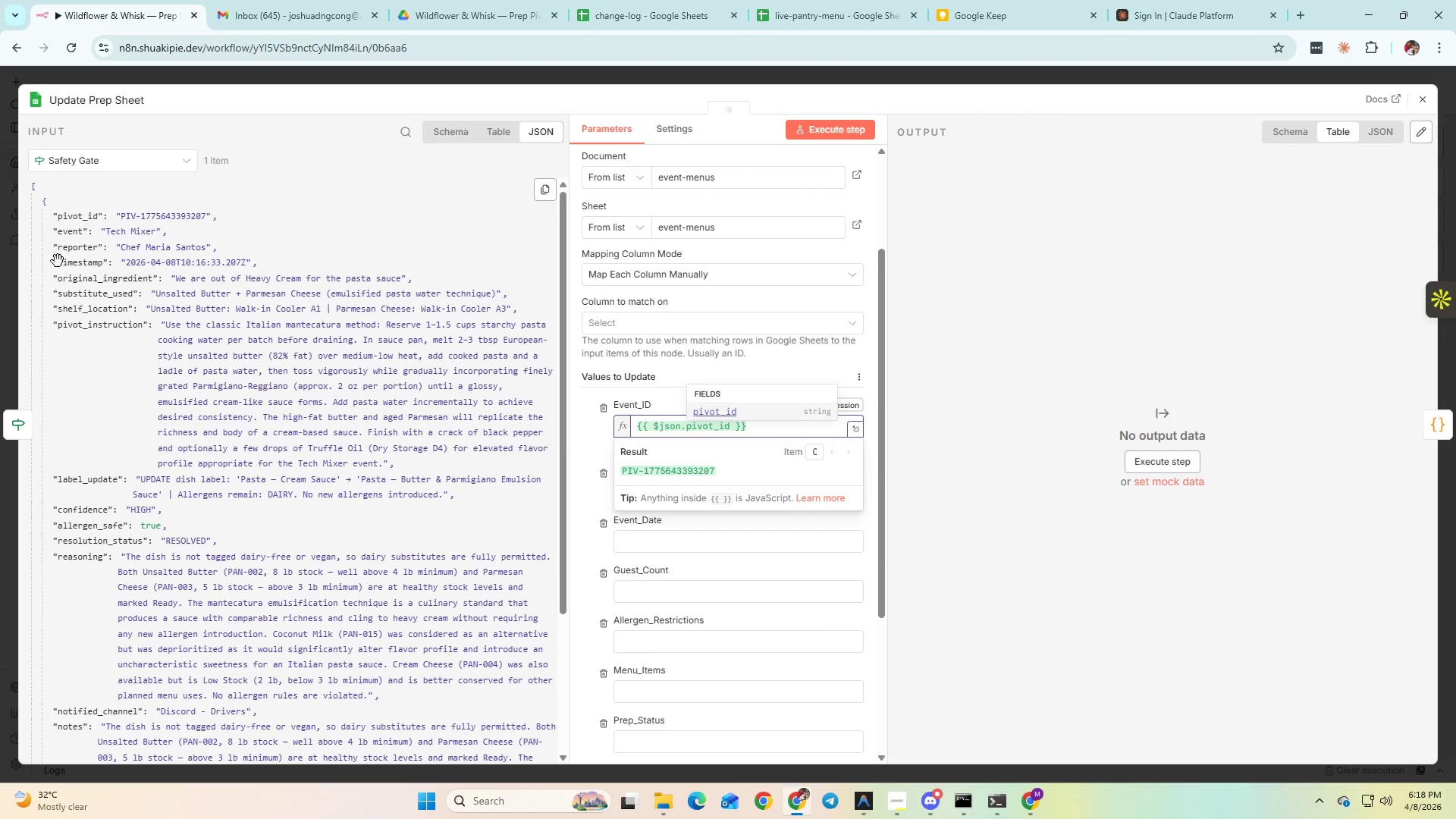 
left_click_drag(start_coordinate=[67, 241], to_coordinate=[642, 488])
 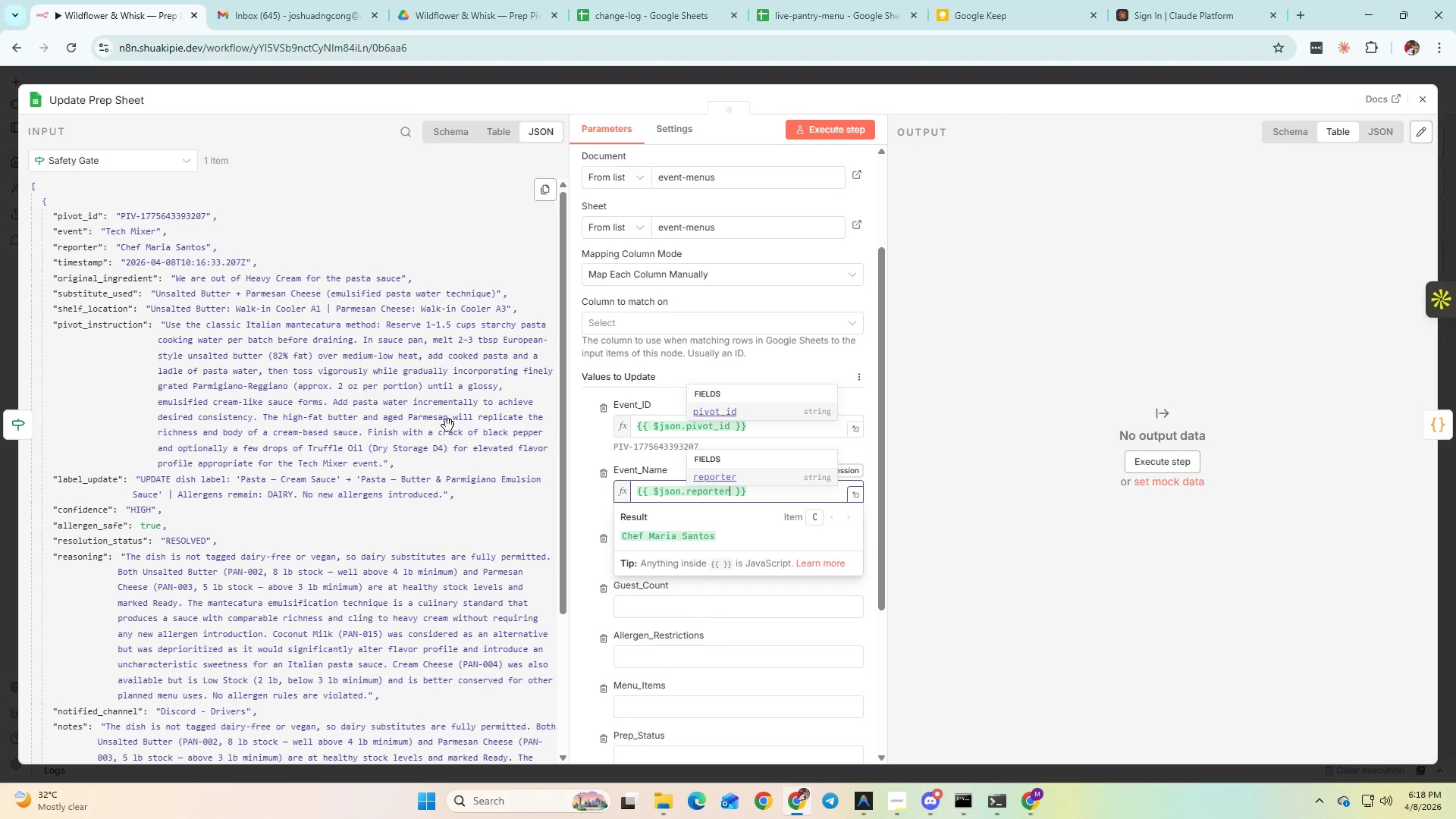 
left_click([667, 502])
 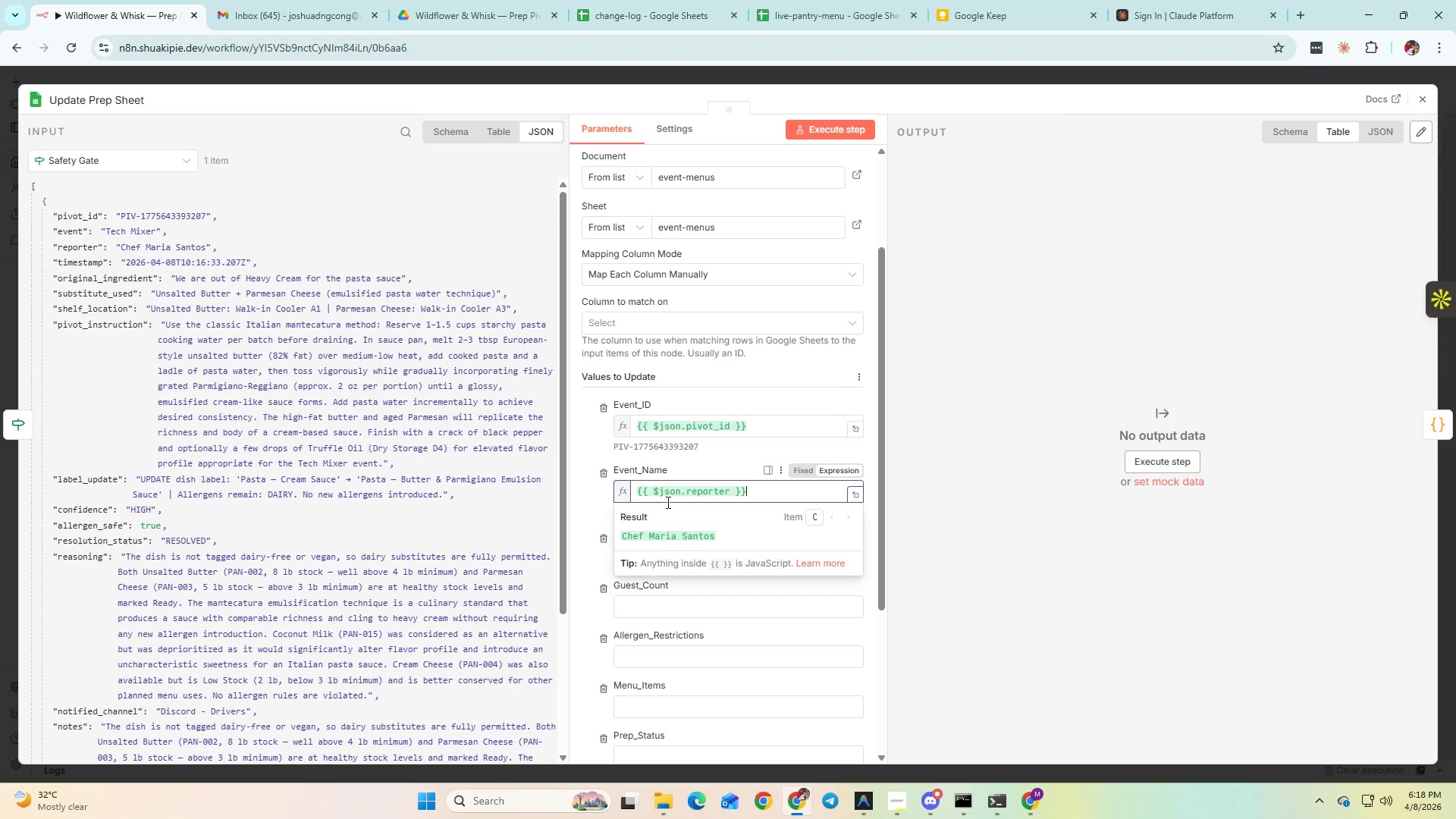 
key(Control+A)
 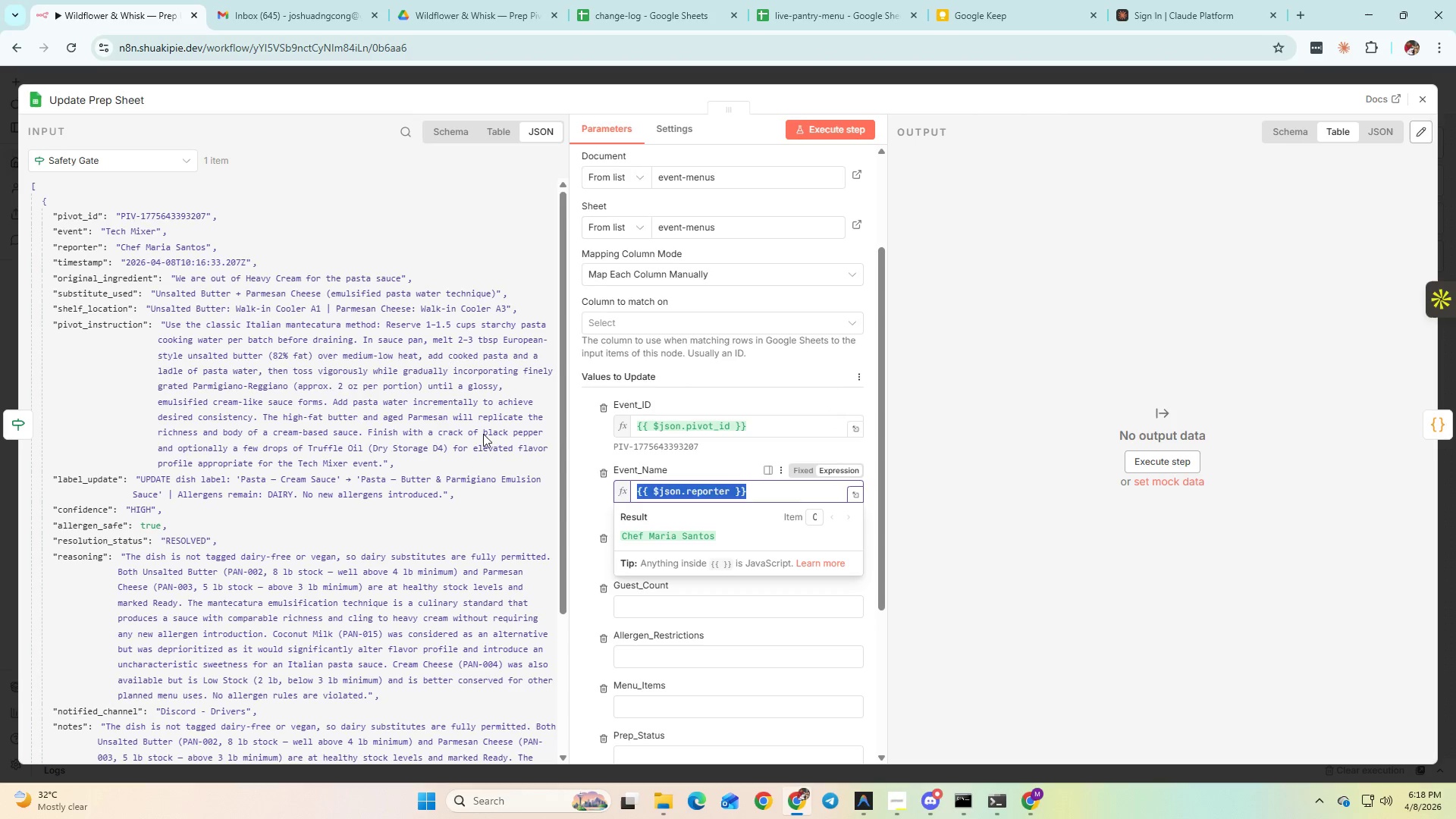 
key(Control+X)
 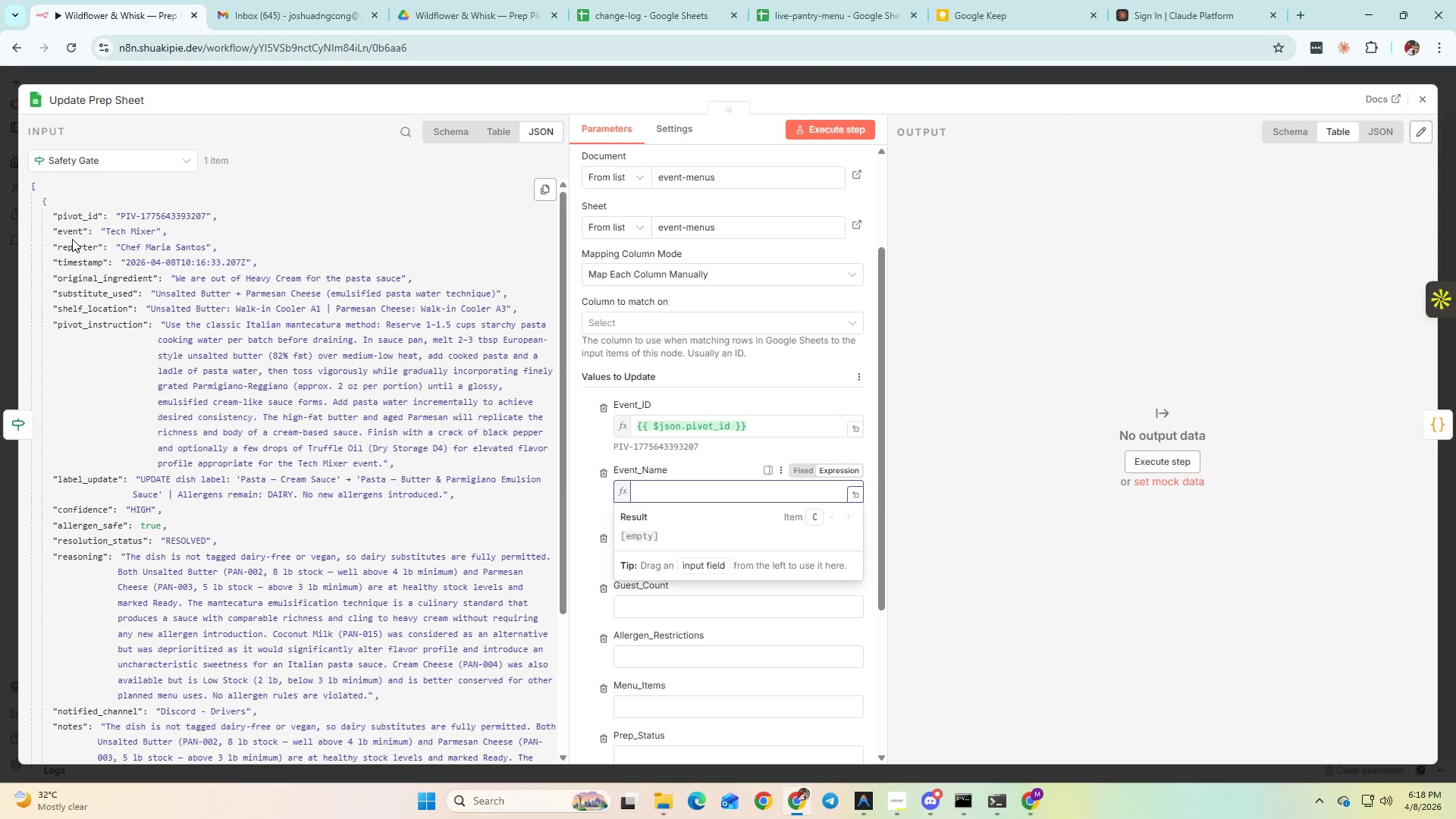 
left_click([72, 239])
 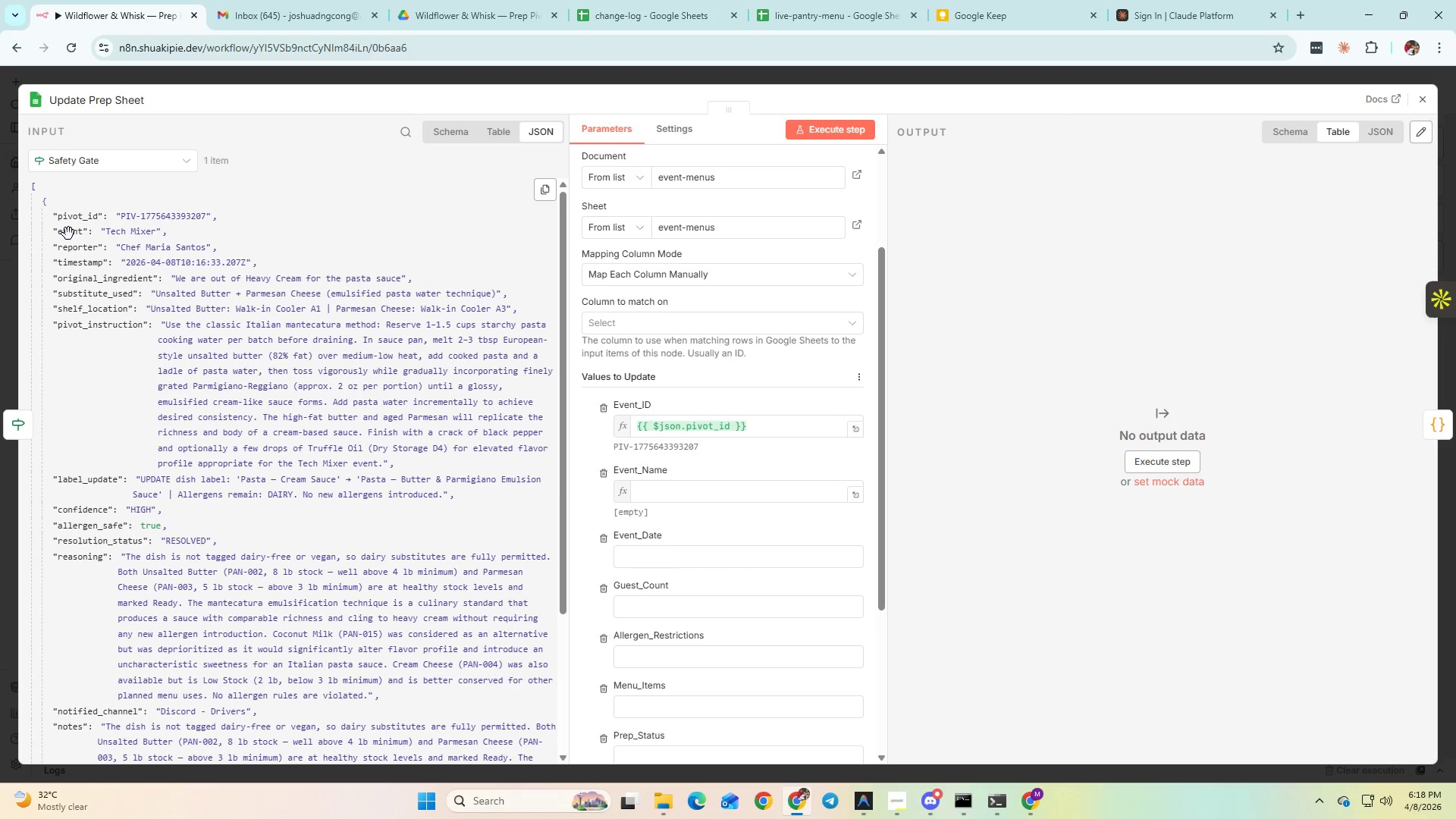 
left_click_drag(start_coordinate=[68, 234], to_coordinate=[679, 485])
 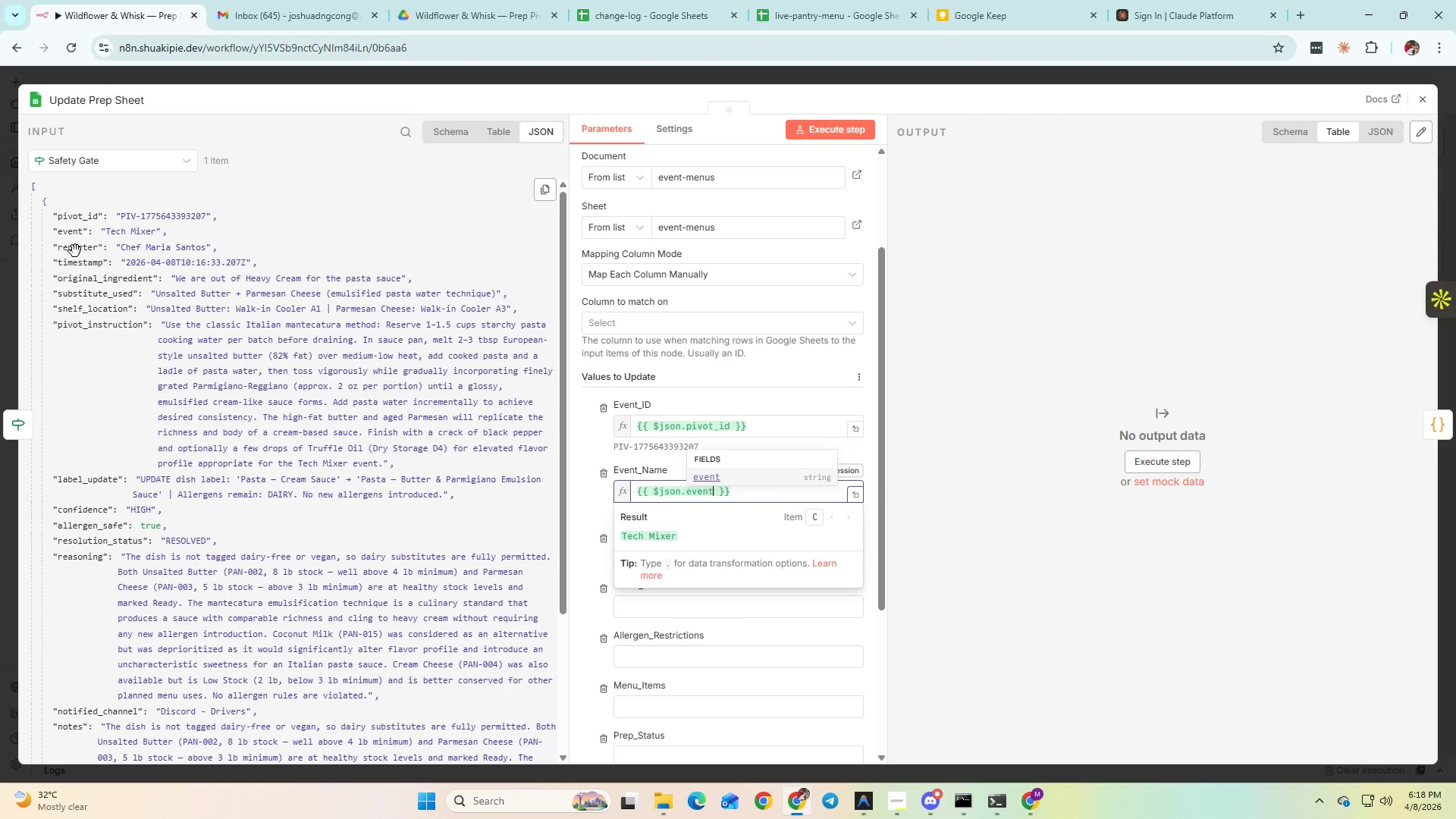 
left_click_drag(start_coordinate=[75, 251], to_coordinate=[95, 322])
 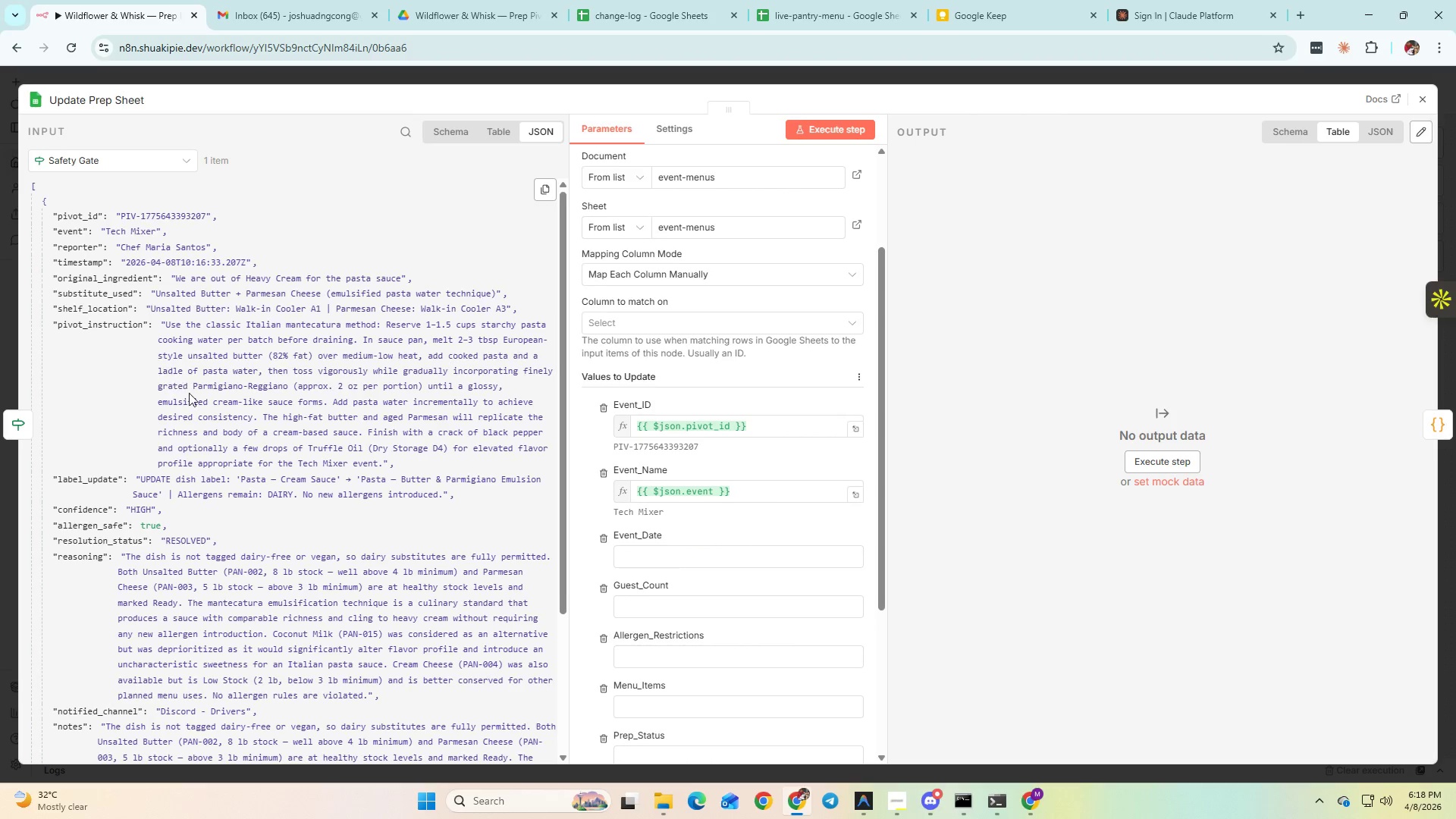 
scroll: coordinate [193, 407], scroll_direction: down, amount: 6.0
 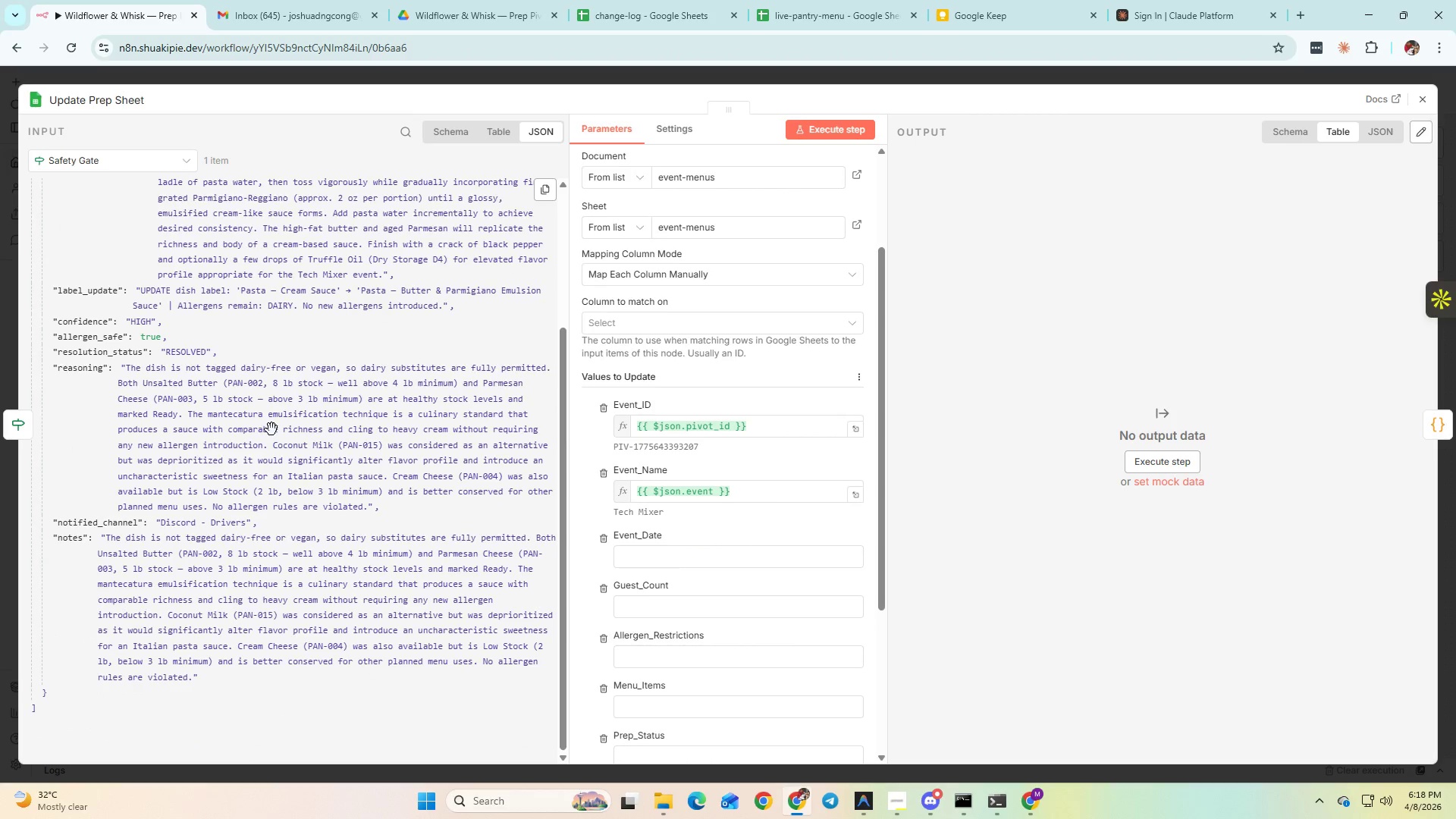 
scroll: coordinate [269, 422], scroll_direction: up, amount: 1.0
 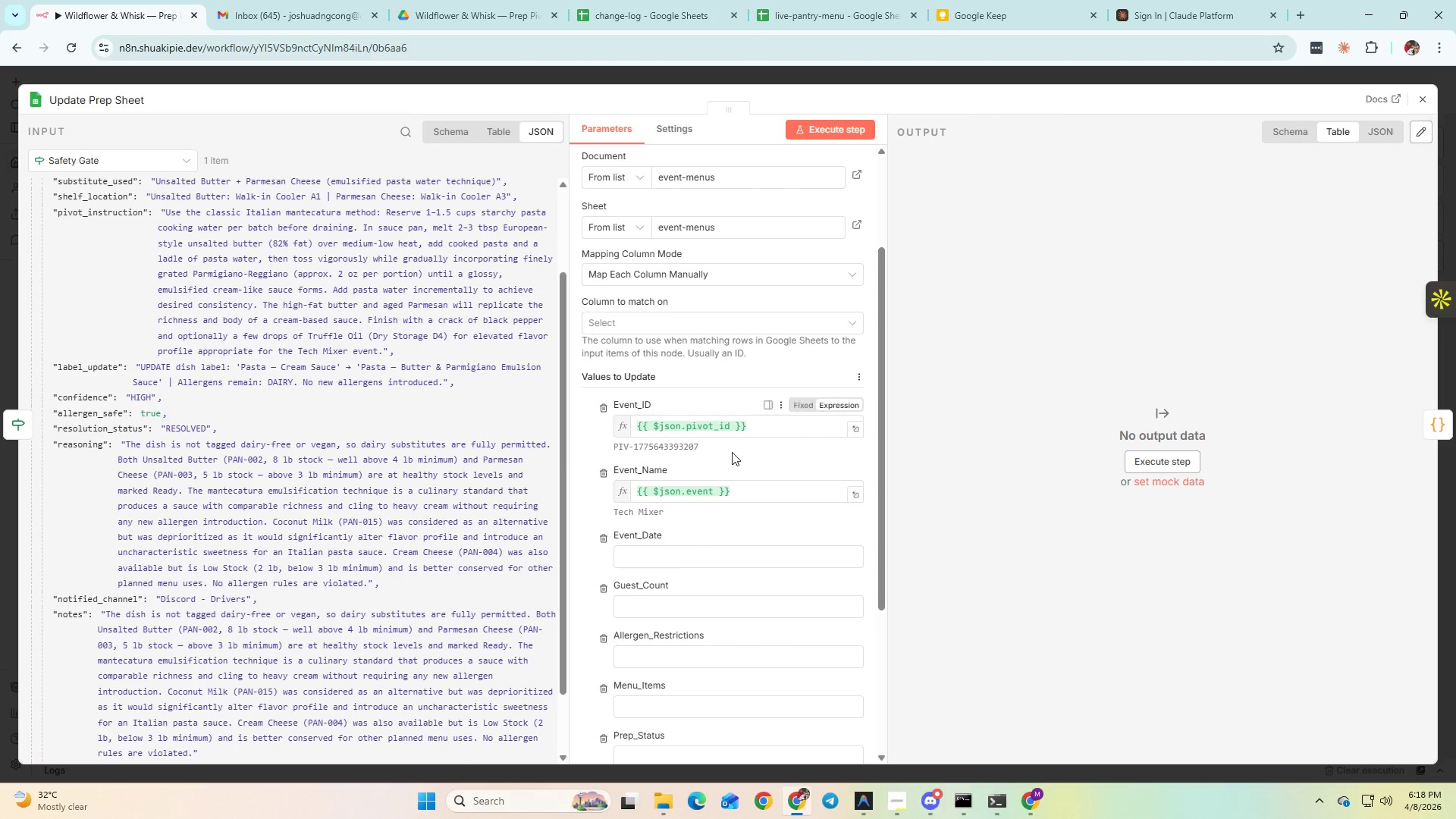 
scroll: coordinate [731, 434], scroll_direction: down, amount: 2.0
 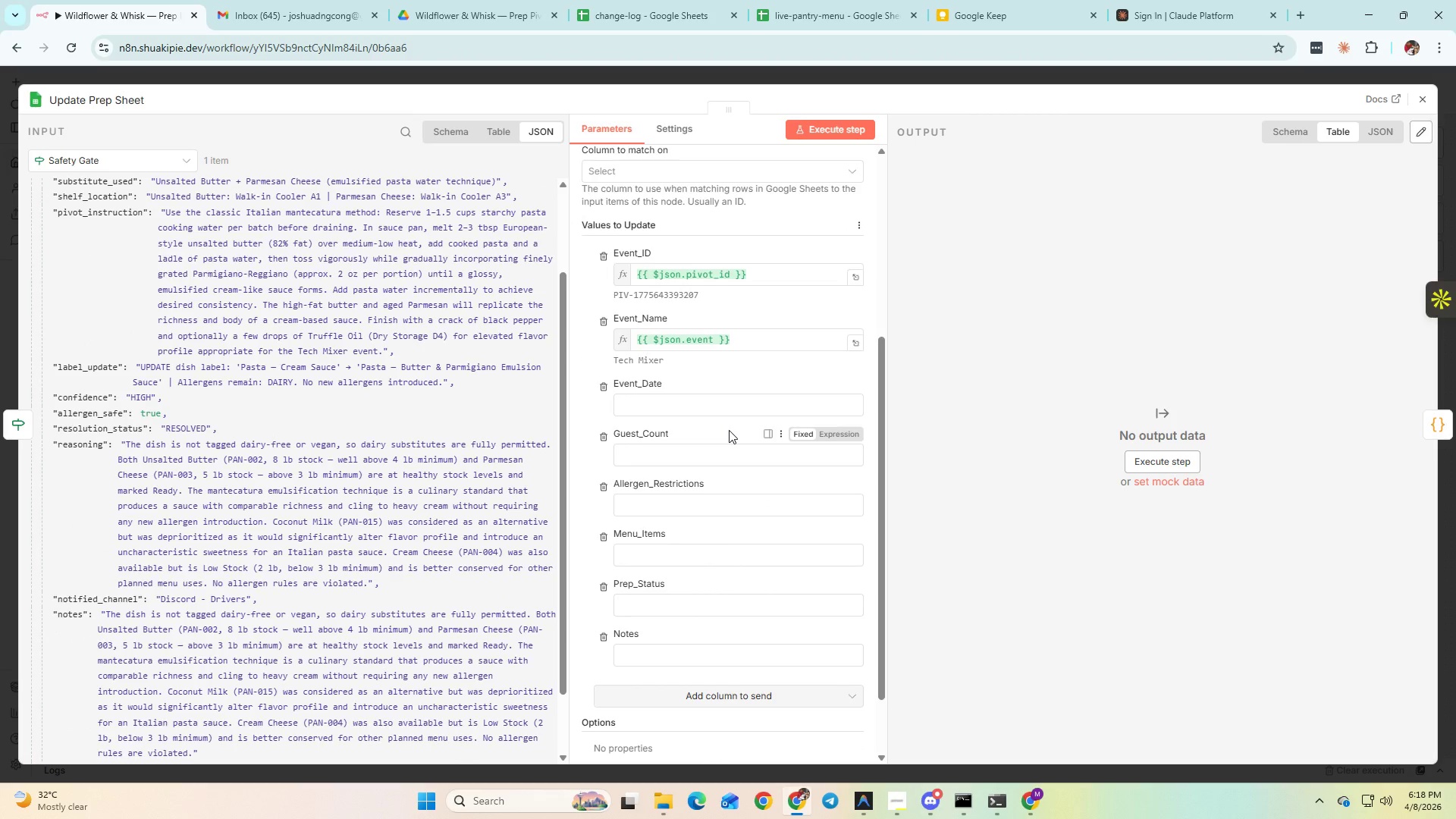 
scroll: coordinate [184, 397], scroll_direction: up, amount: 5.0
 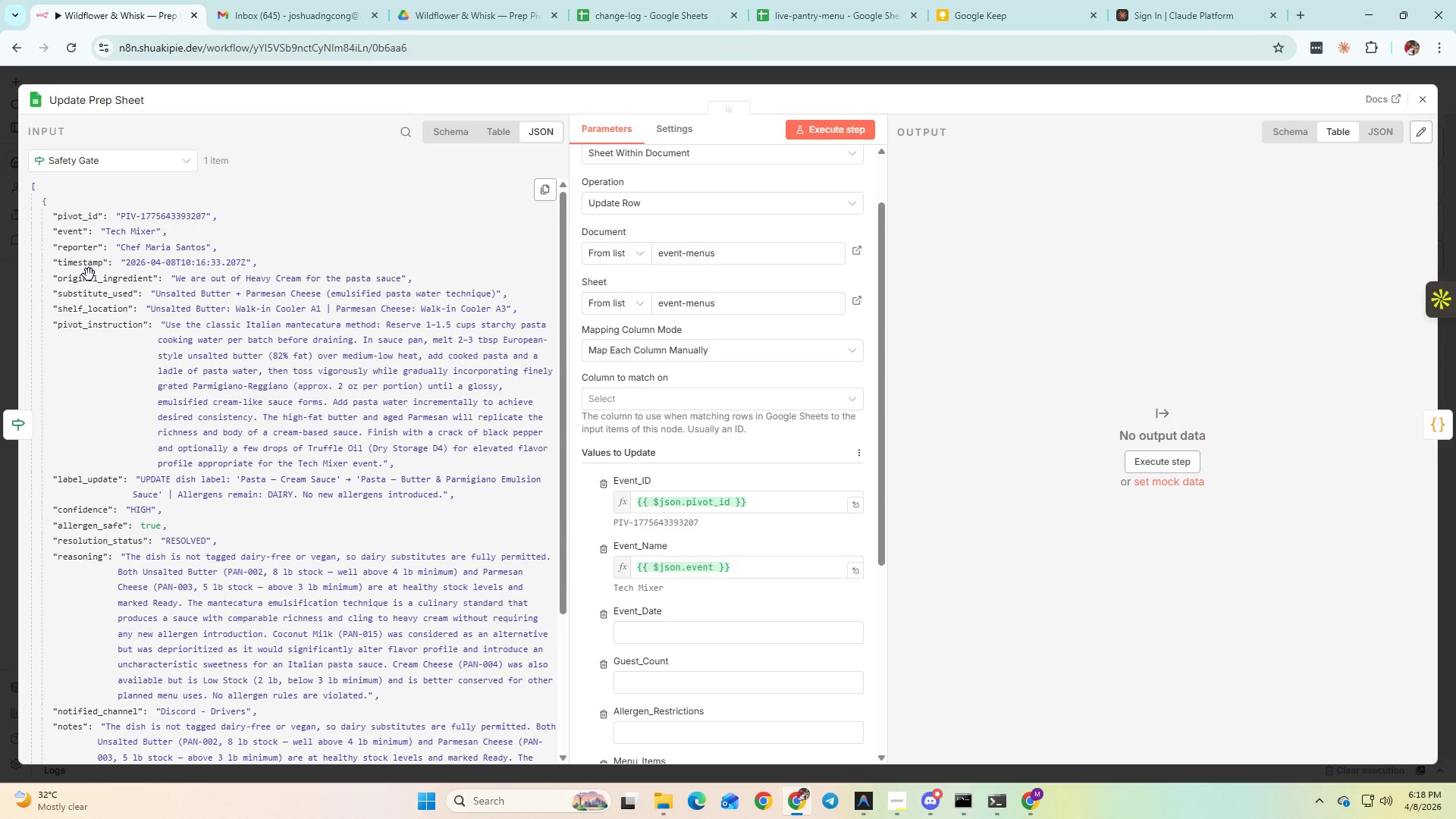 
left_click_drag(start_coordinate=[83, 268], to_coordinate=[650, 625])
 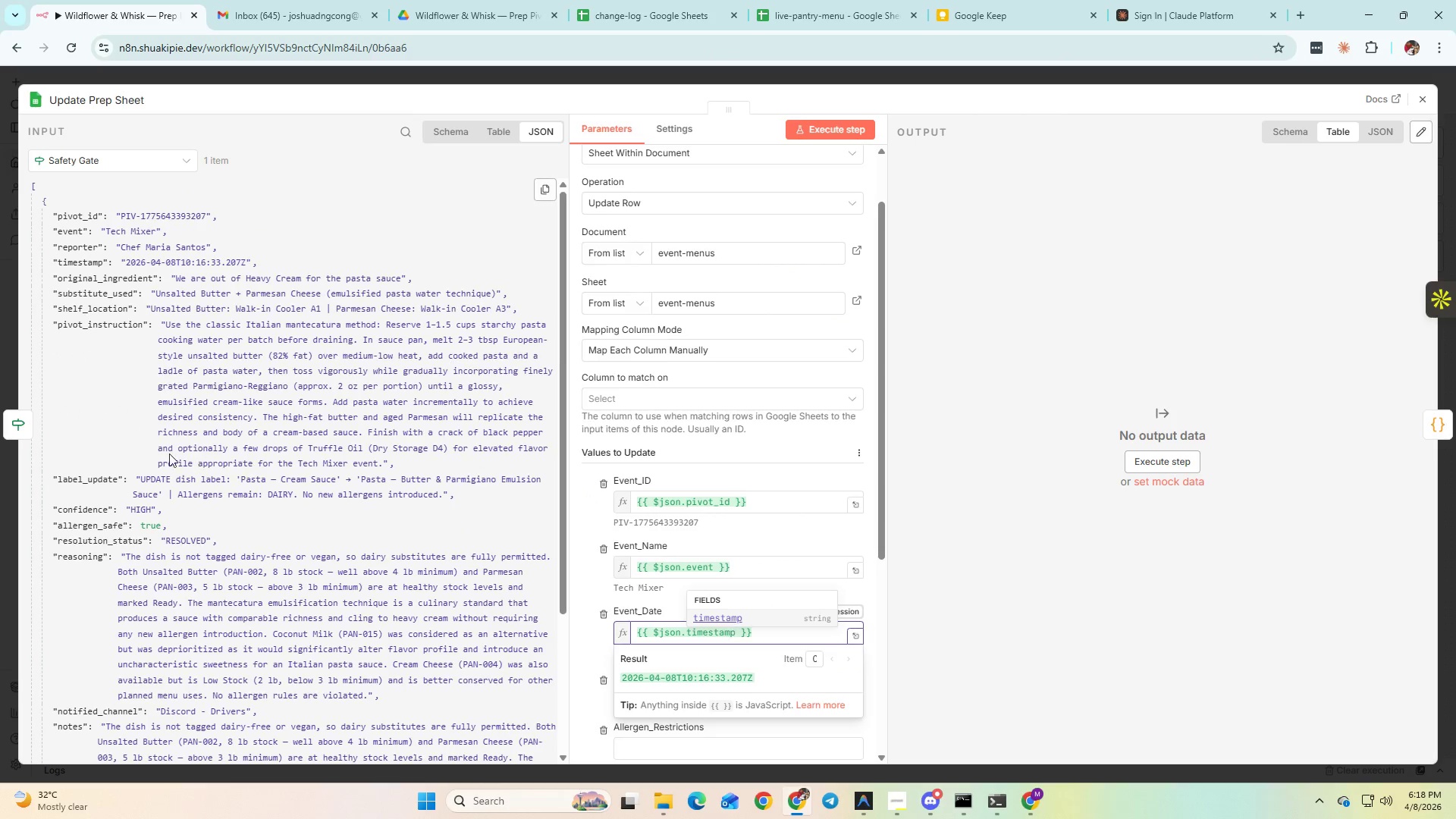 
left_click([114, 350])
 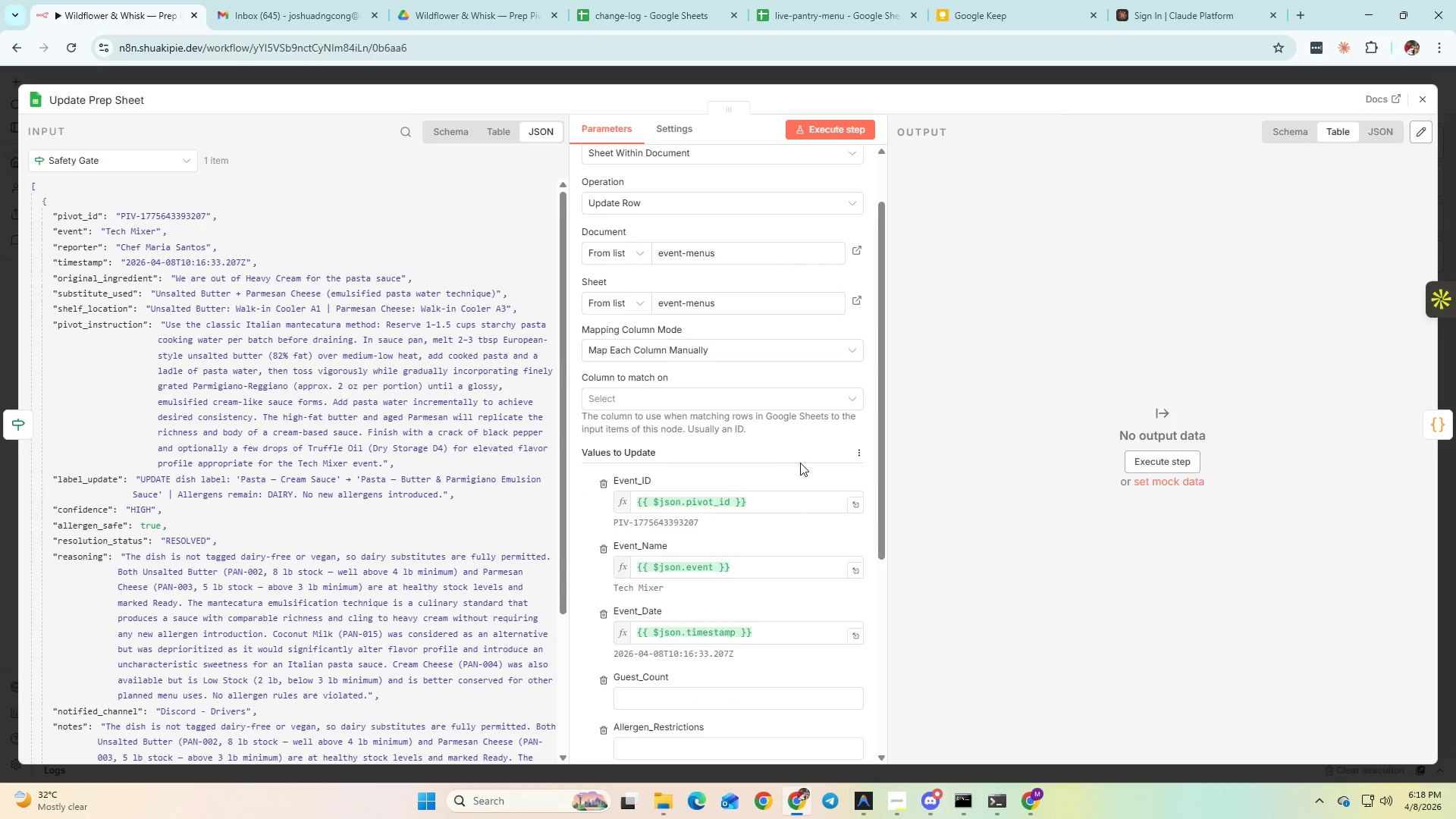 
scroll: coordinate [795, 497], scroll_direction: down, amount: 7.0
 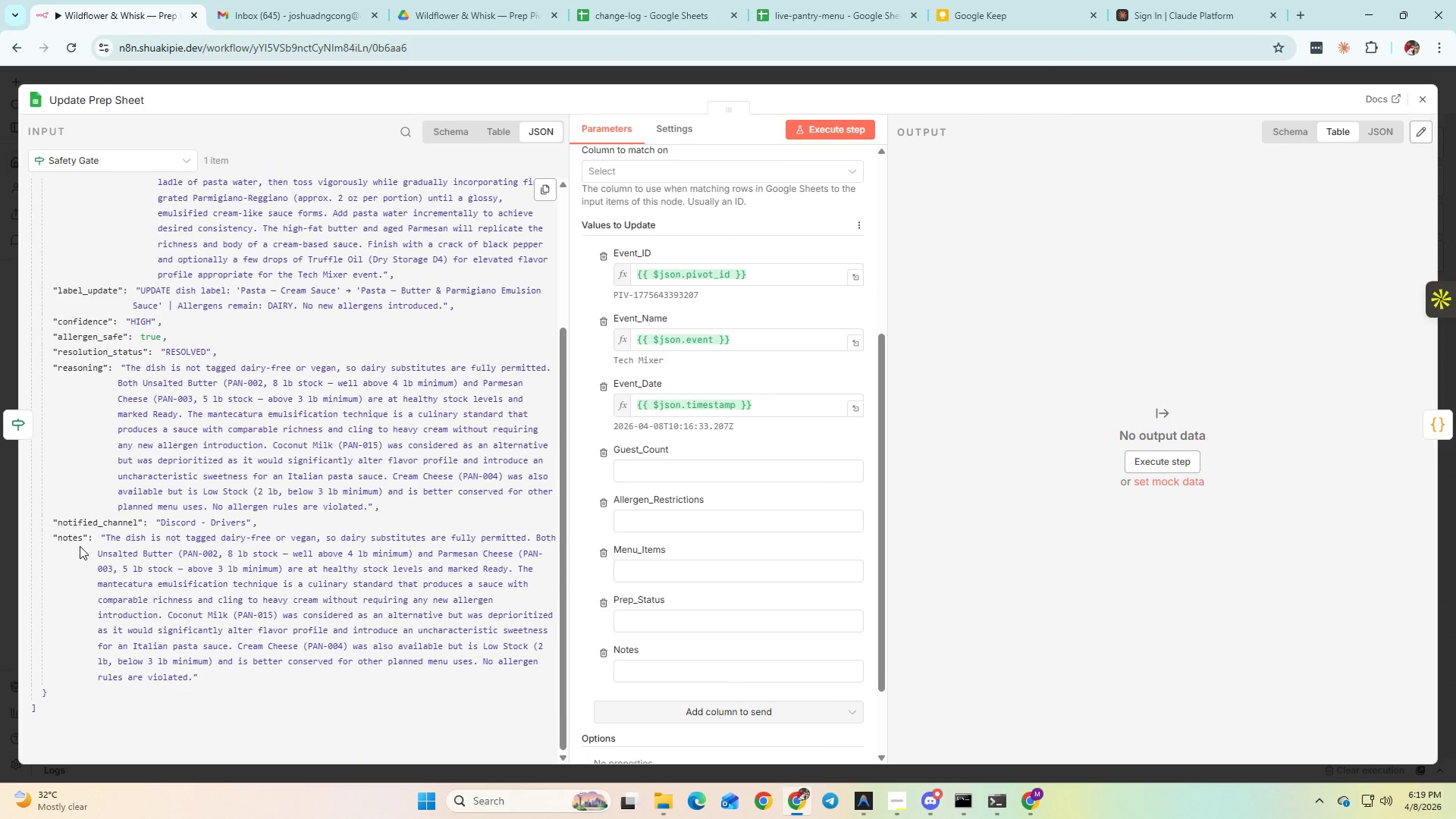 
left_click_drag(start_coordinate=[65, 536], to_coordinate=[657, 664])
 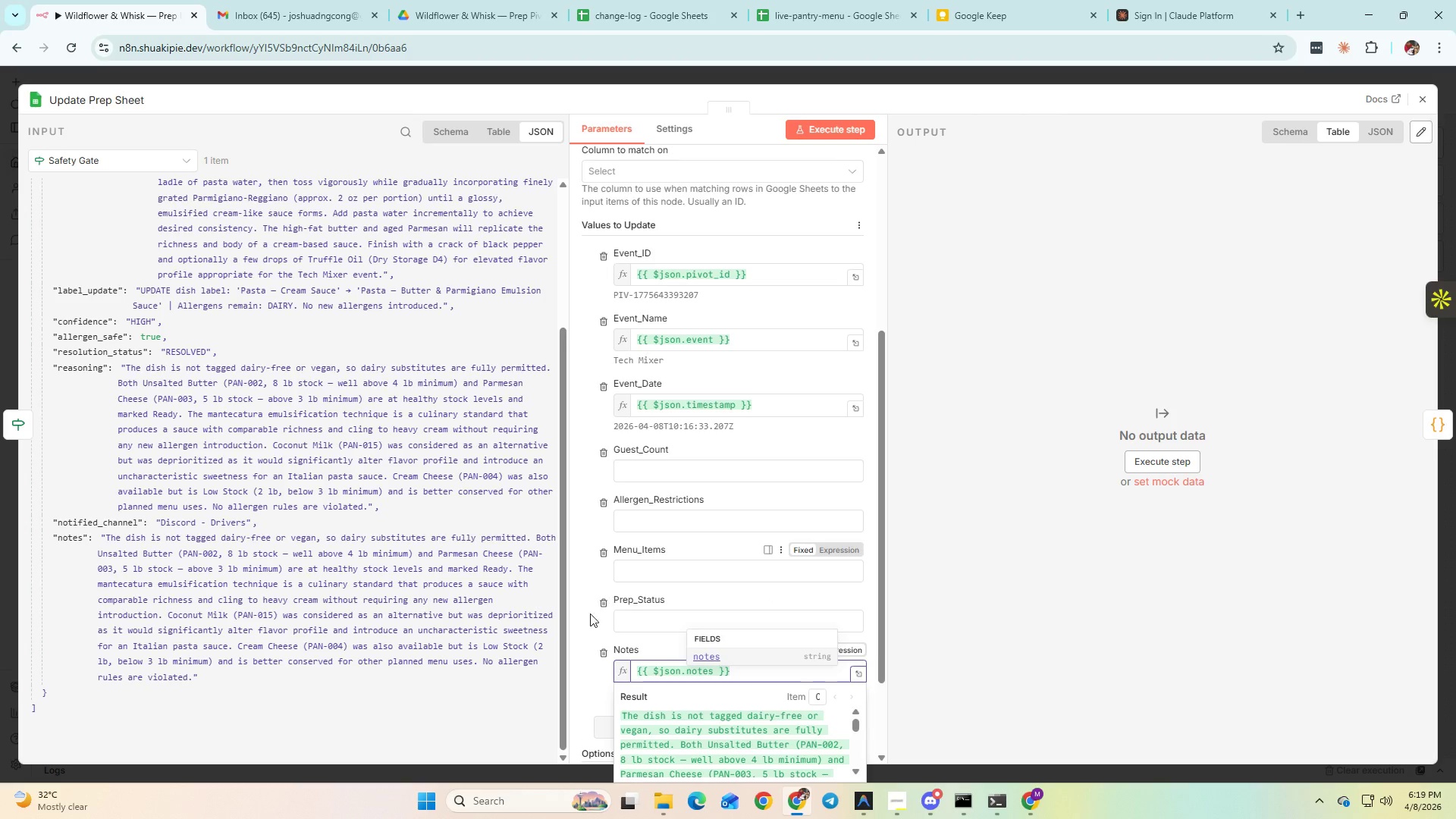 
left_click([582, 629])
 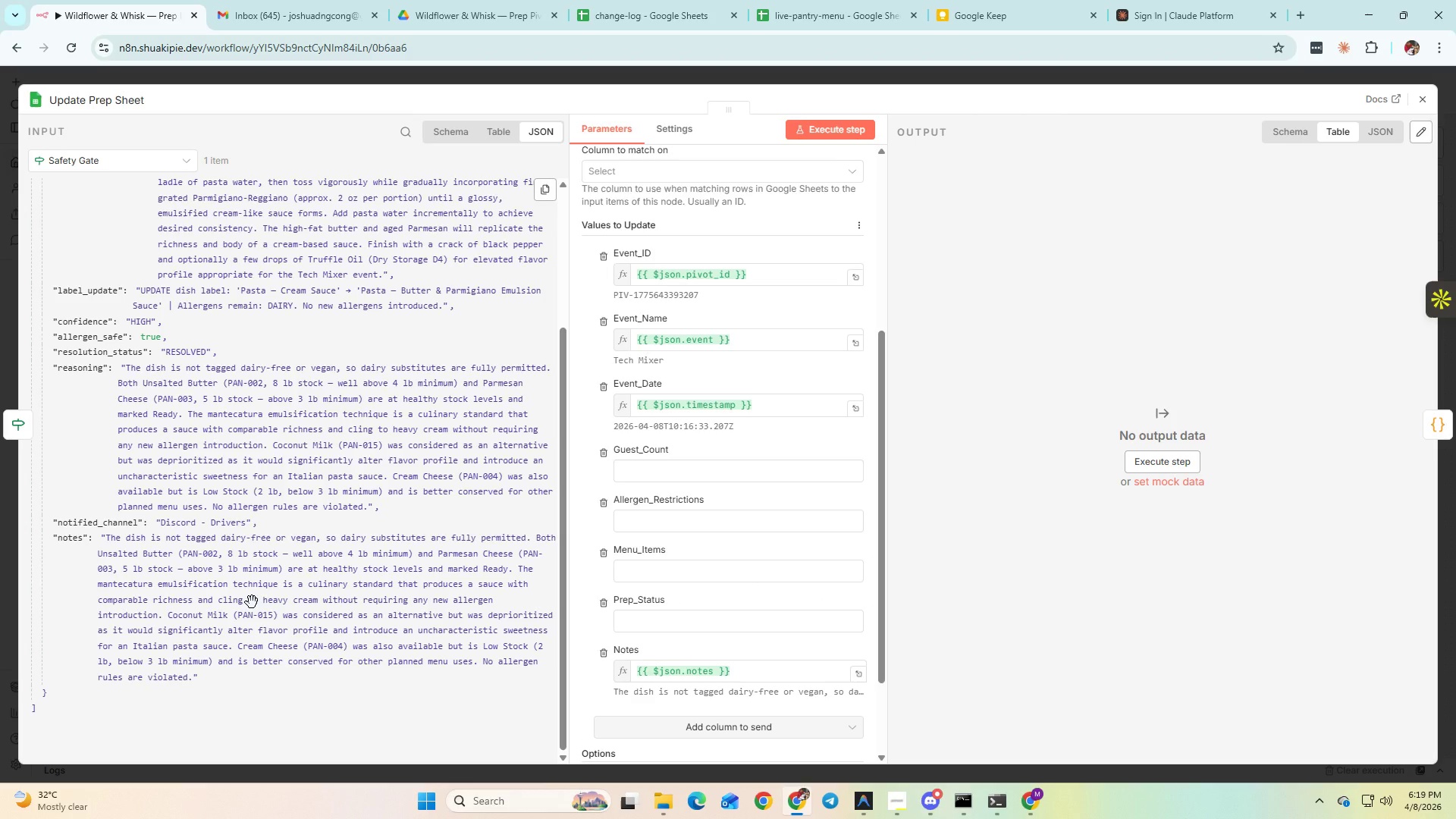 
scroll: coordinate [252, 602], scroll_direction: down, amount: 2.0
 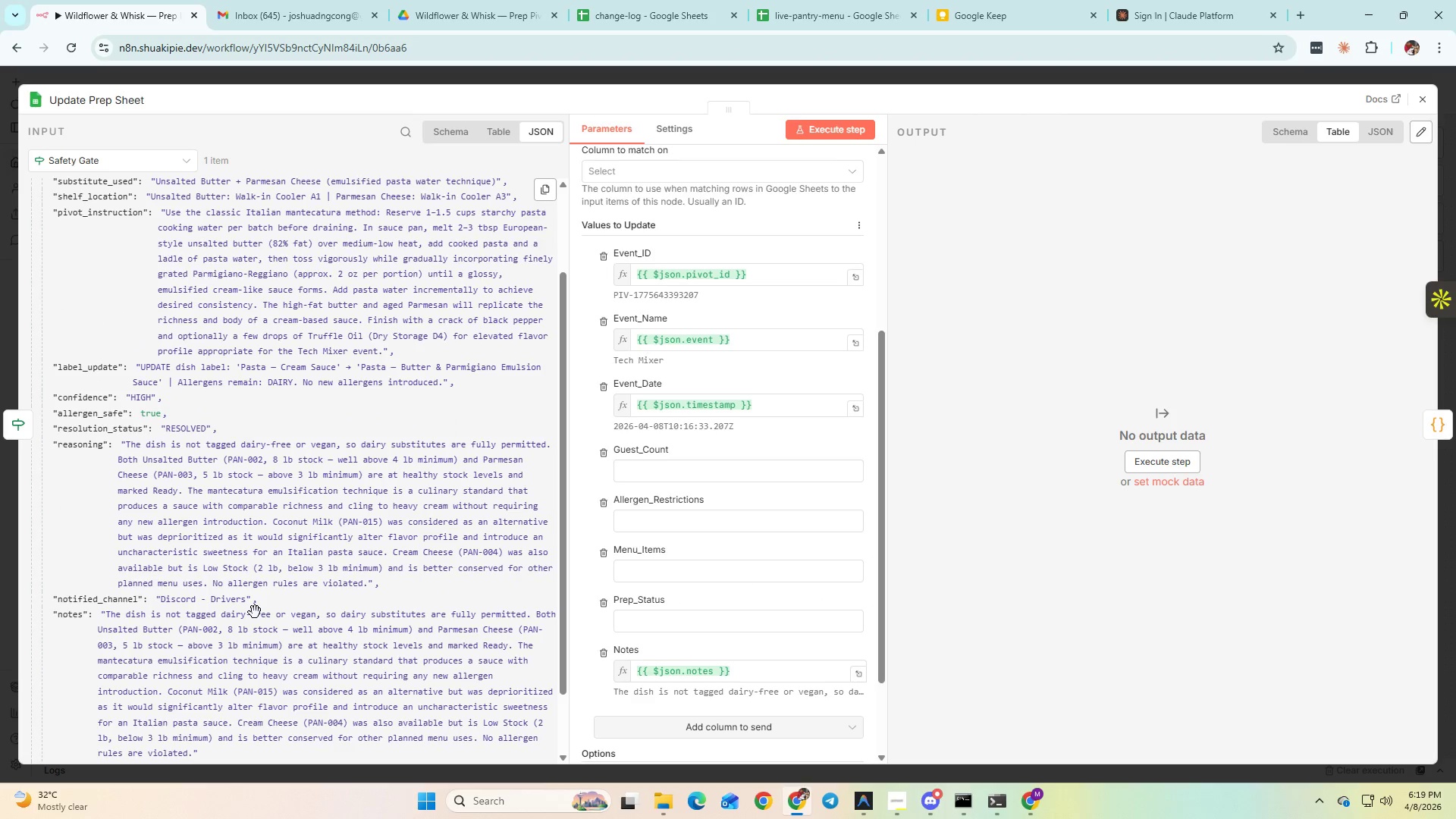 
scroll: coordinate [255, 610], scroll_direction: up, amount: 2.0
 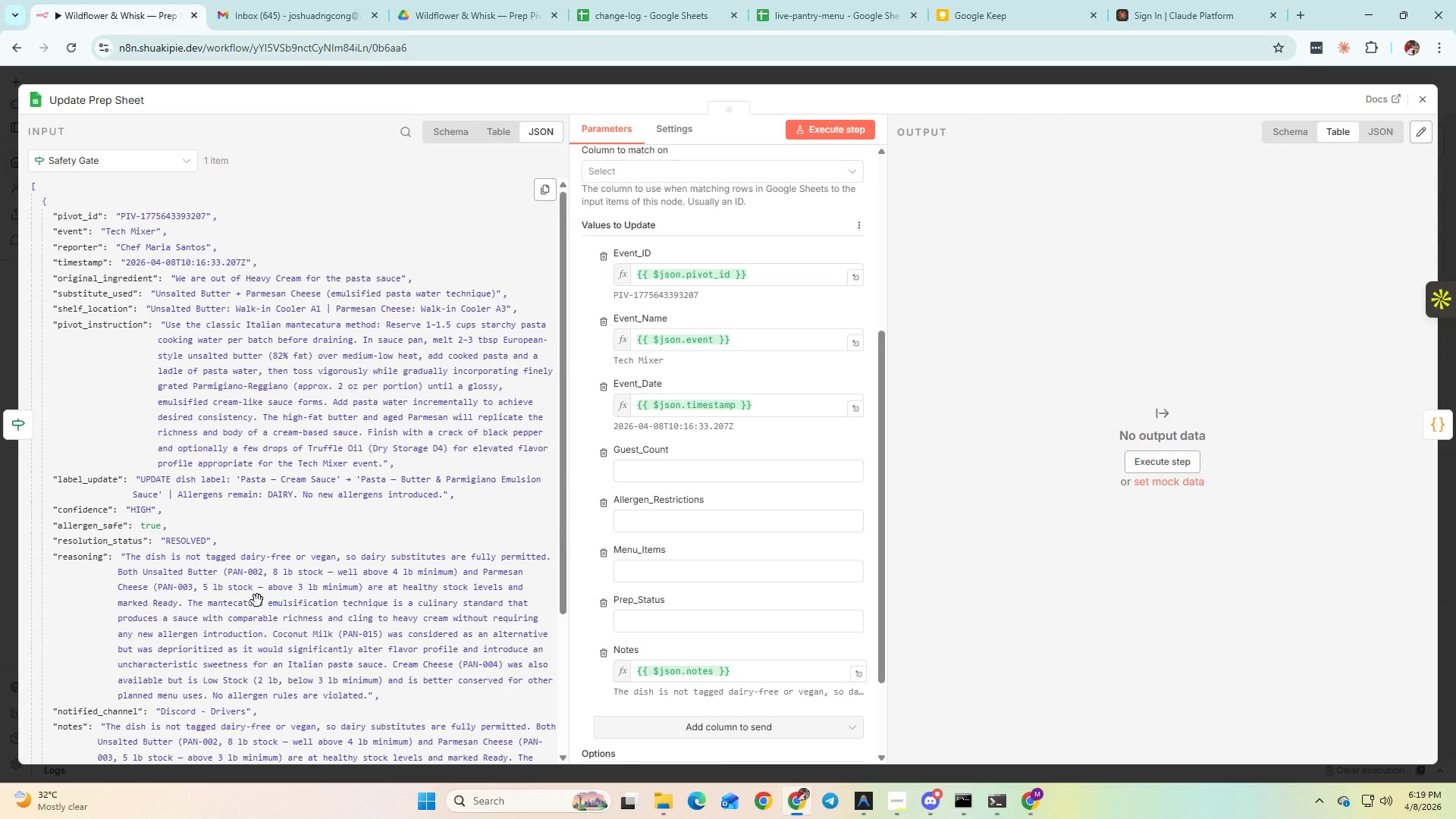 
wait(13.97)
 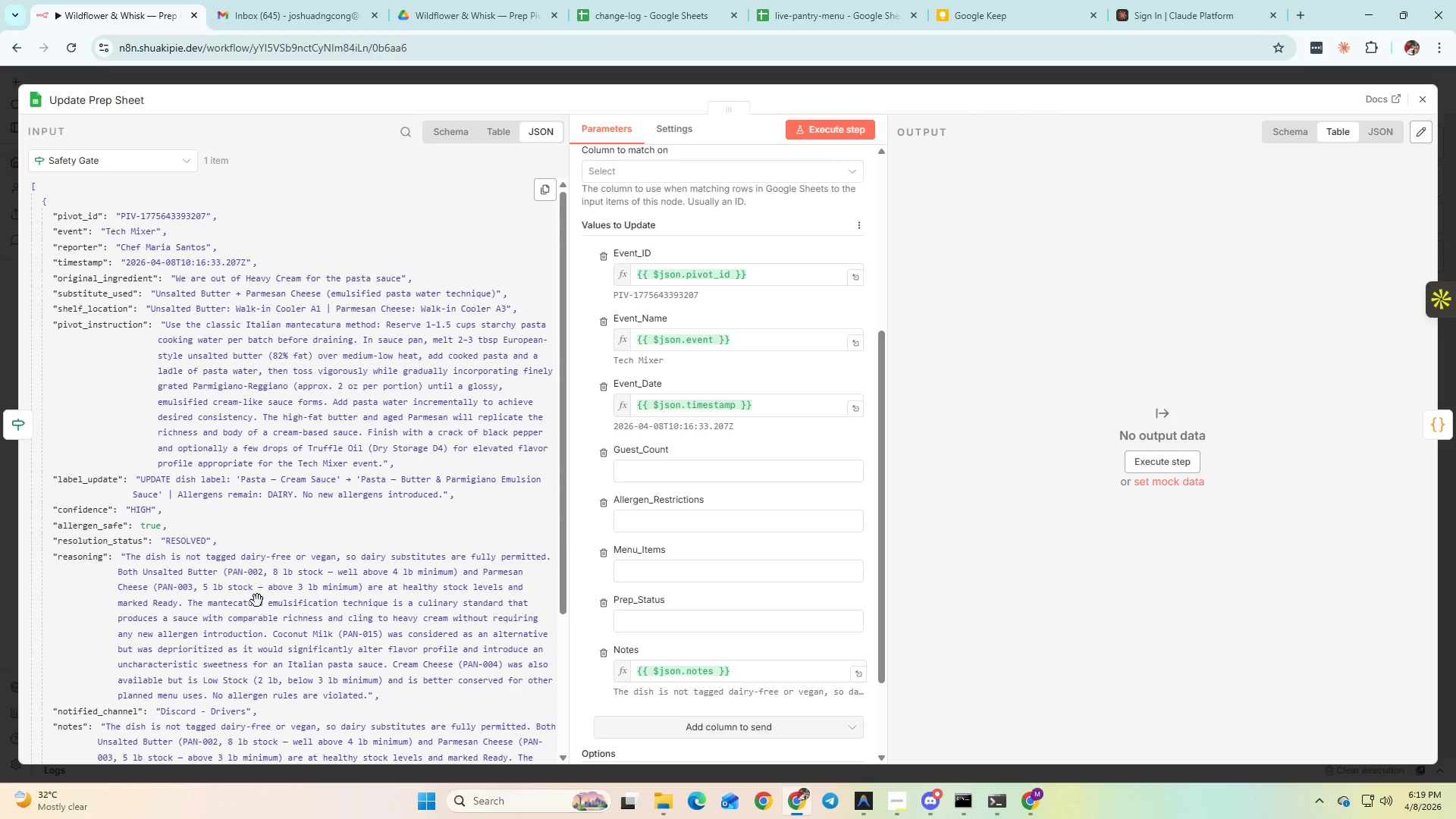 
scroll: coordinate [692, 512], scroll_direction: up, amount: 4.0
 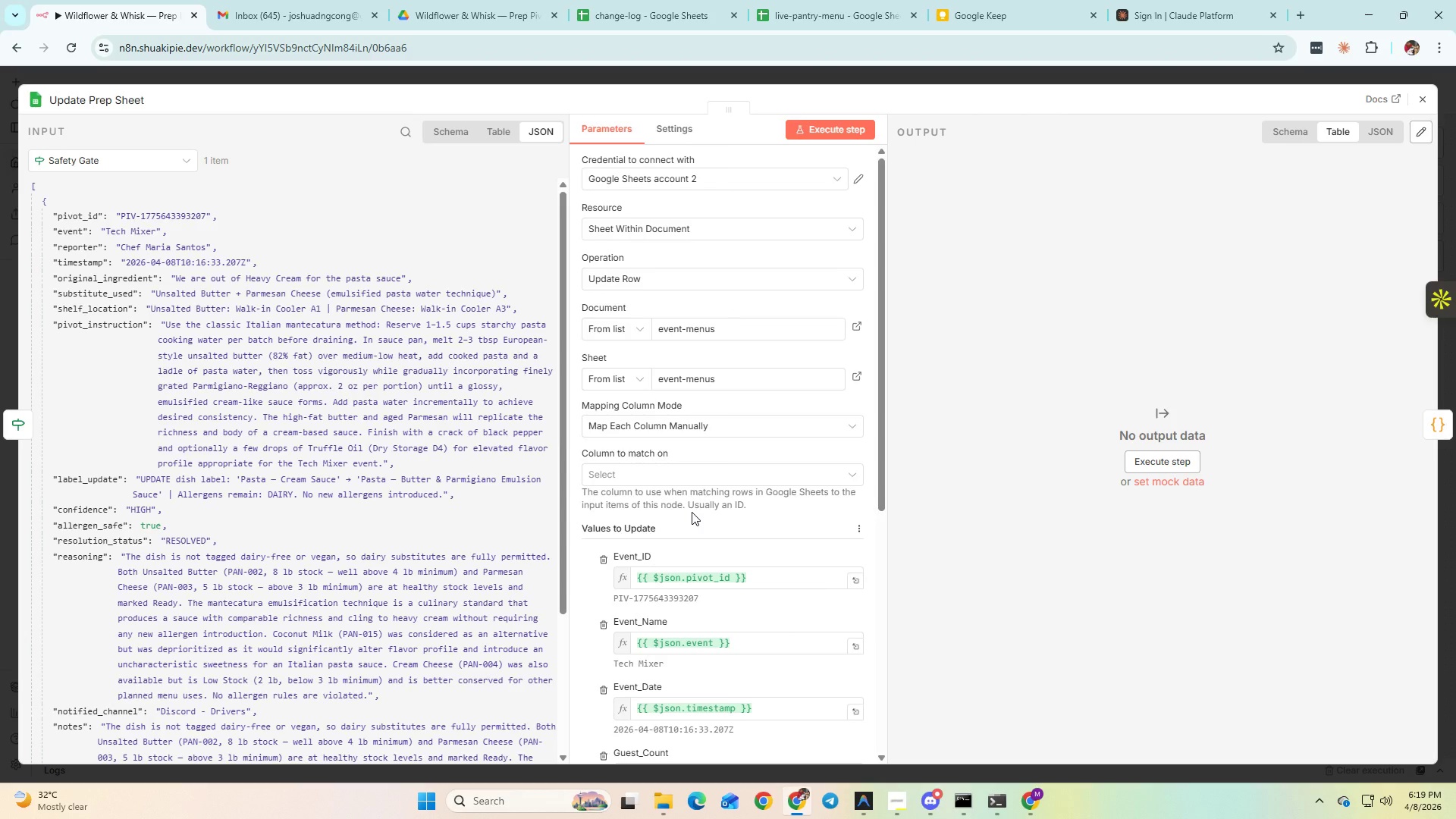 
scroll: coordinate [690, 512], scroll_direction: down, amount: 4.0
 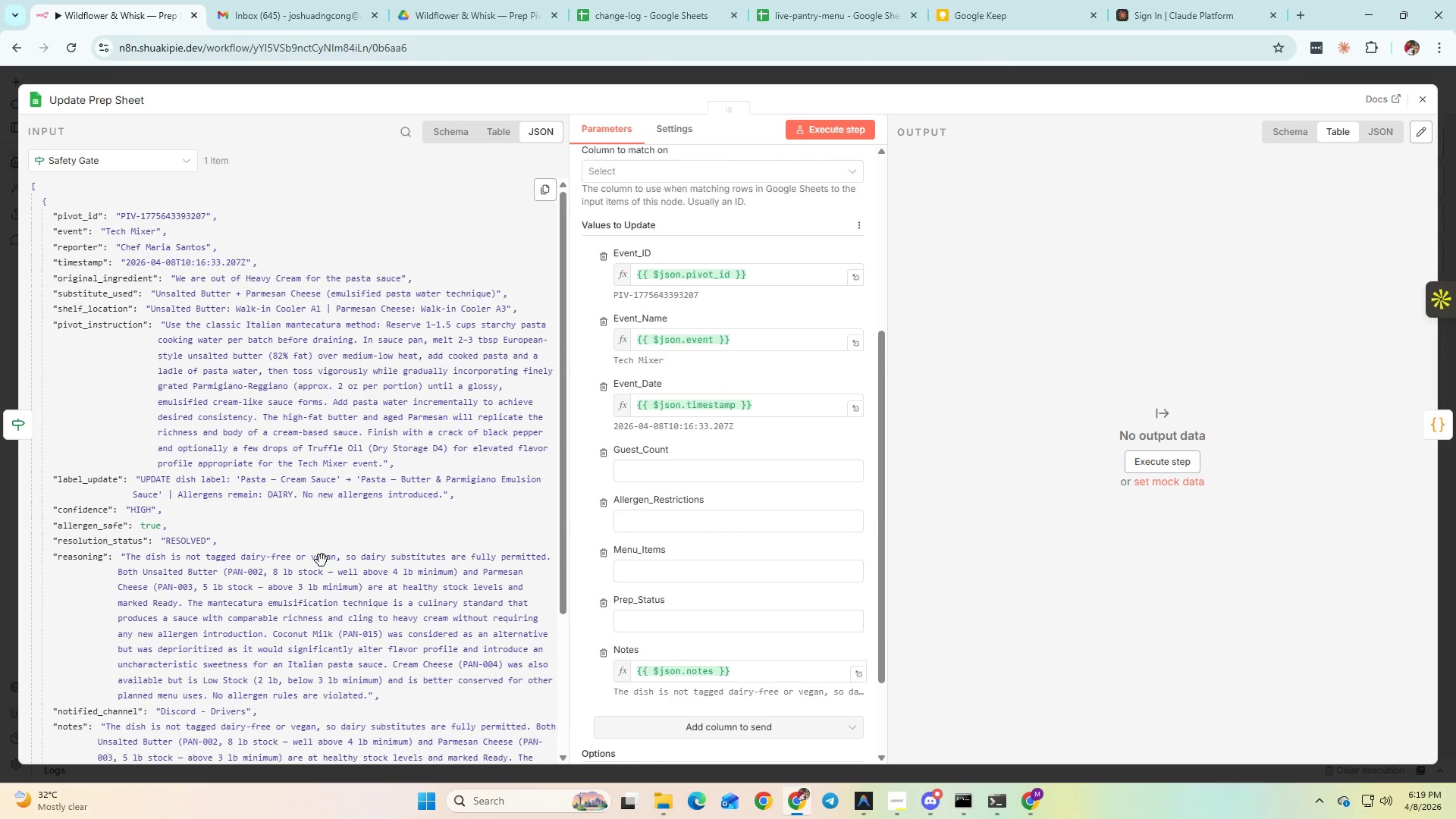 
left_click_drag(start_coordinate=[96, 532], to_coordinate=[648, 520])
 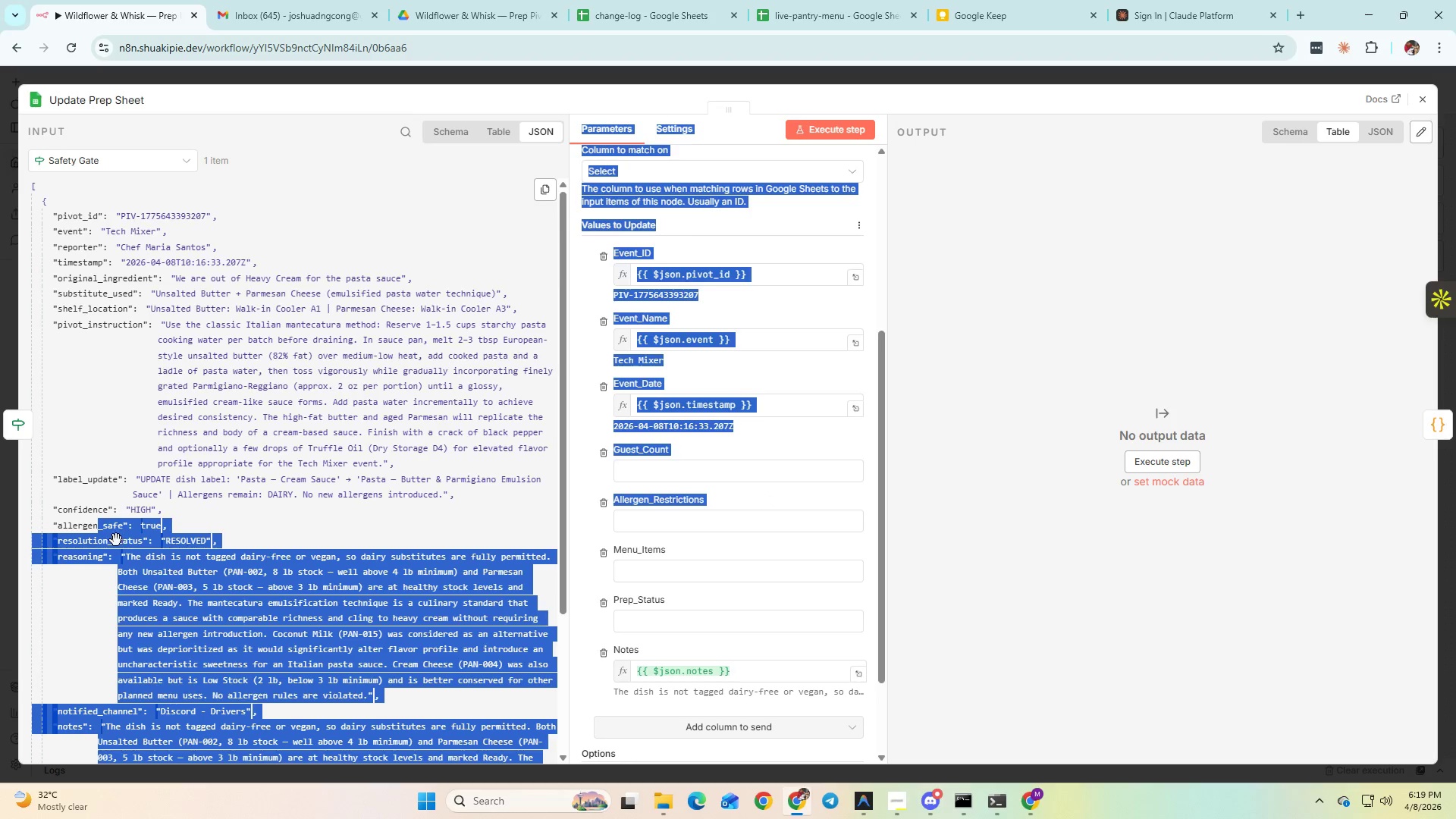 
left_click([110, 536])
 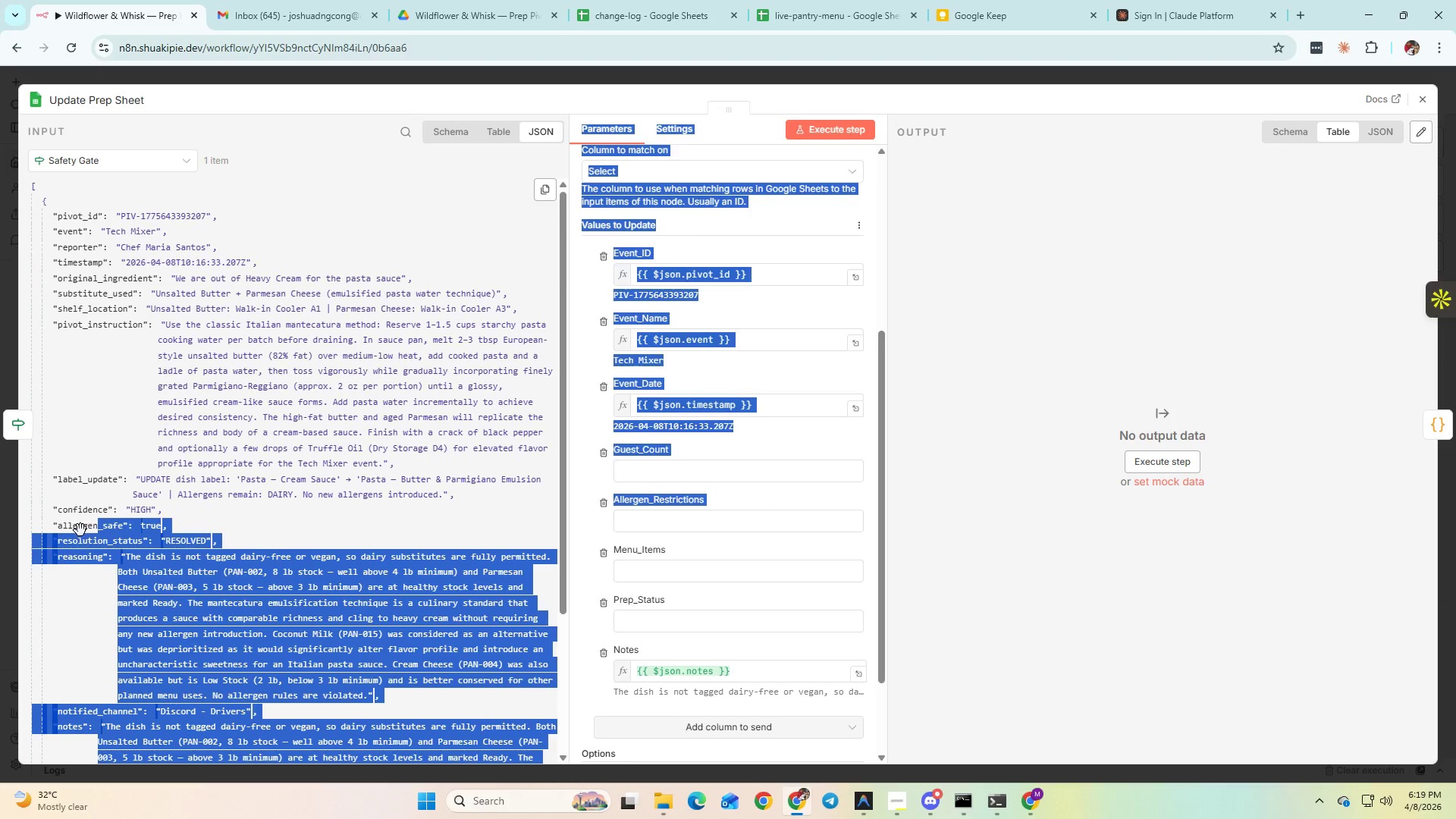 
left_click_drag(start_coordinate=[80, 529], to_coordinate=[707, 523])
 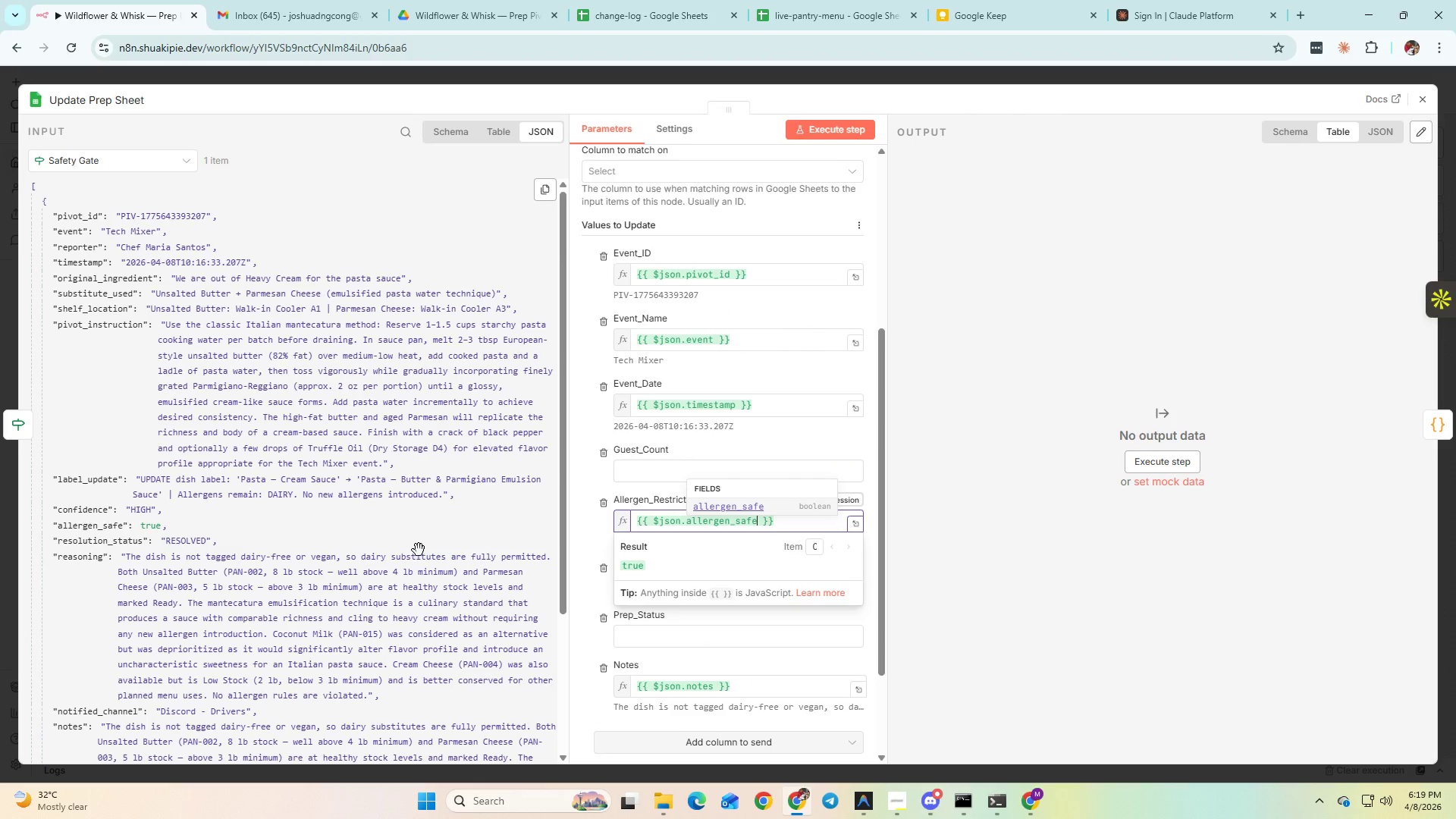 
left_click([416, 537])
 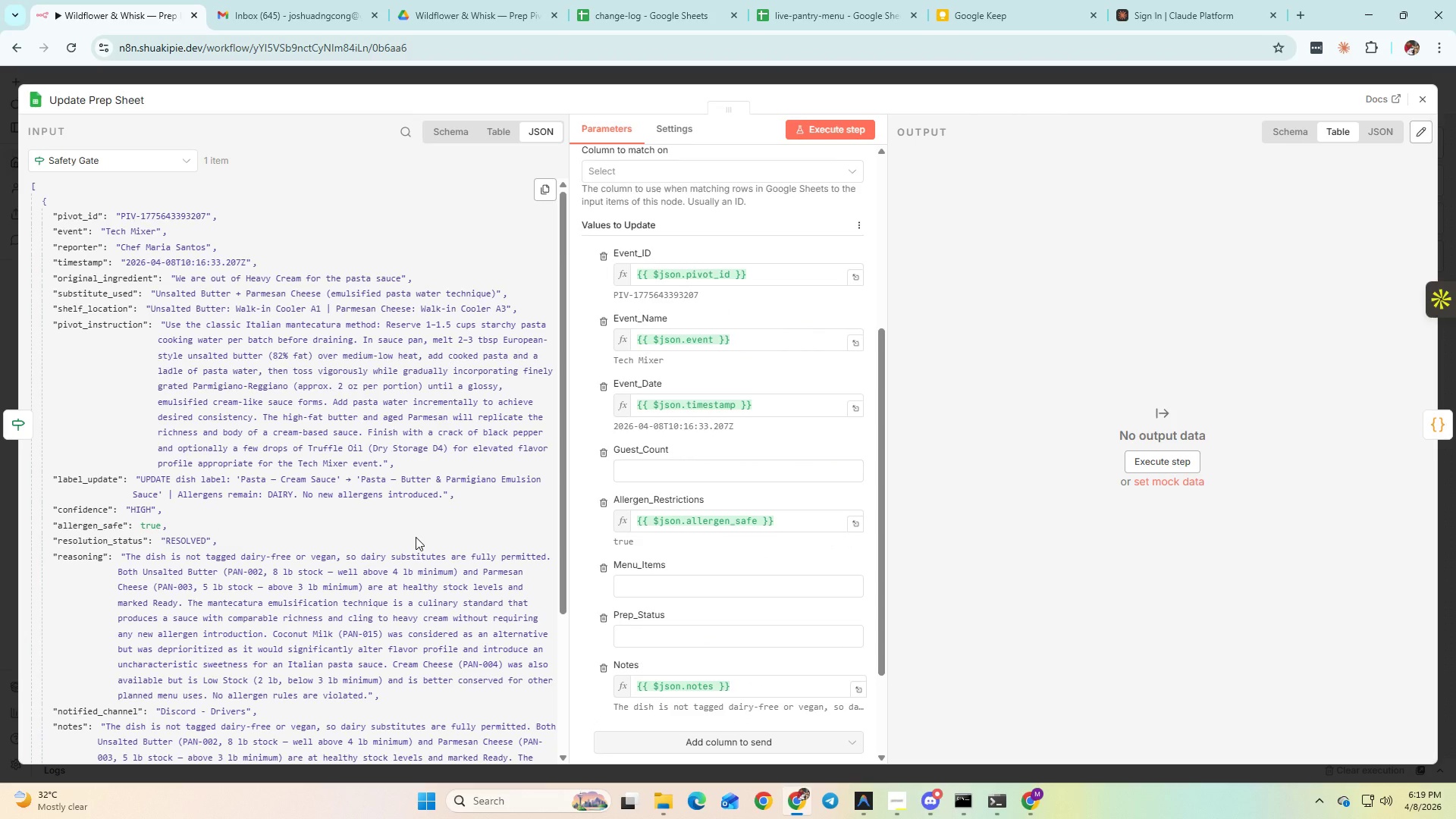 
scroll: coordinate [743, 524], scroll_direction: down, amount: 3.0
 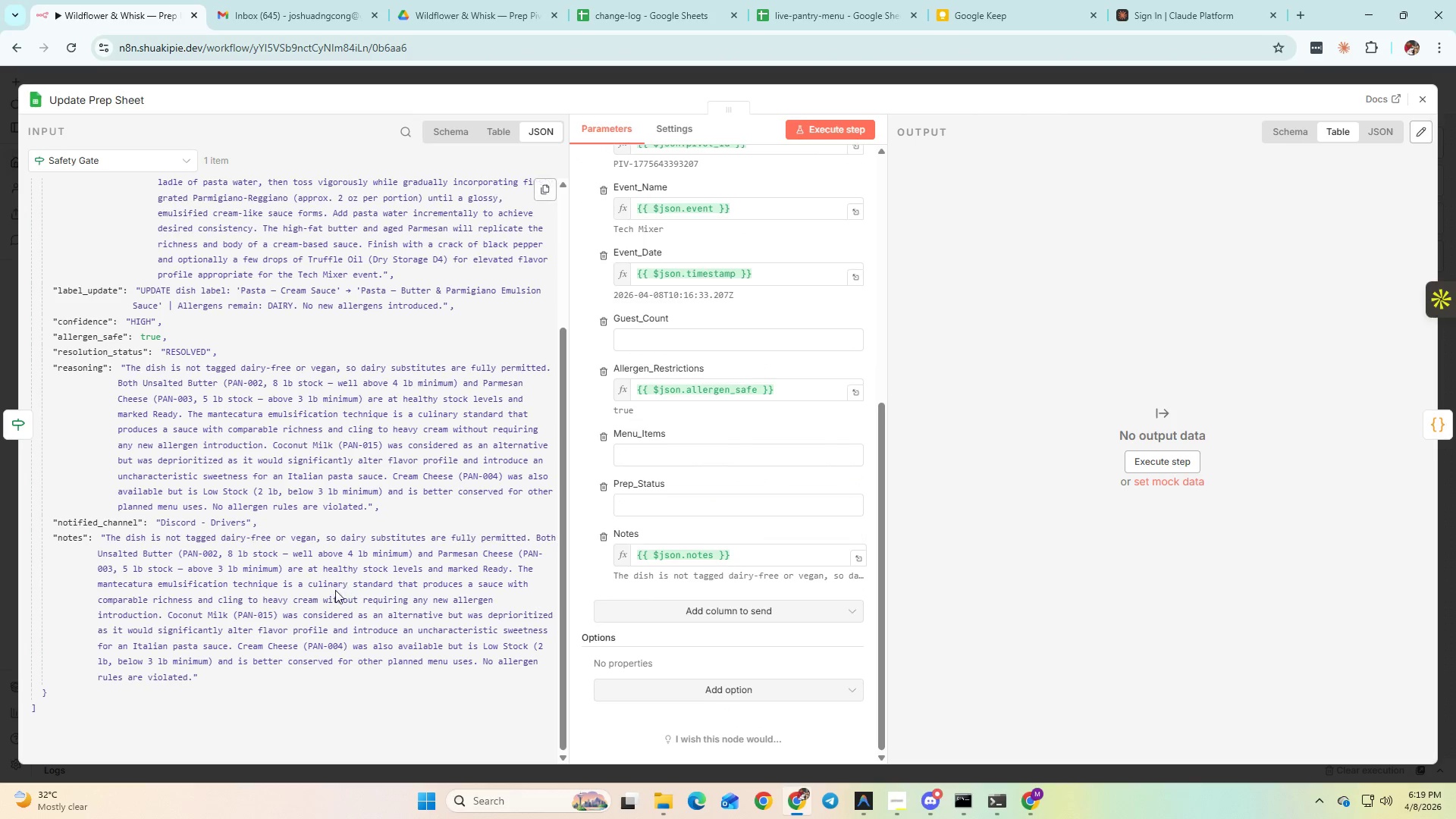 
scroll: coordinate [744, 516], scroll_direction: up, amount: 9.0
 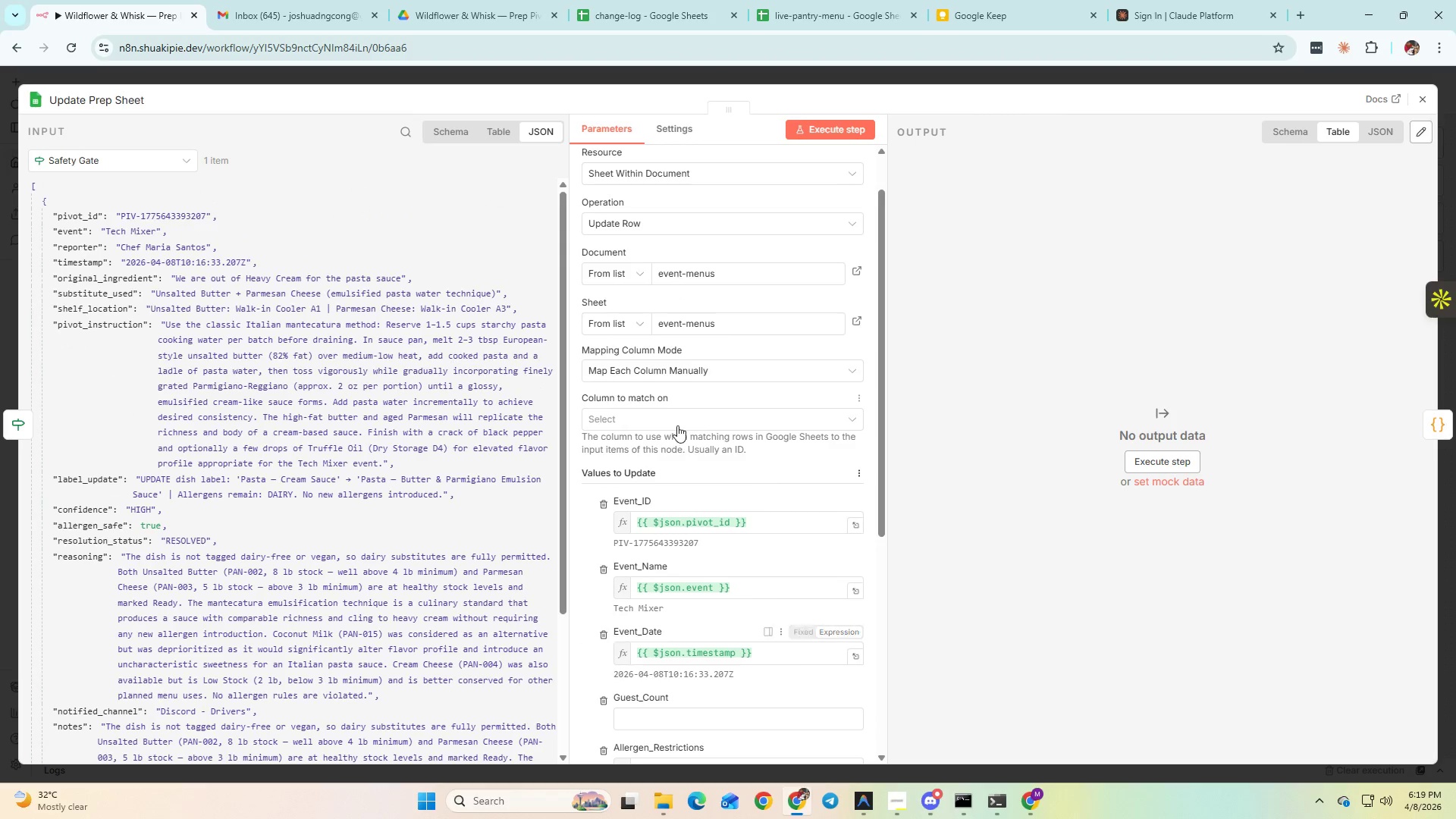 
left_click([669, 416])
 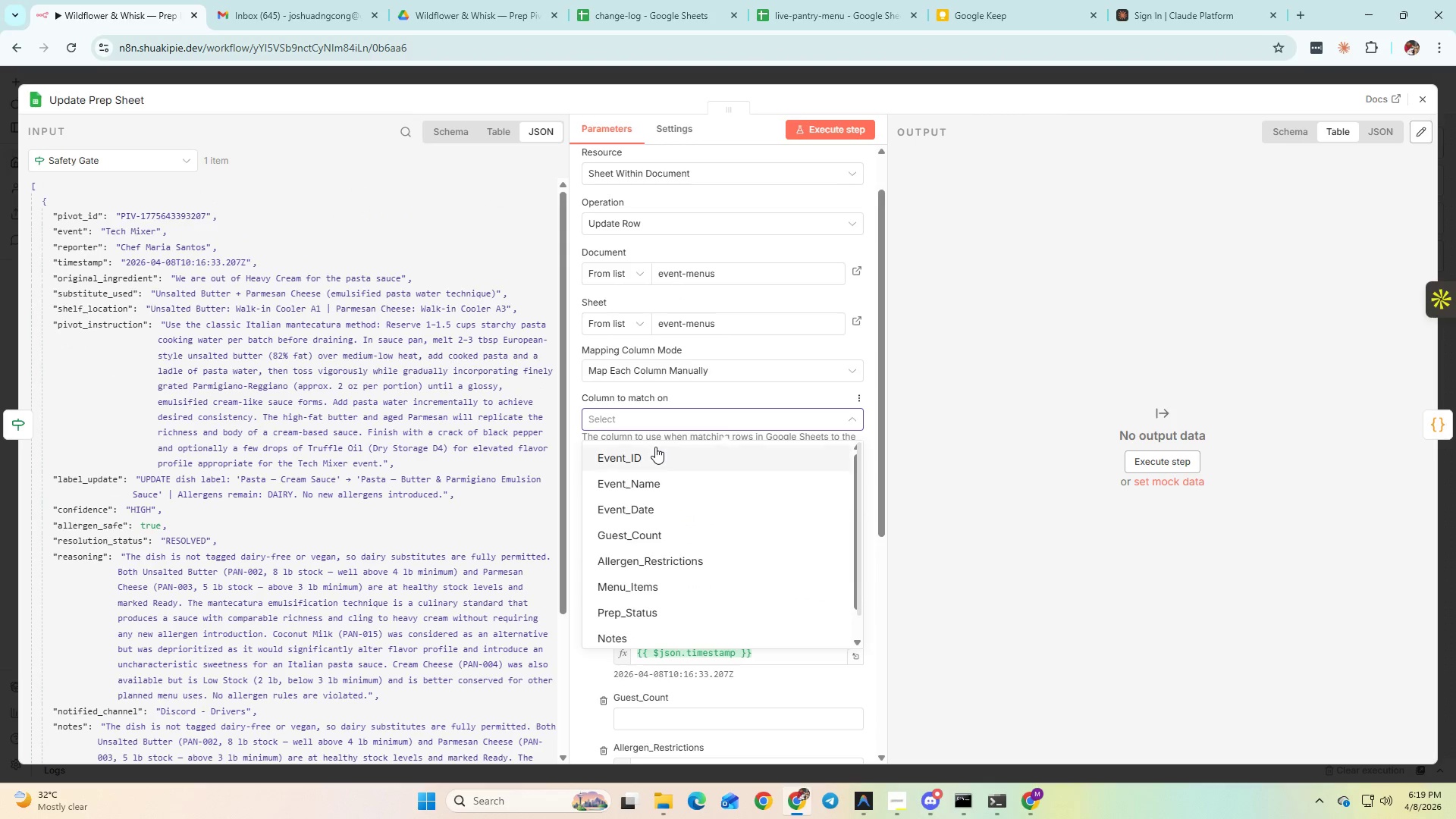 
left_click([652, 450])
 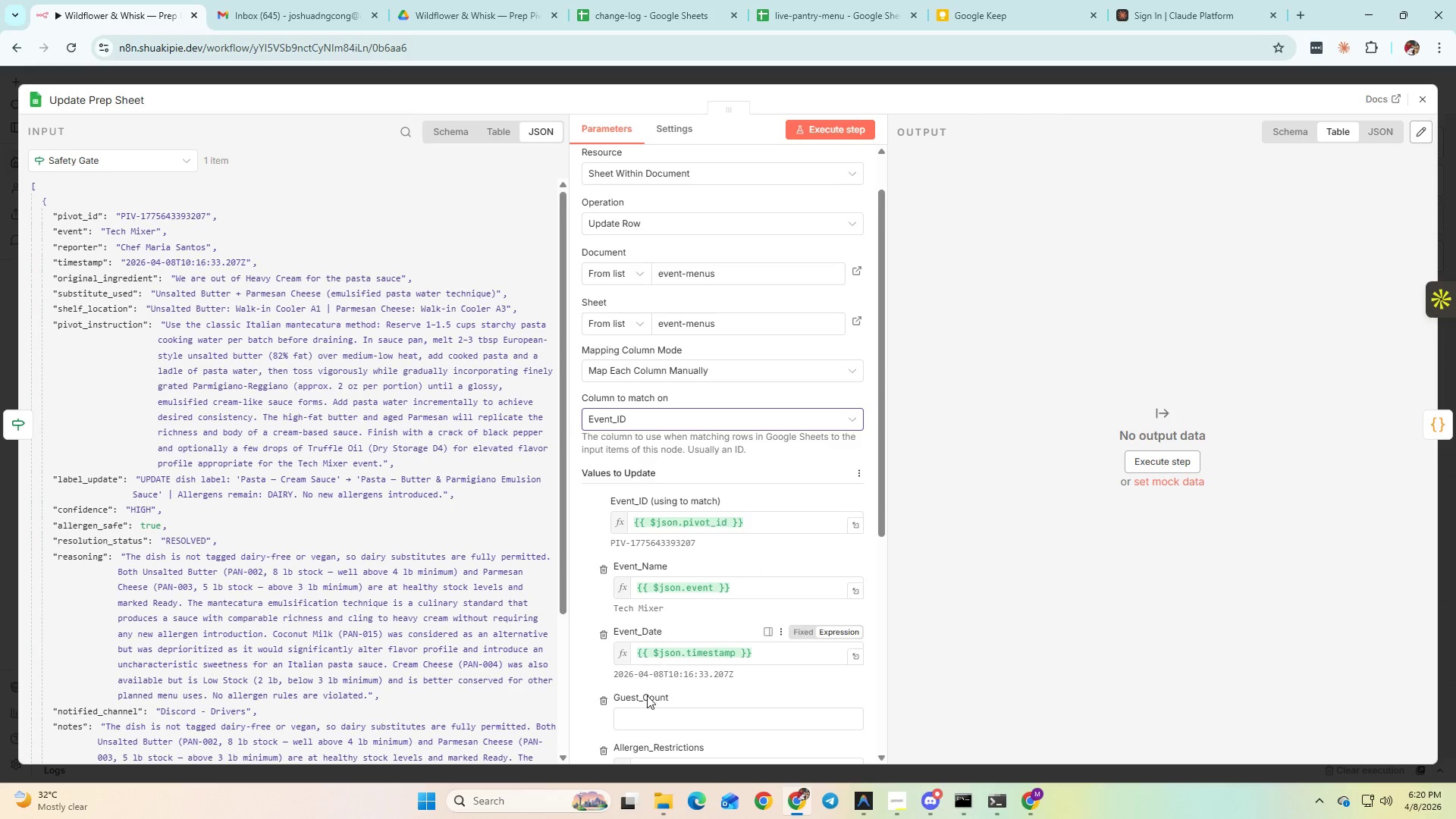 
scroll: coordinate [794, 536], scroll_direction: down, amount: 11.0
 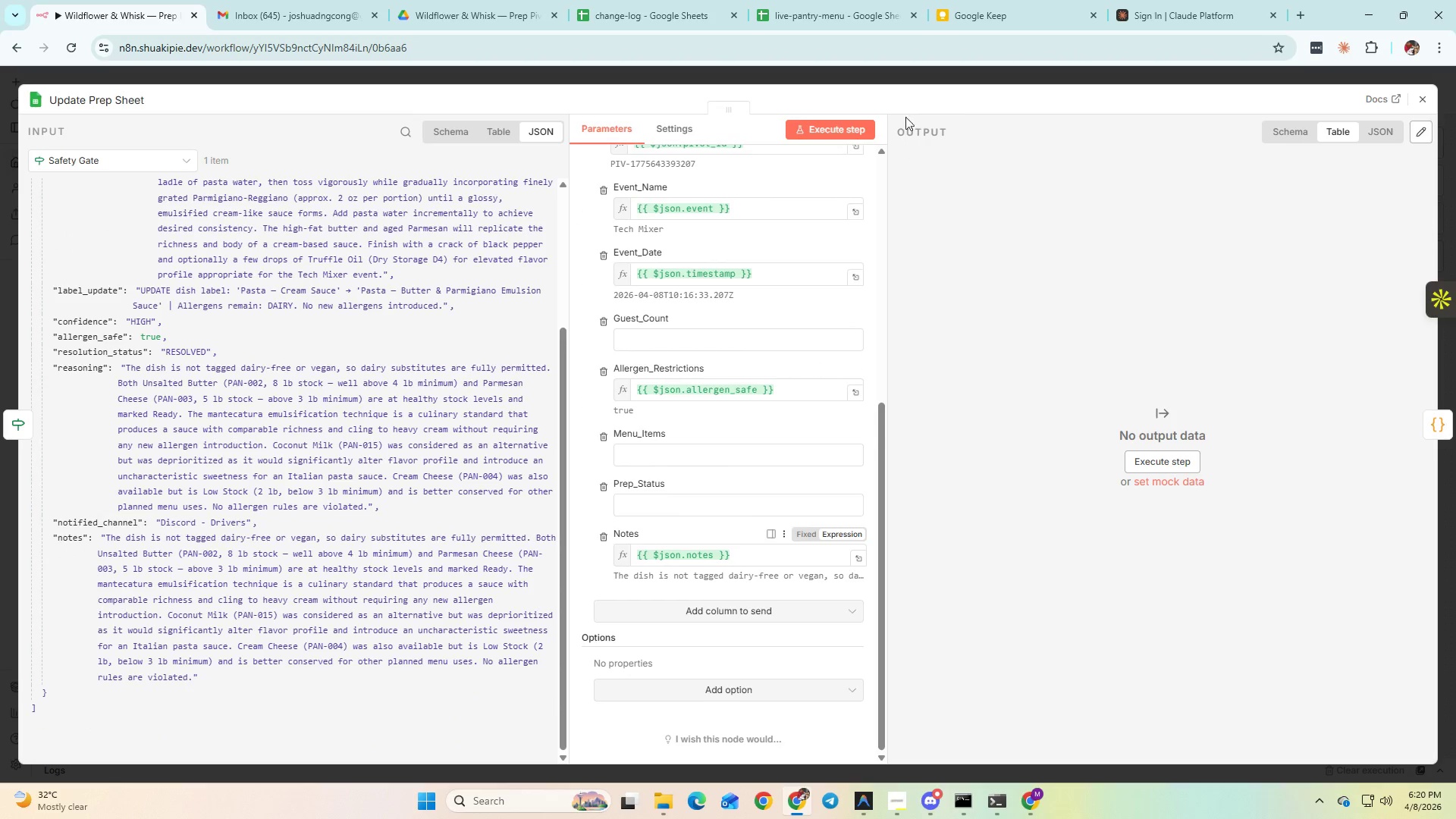 
left_click([813, 136])
 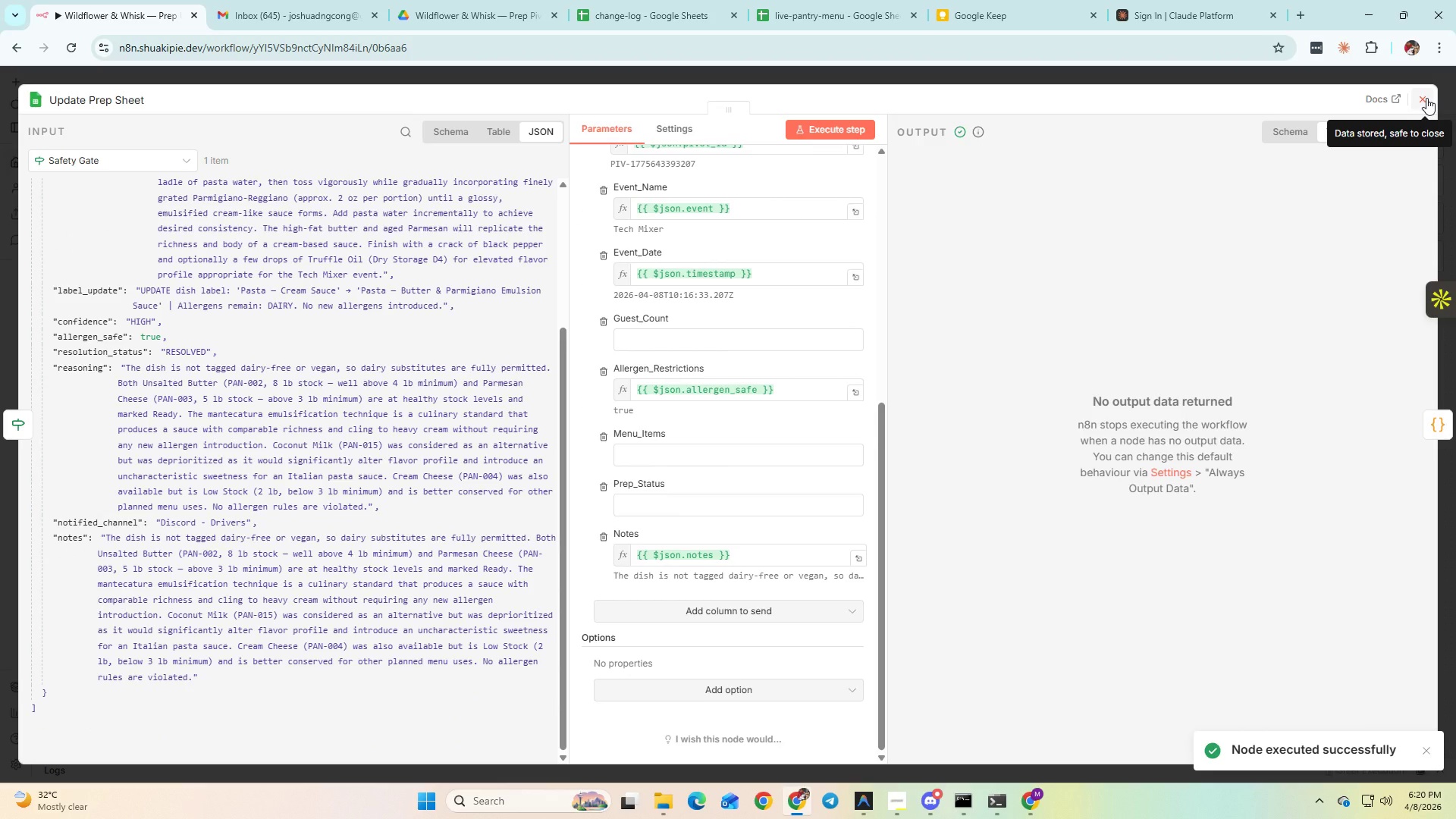 
left_click([1426, 98])
 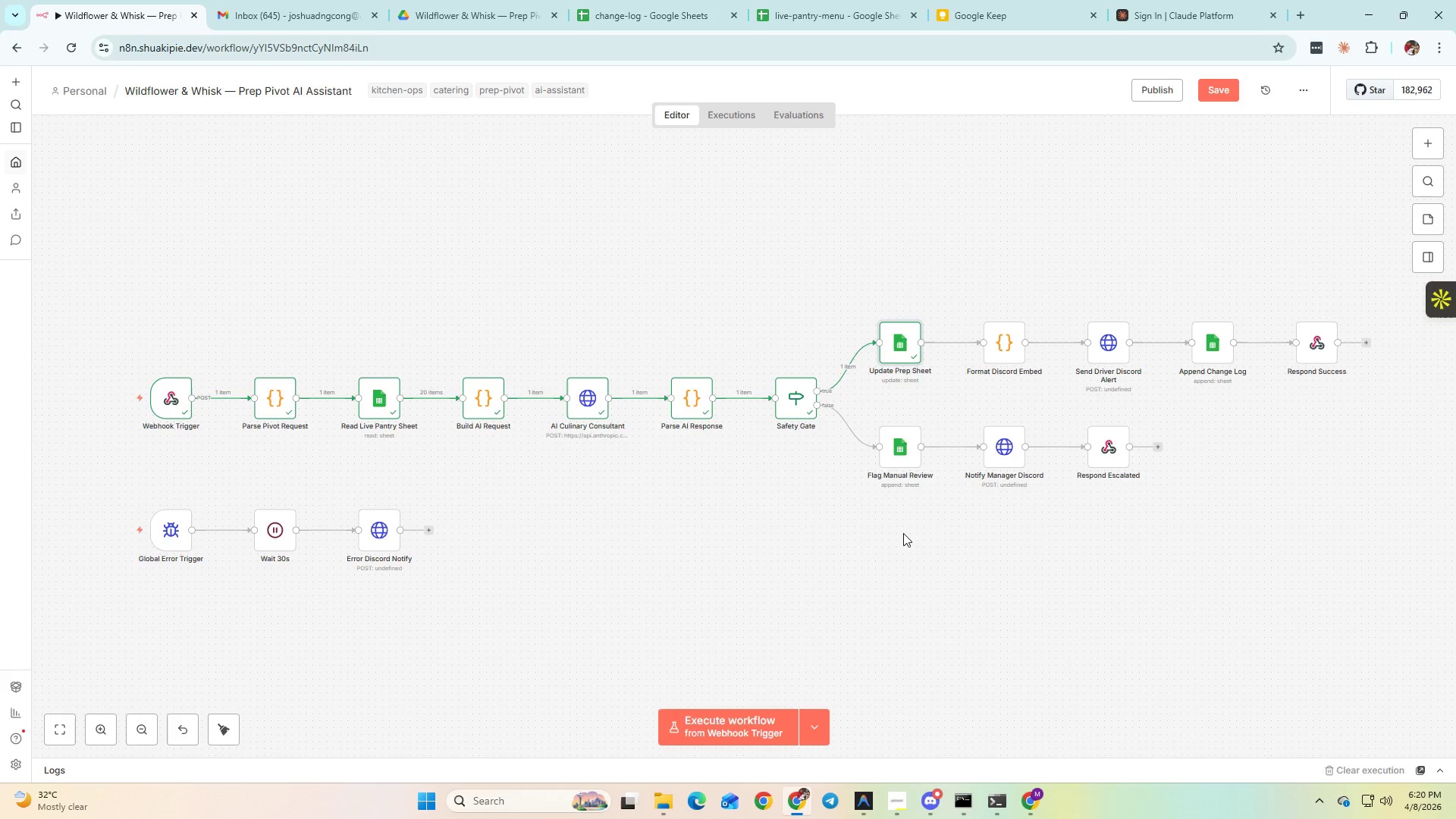 
double_click([900, 340])
 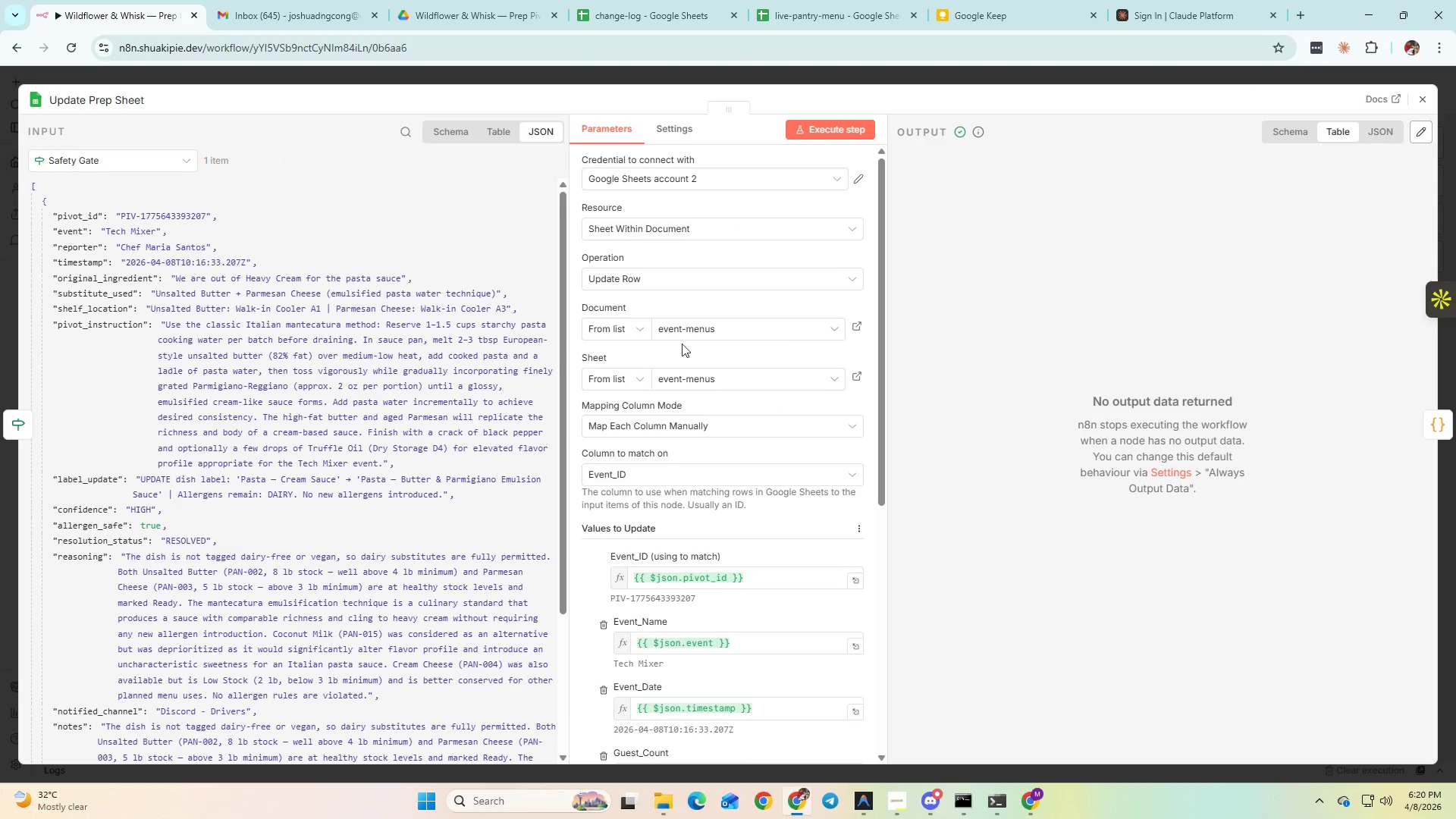 
scroll: coordinate [382, 441], scroll_direction: up, amount: 1.0
 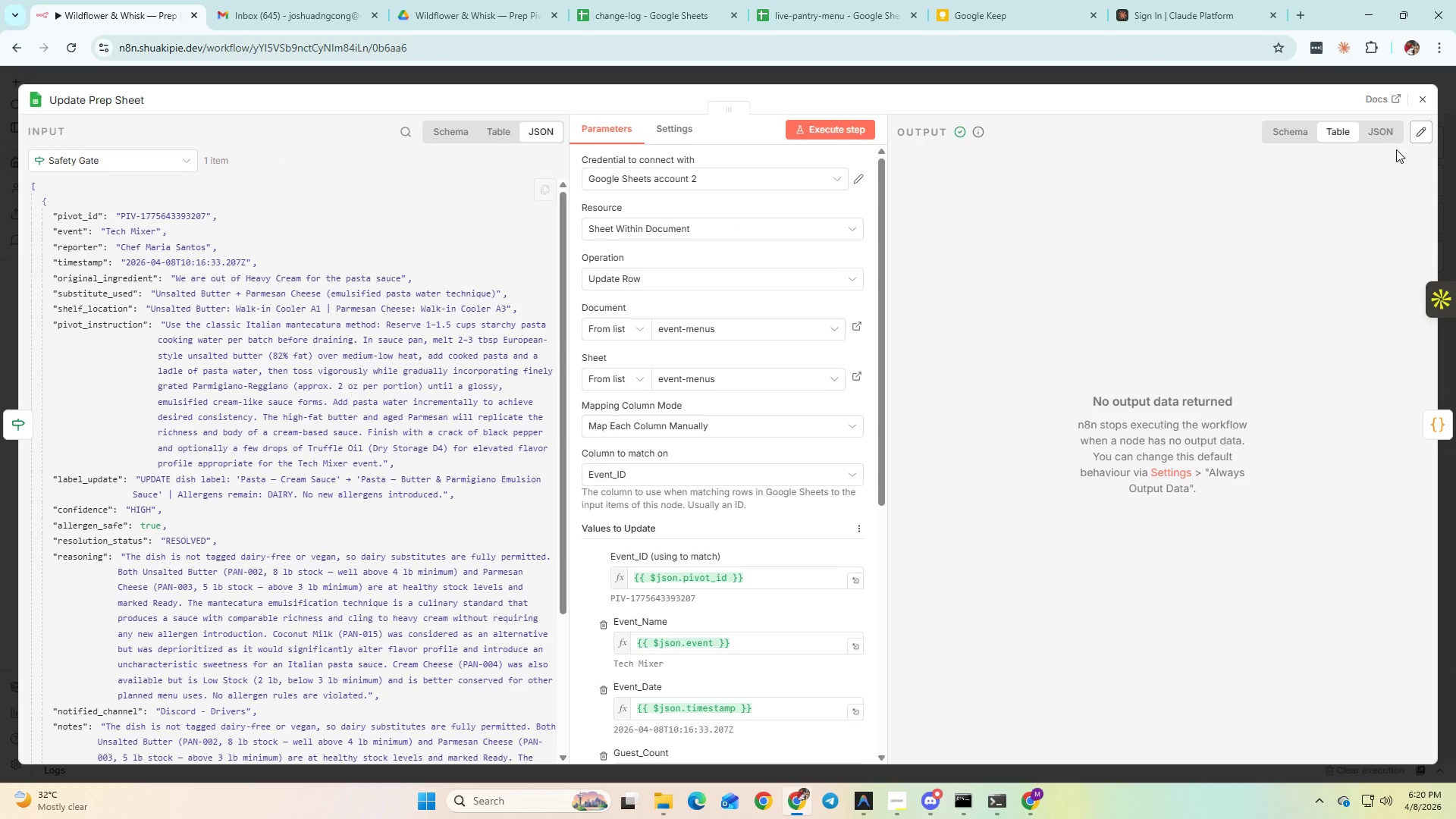 
left_click([1422, 102])
 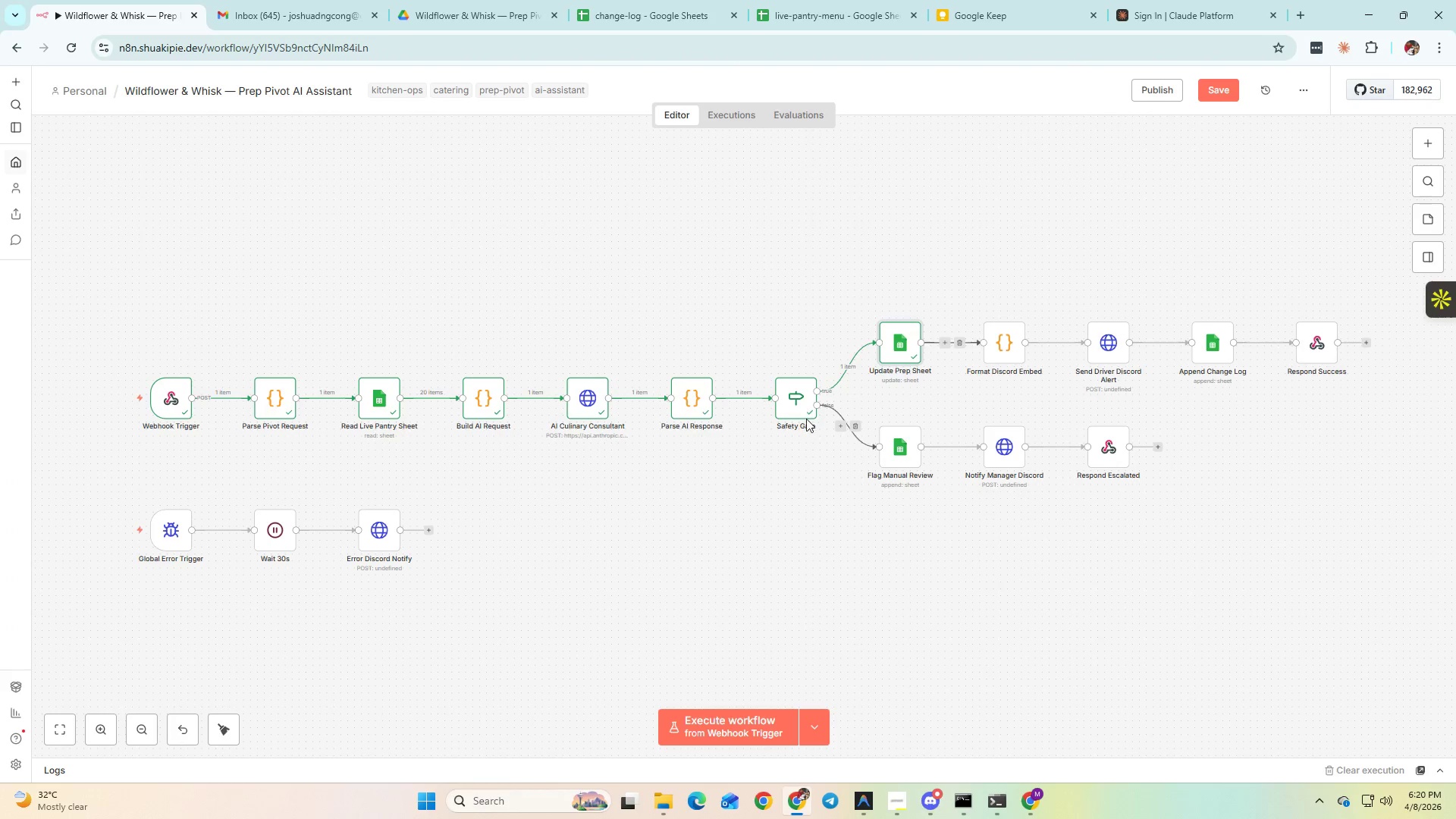 
double_click([789, 405])
 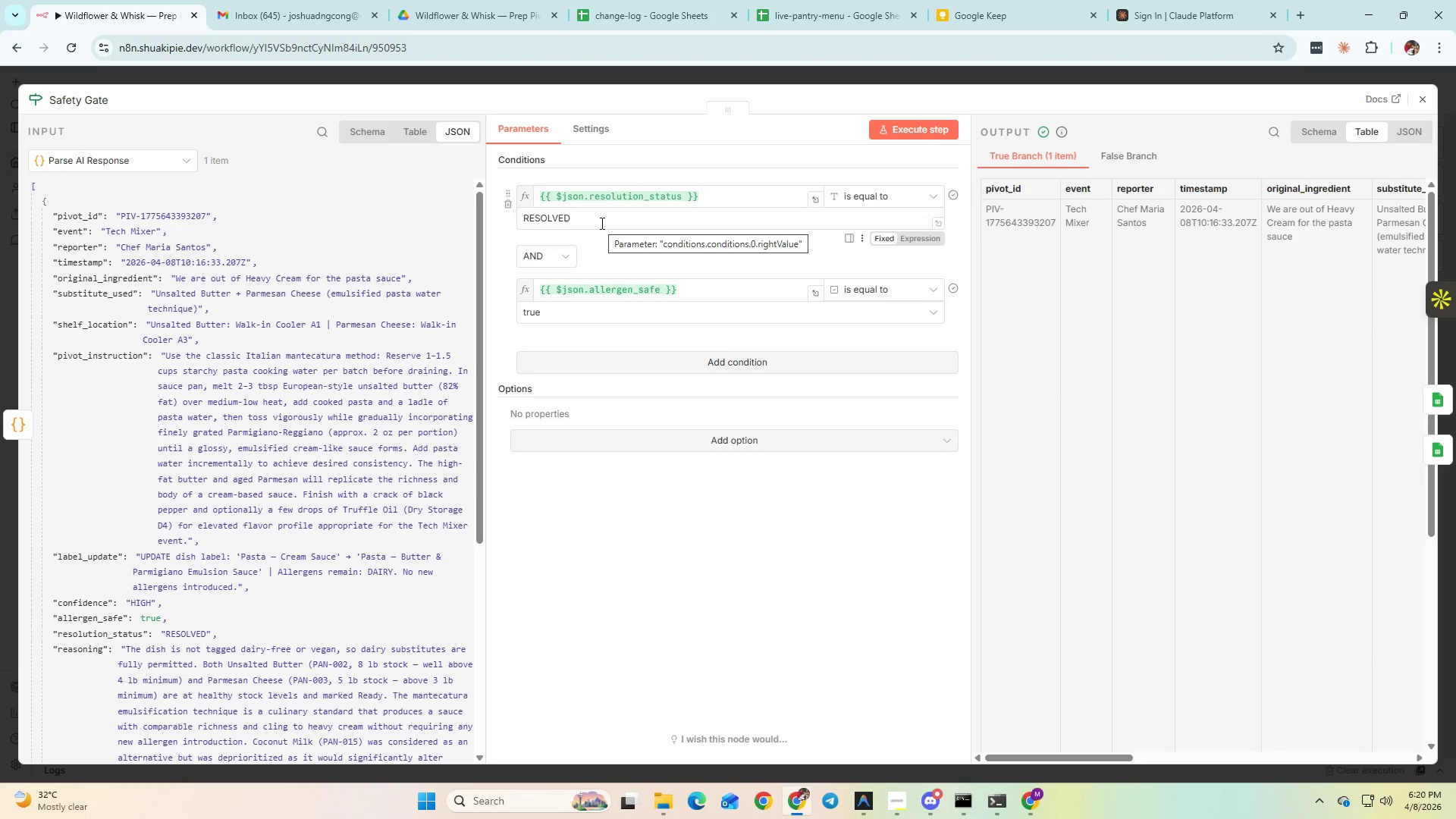 
left_click([601, 223])
 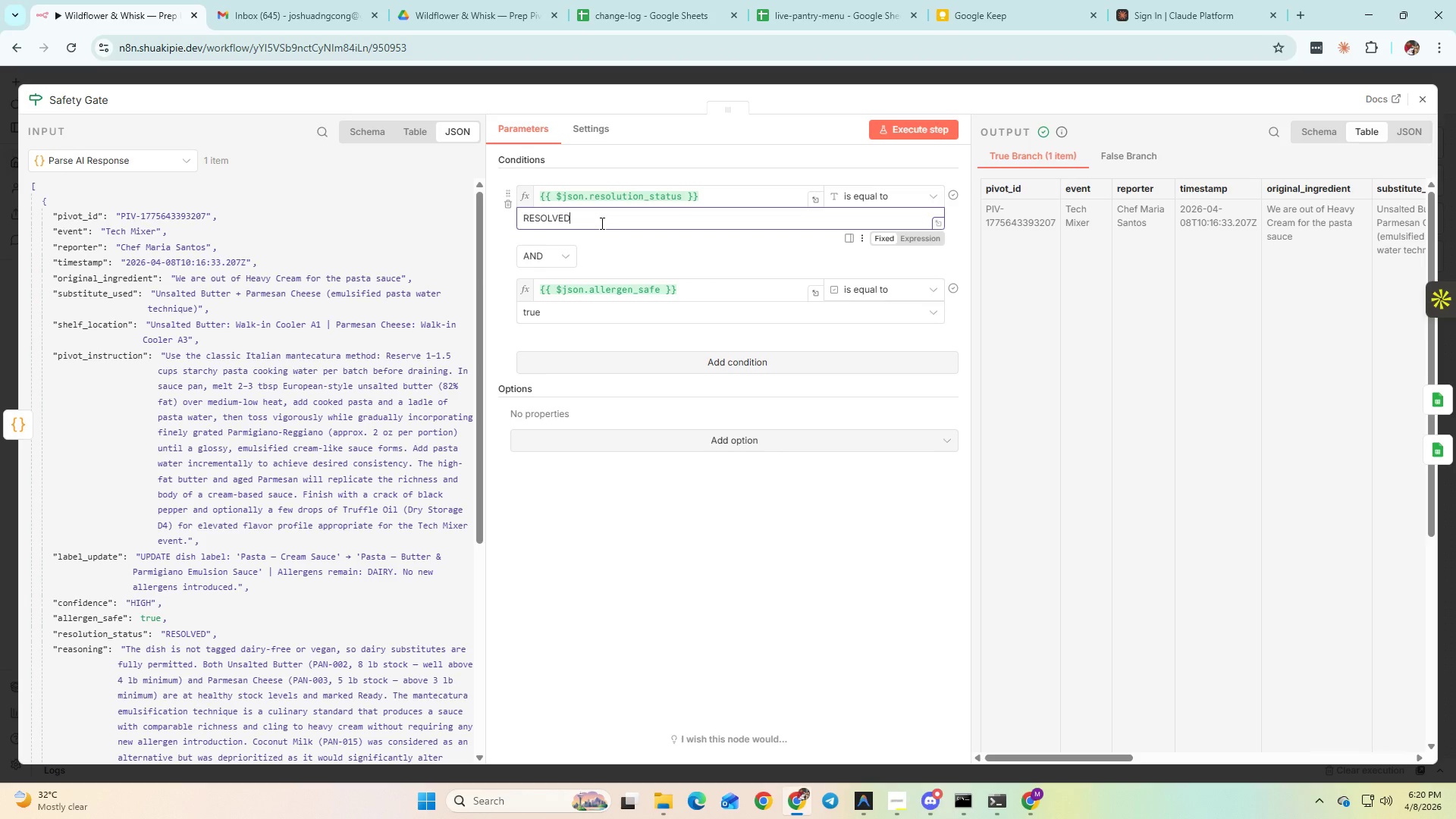 
left_click([601, 223])
 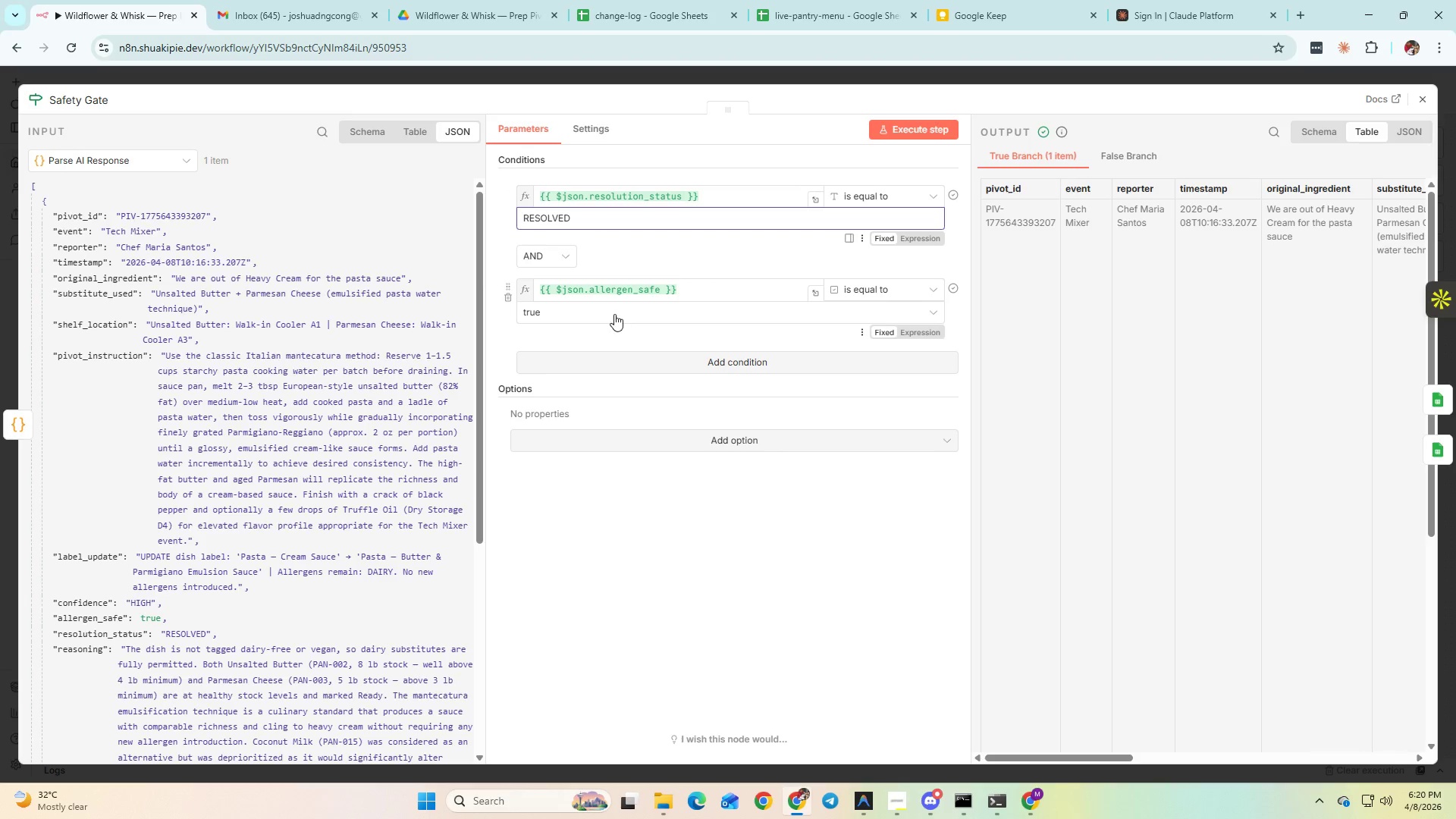 
left_click([613, 310])
 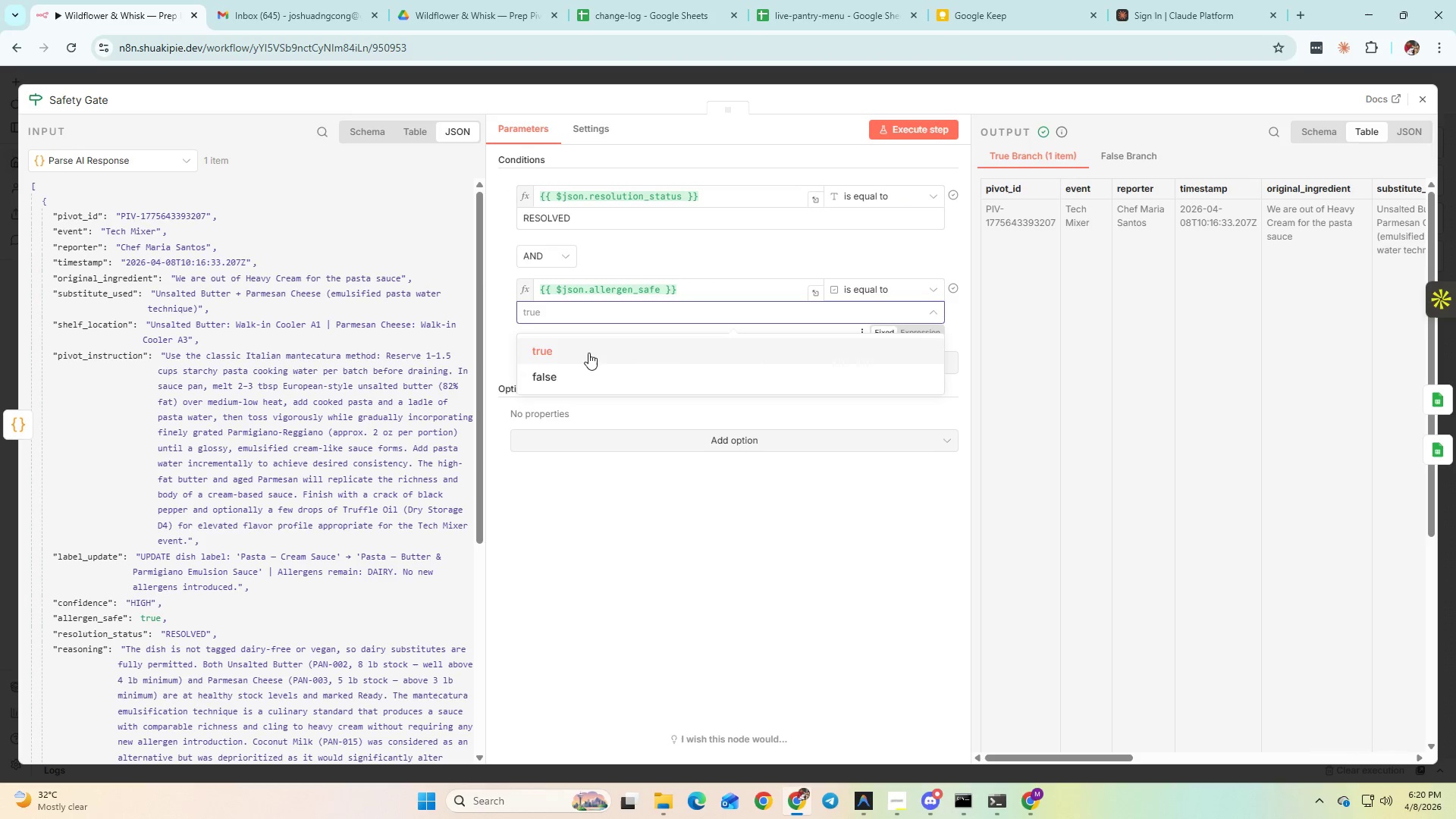 
left_click([573, 370])
 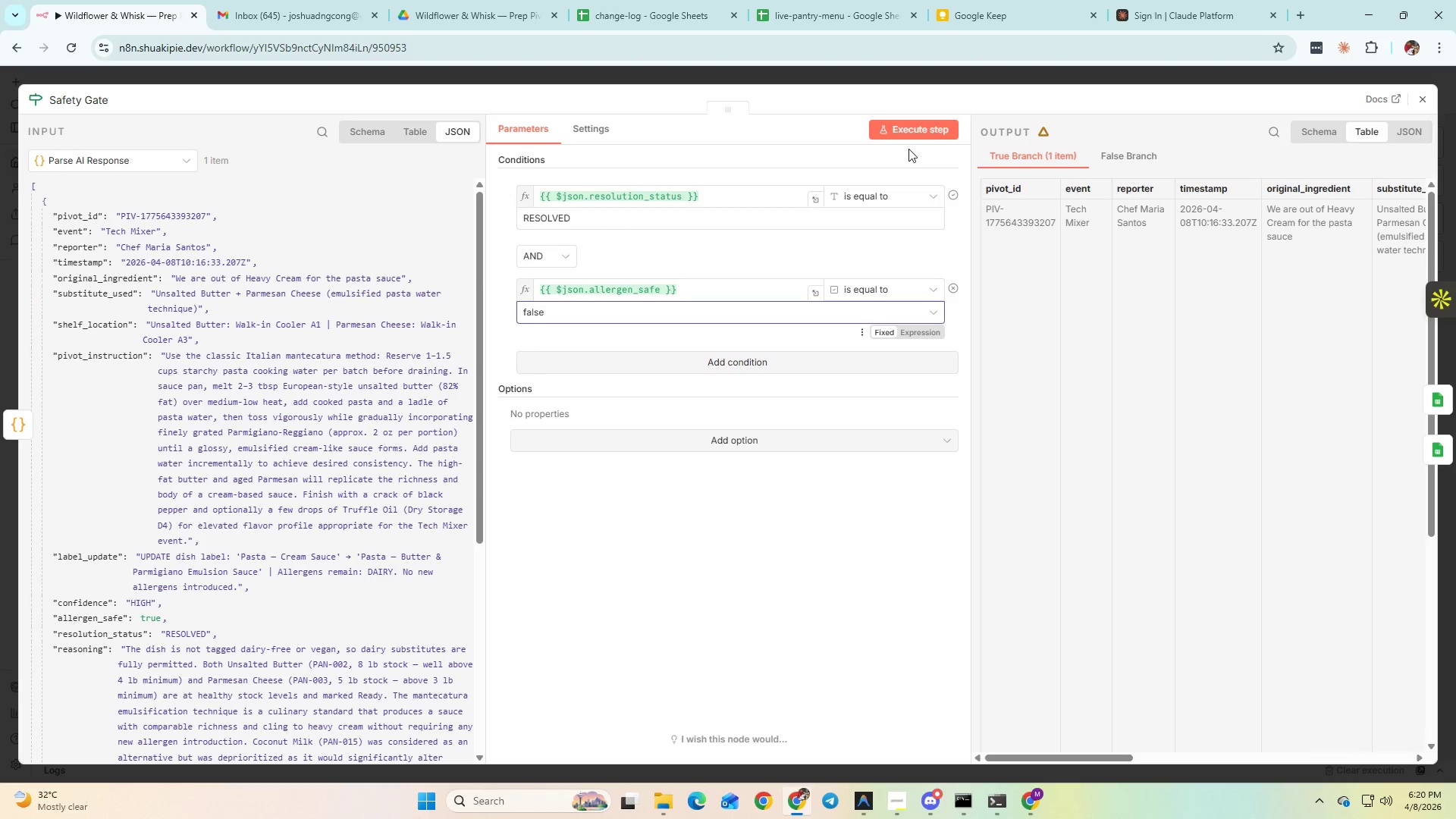 
left_click([915, 134])
 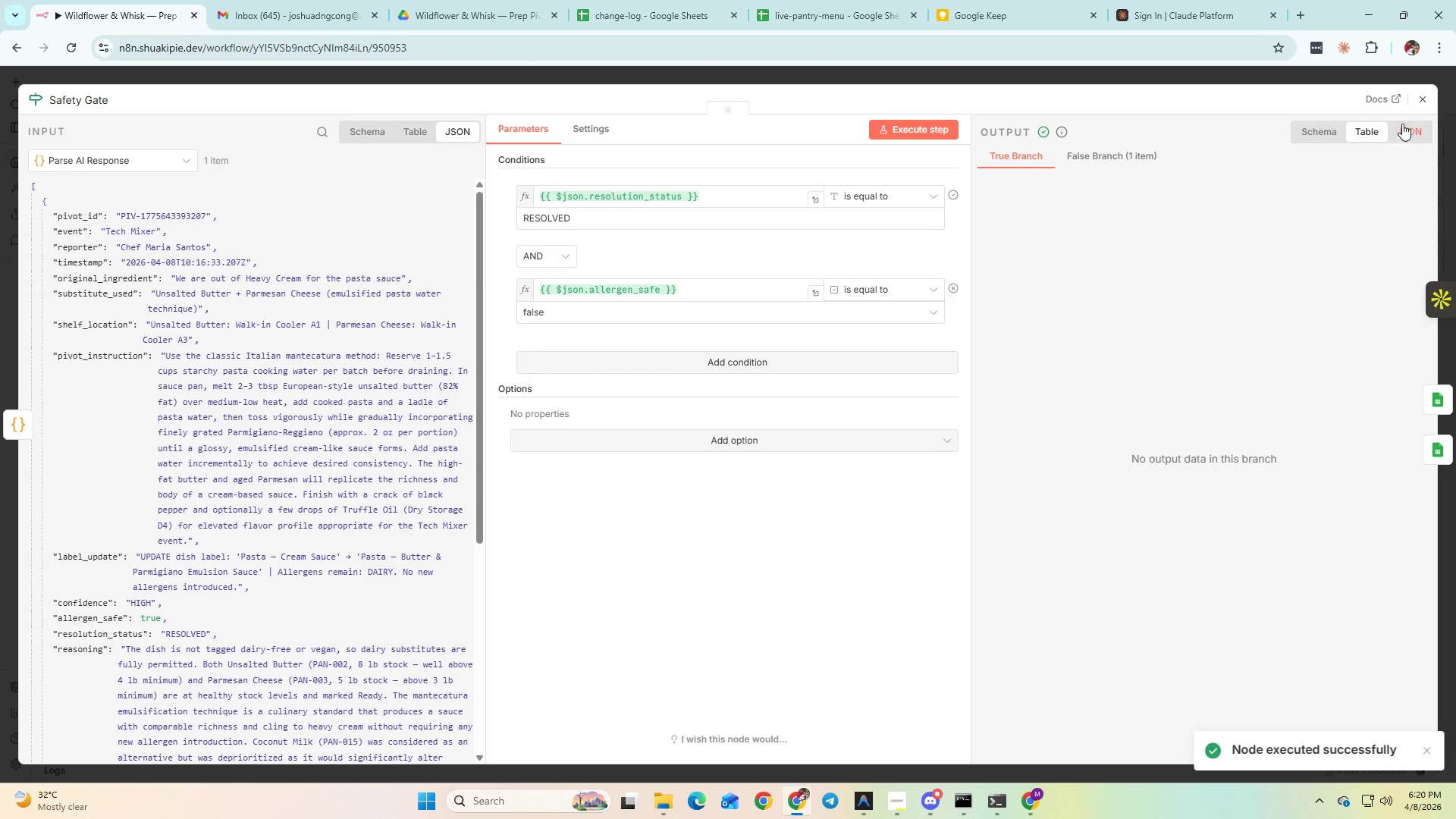 
left_click([1420, 99])
 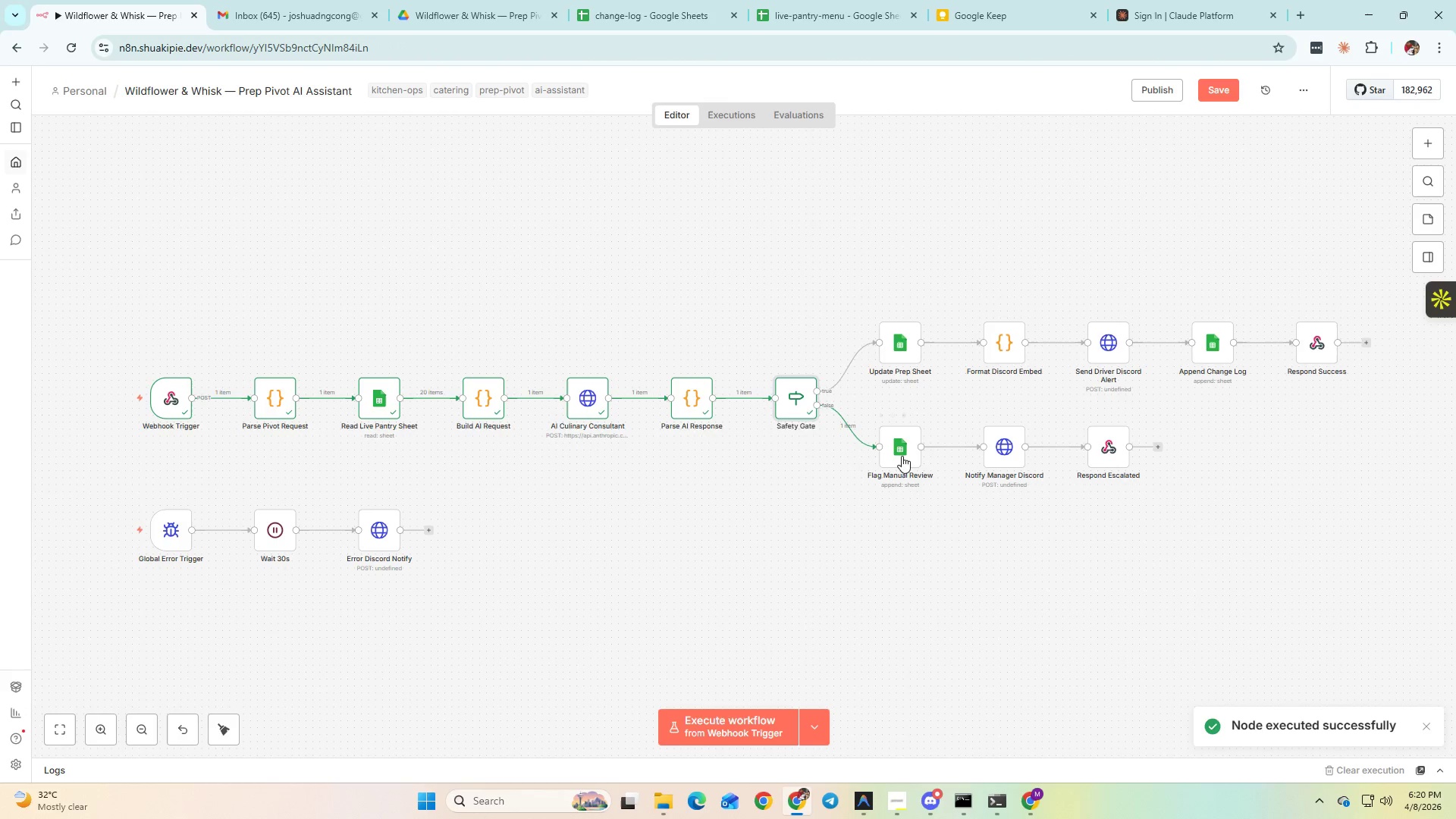 
double_click([903, 453])
 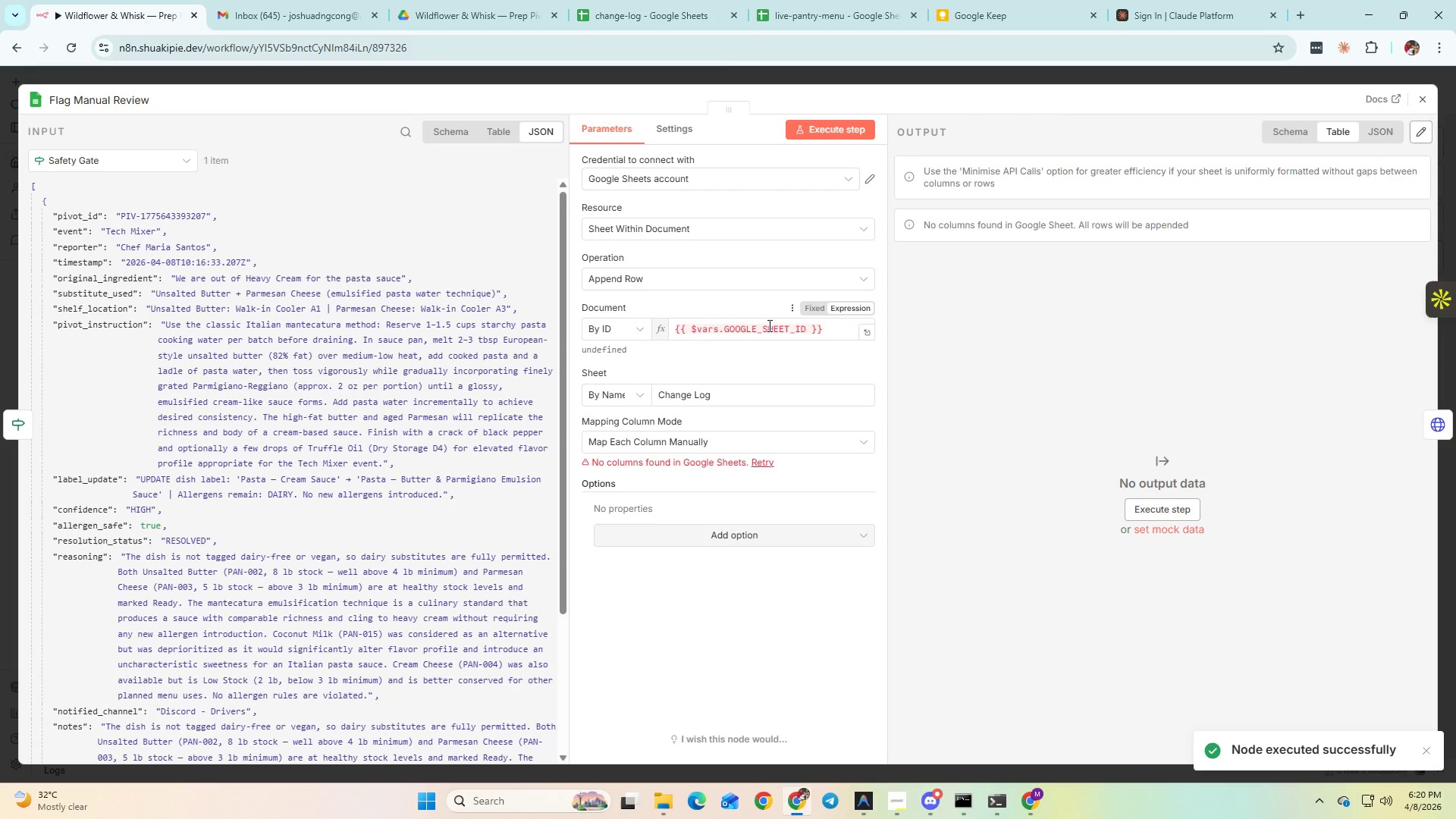 
left_click([742, 403])
 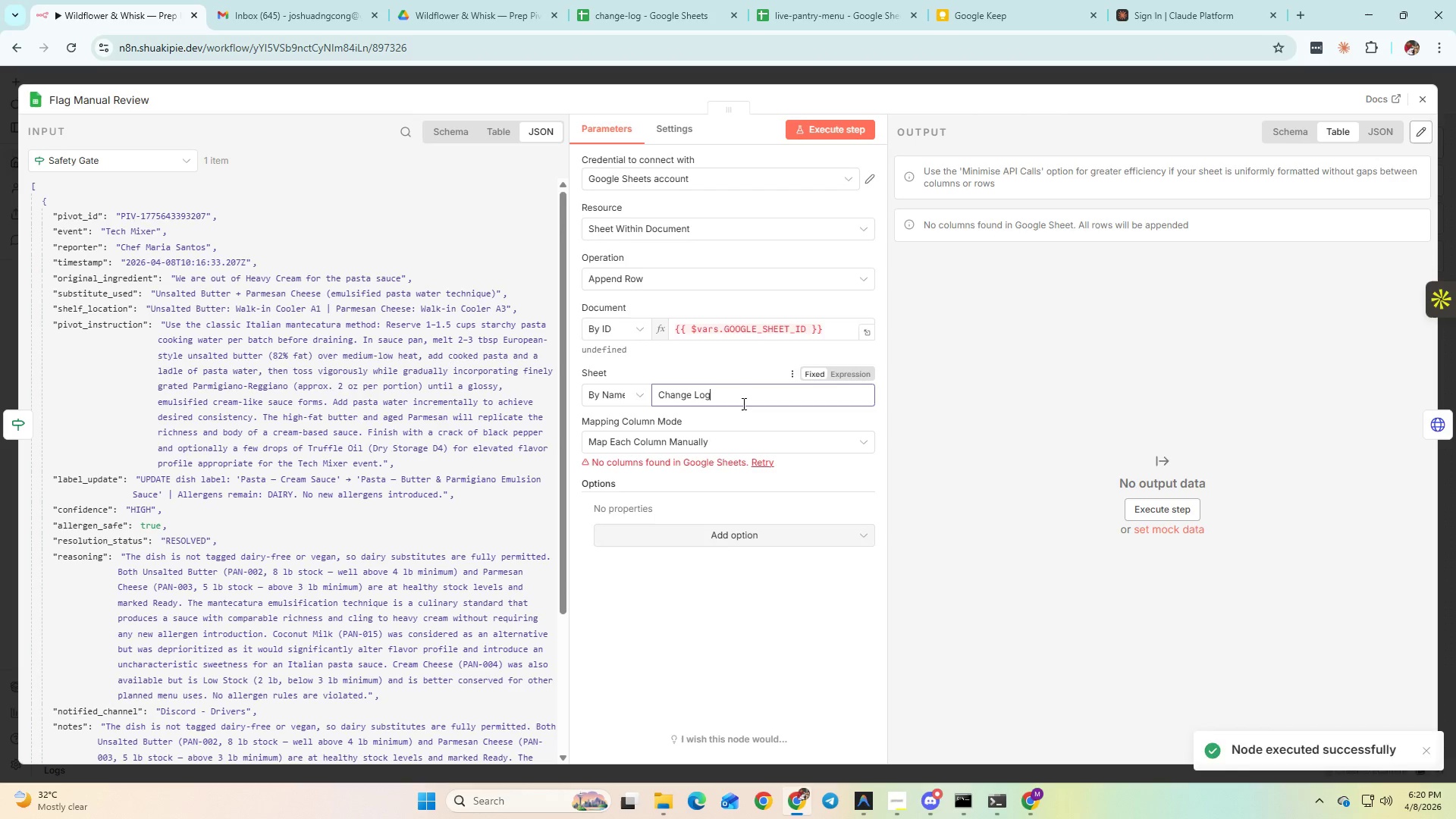 
key(Control+A)
 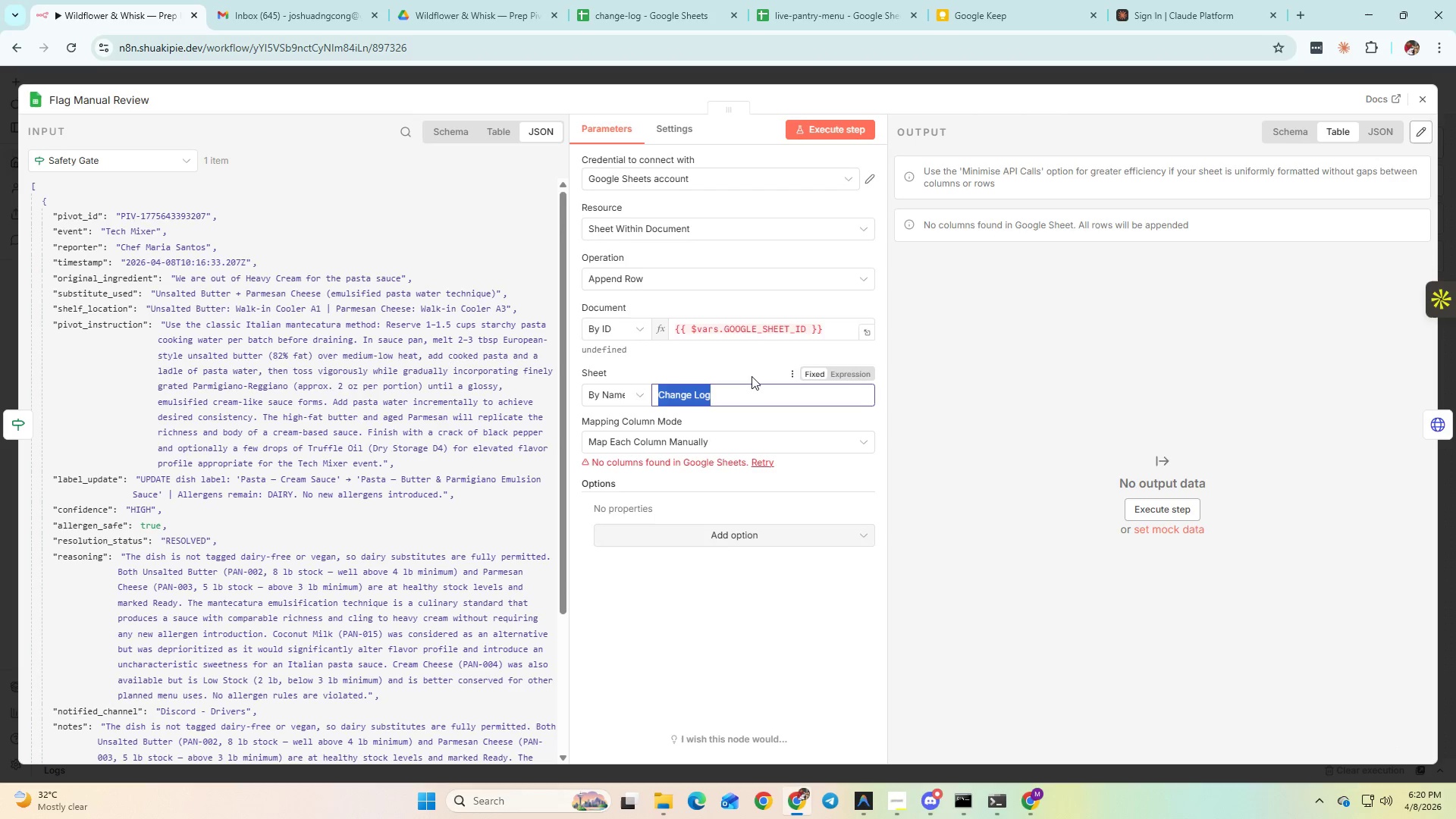 
key(Control+X)
 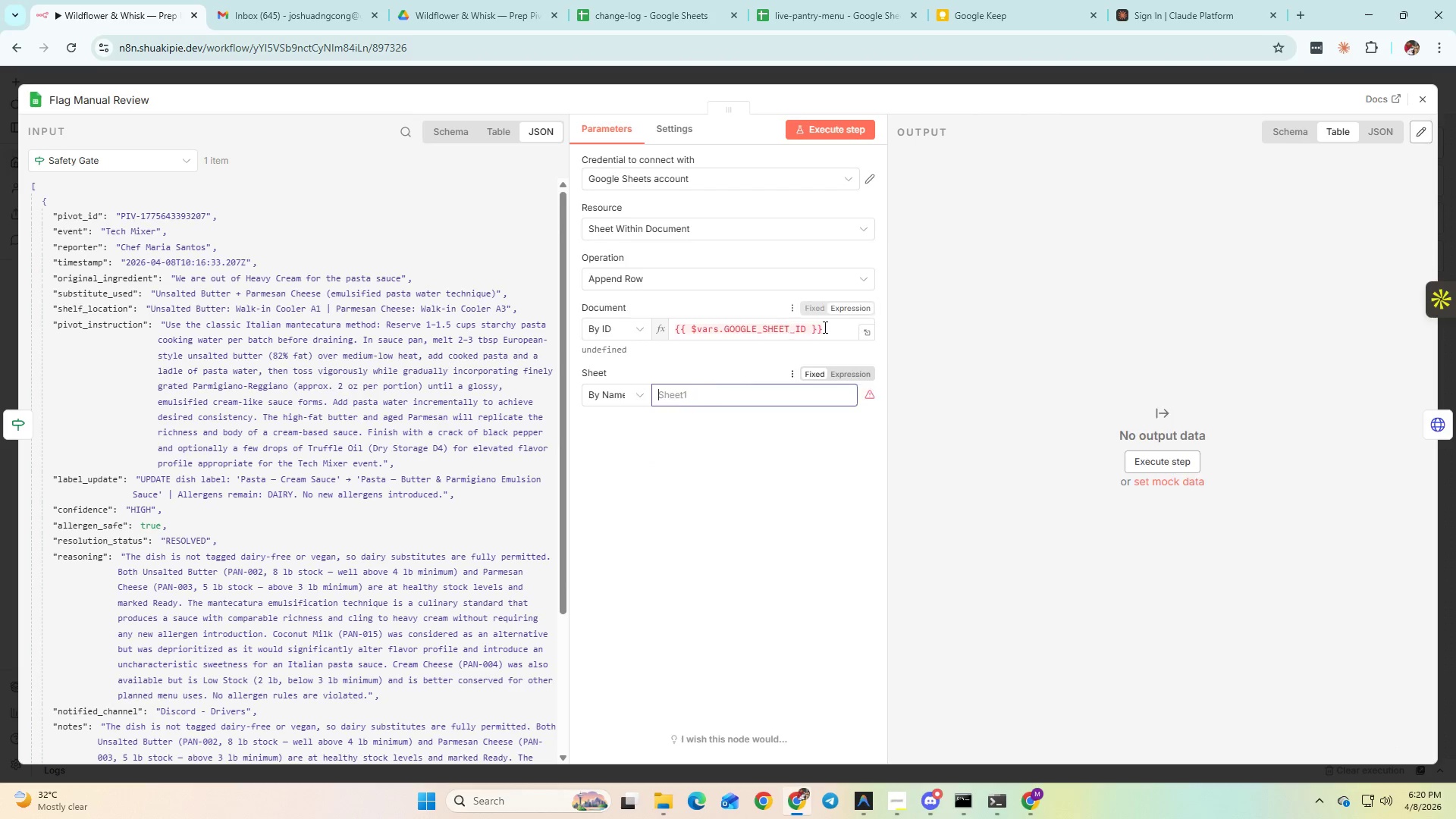 
left_click([824, 327])
 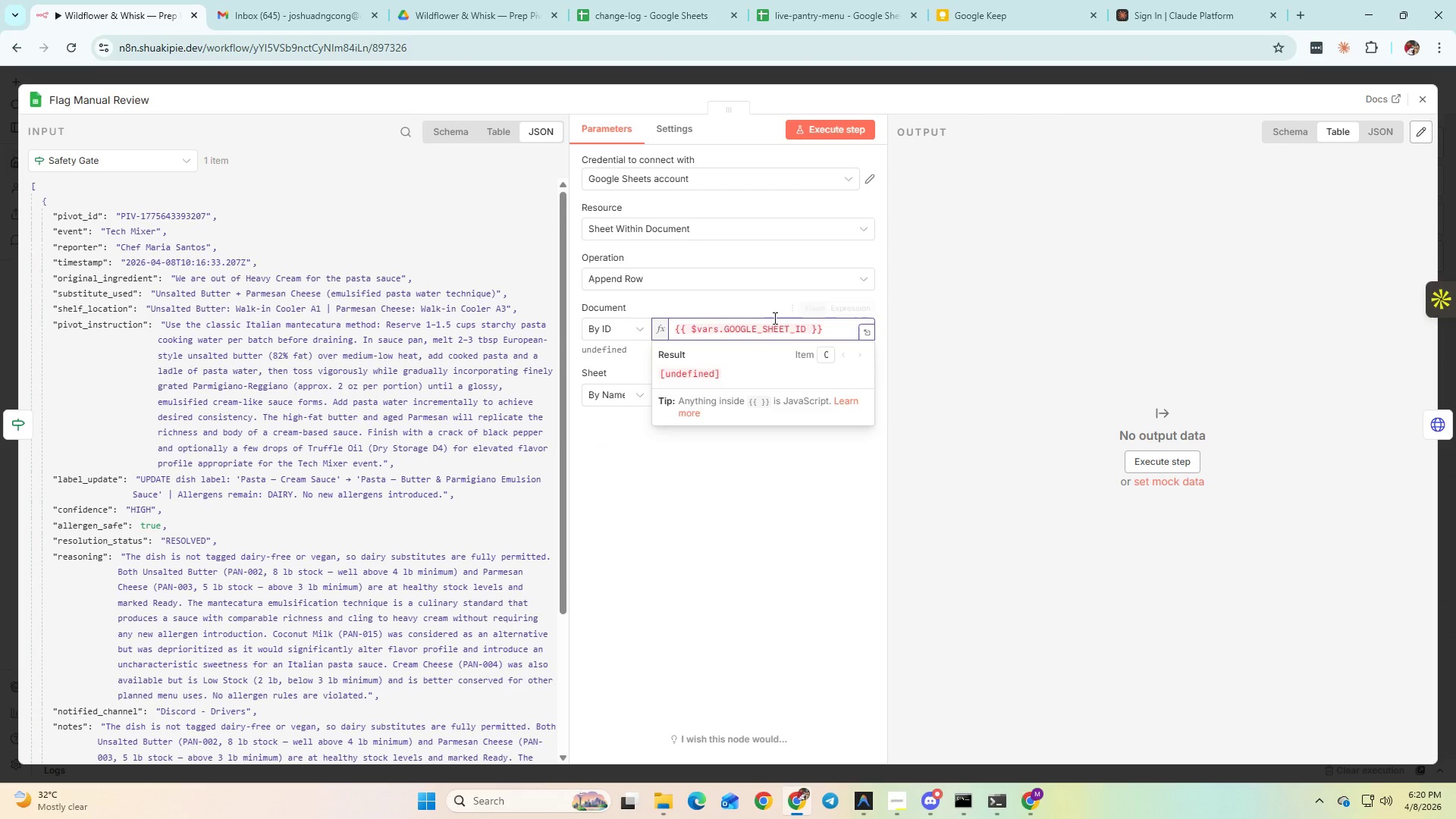 
left_click([817, 309])
 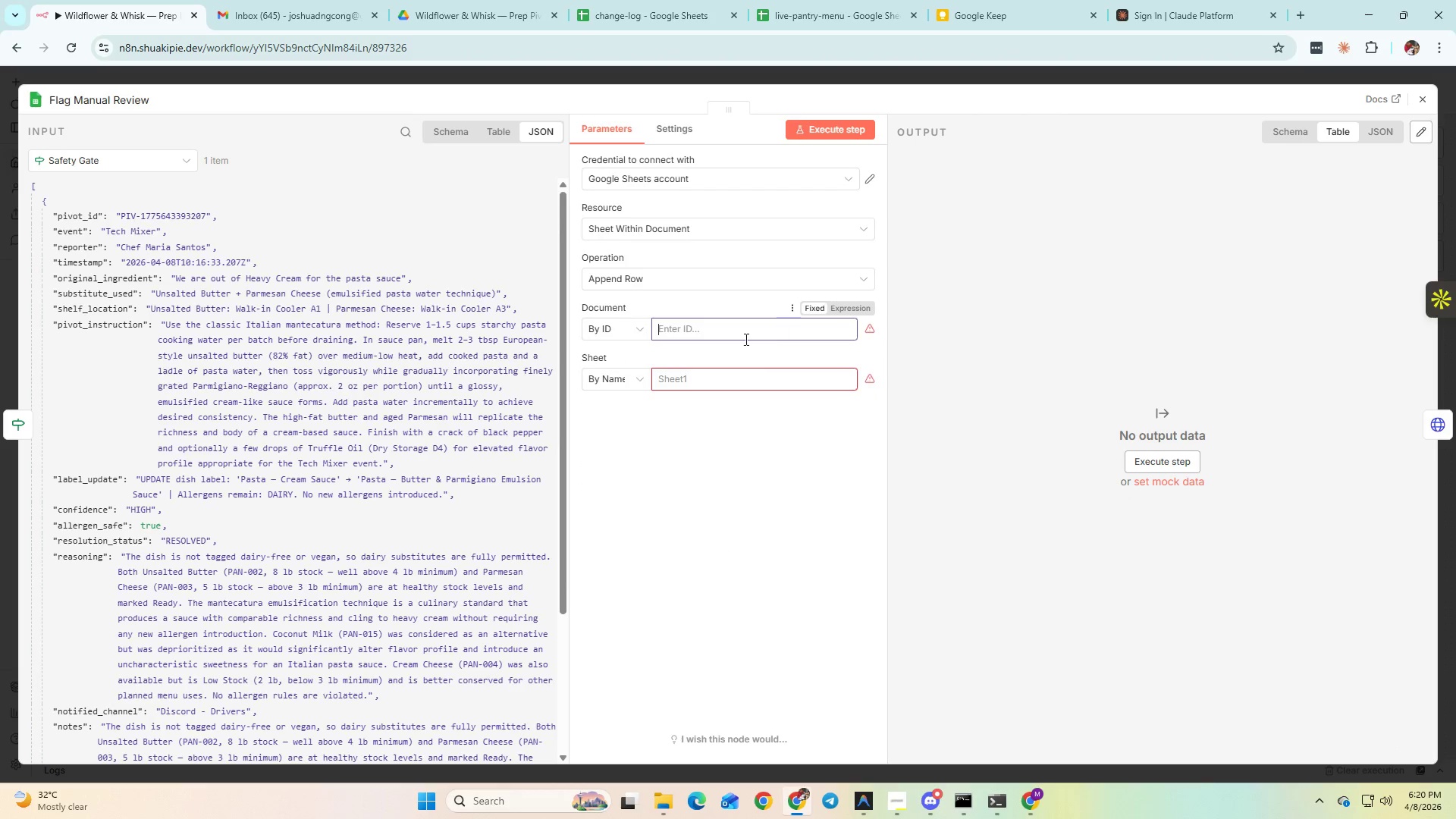 
left_click([735, 334])
 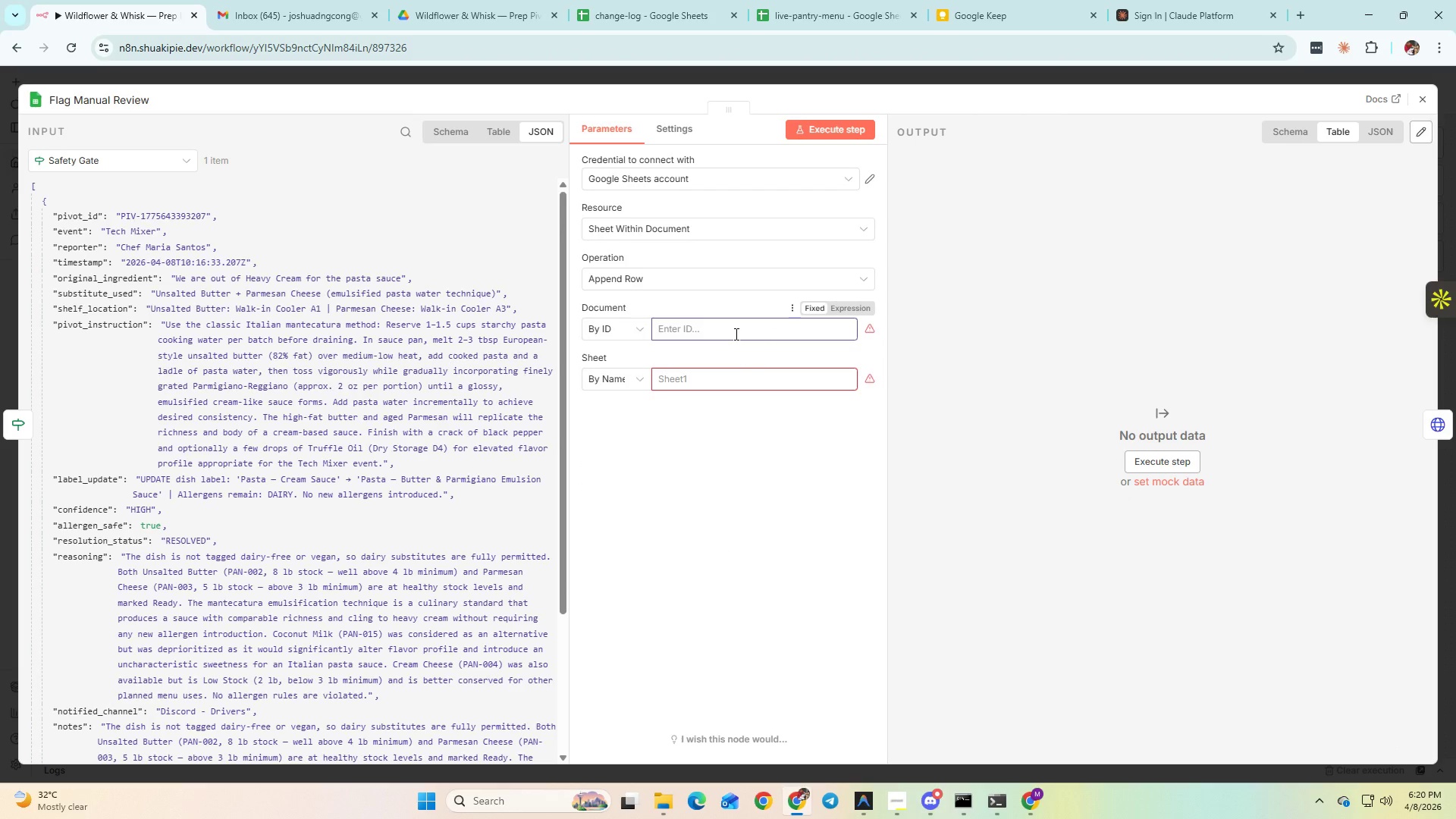 
key(Control+V)
 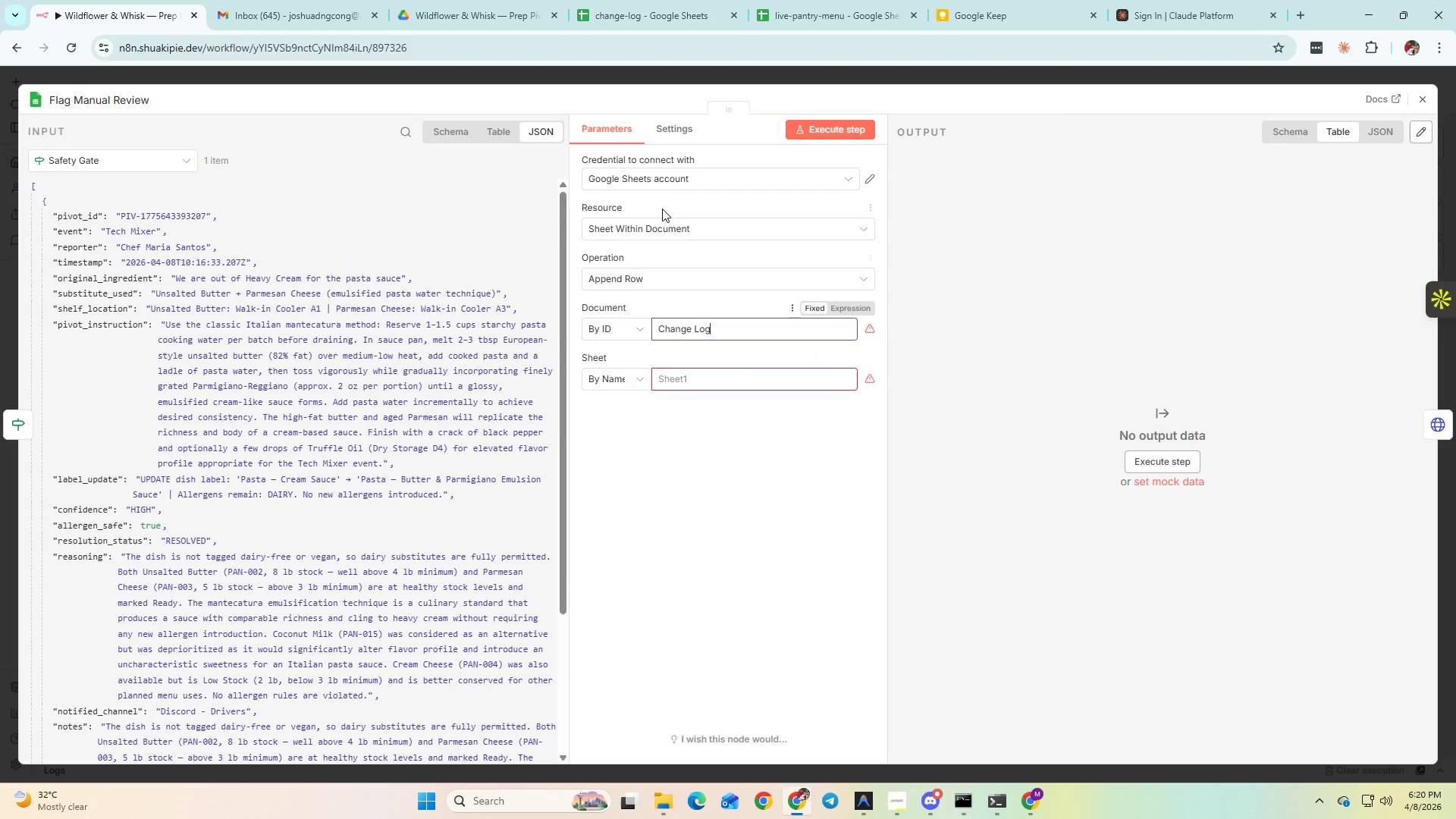 
left_click([714, 187])
 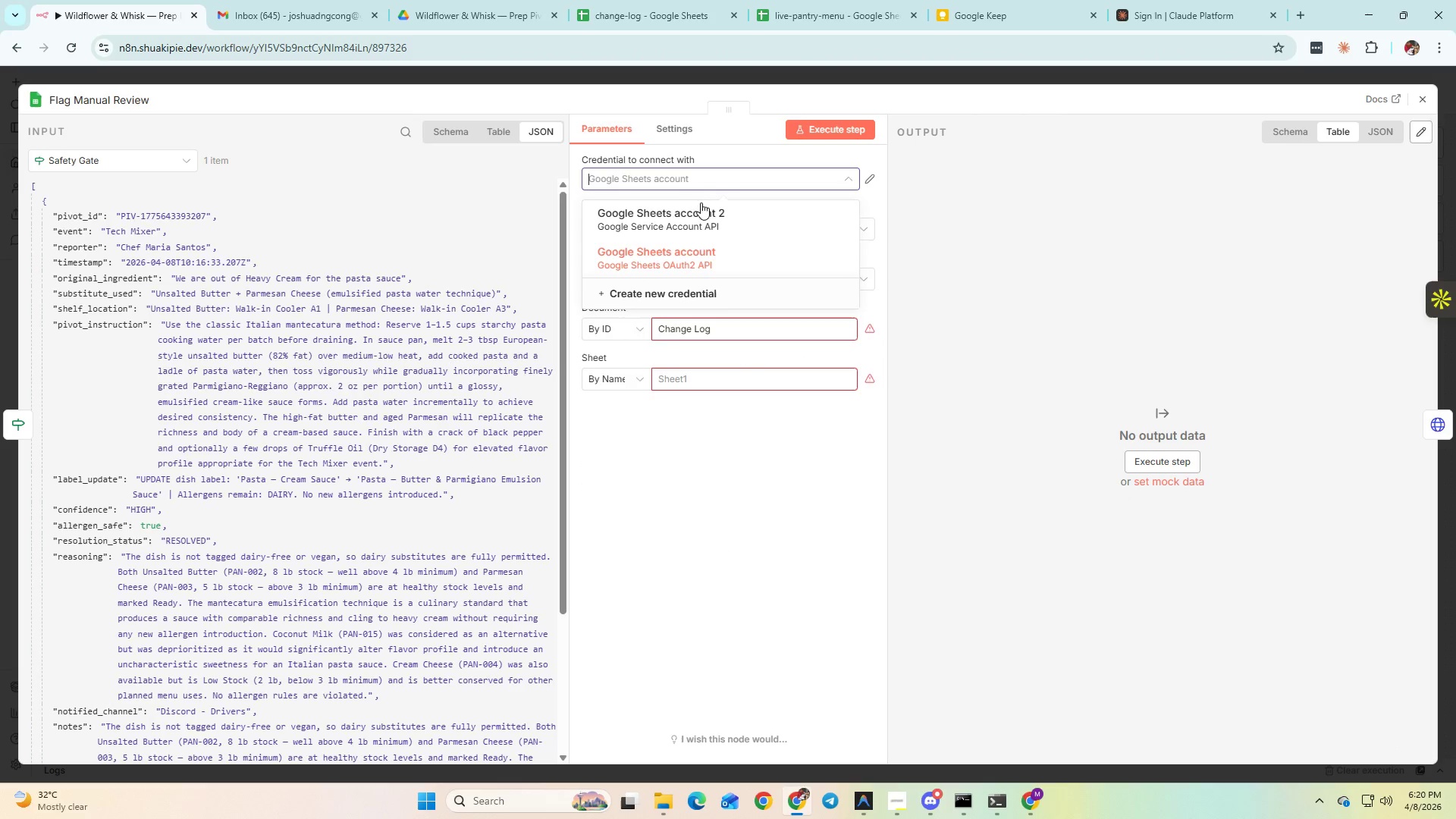 
left_click([692, 212])
 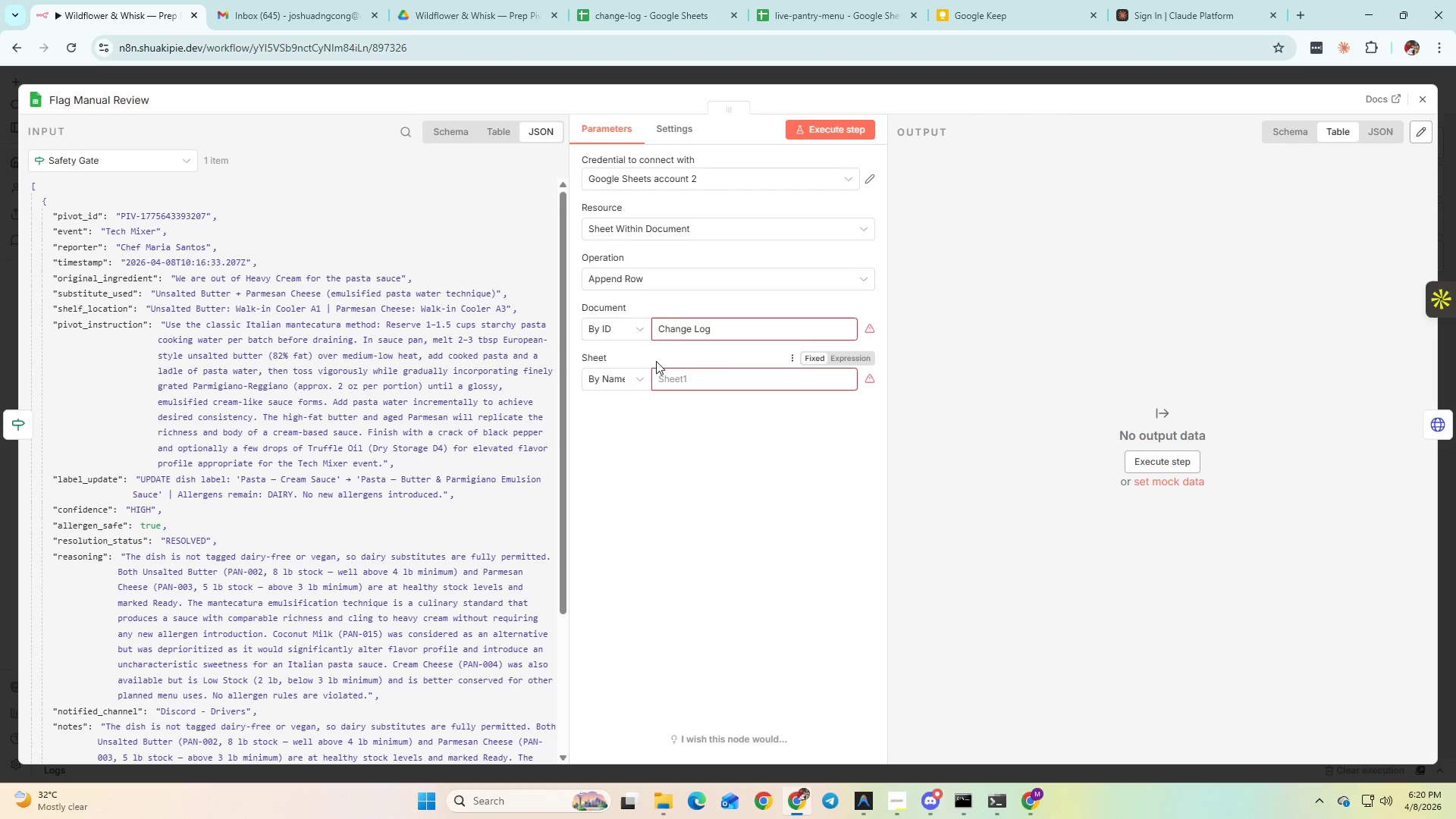 
left_click([684, 334])
 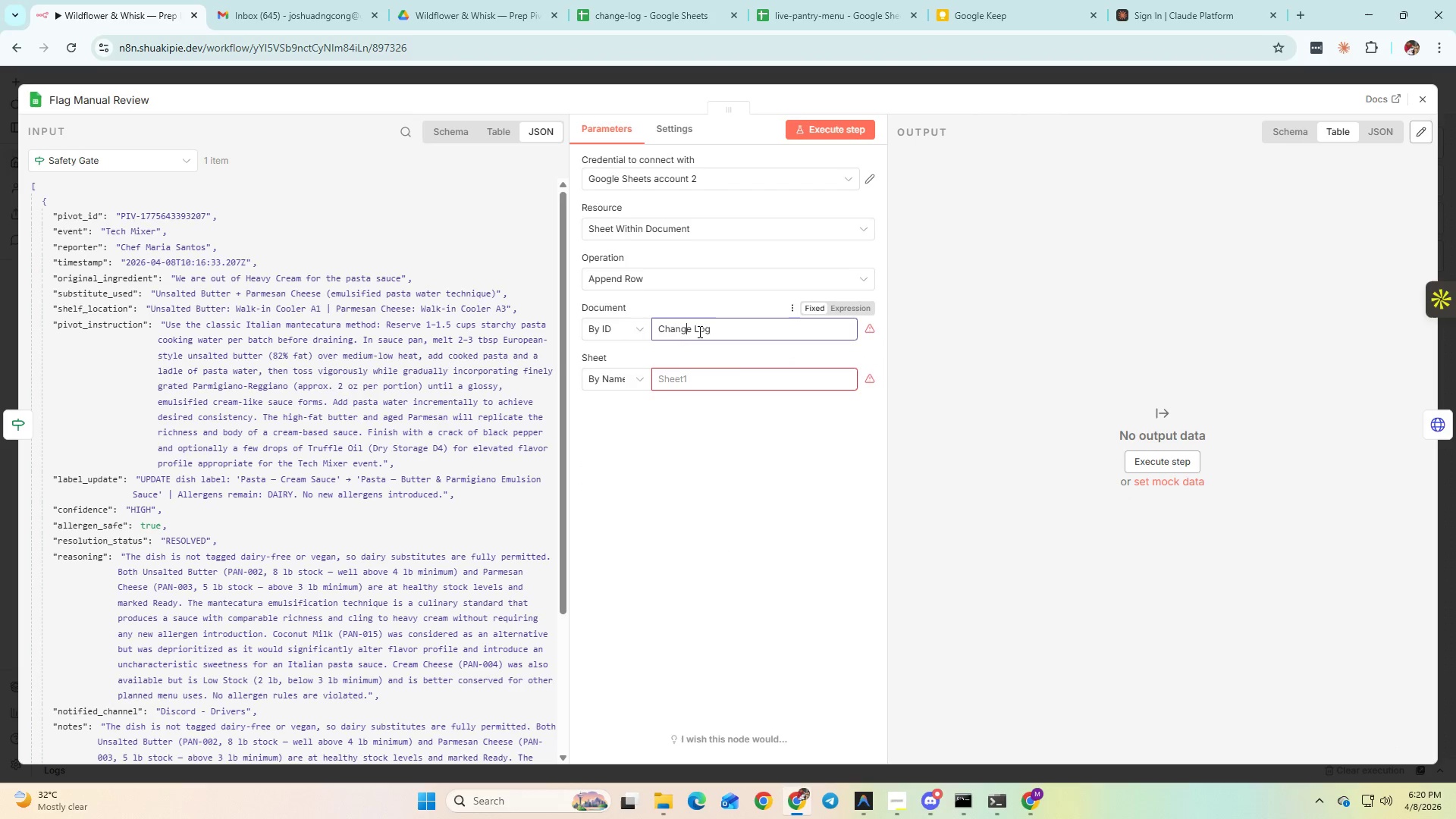 
left_click([717, 330])
 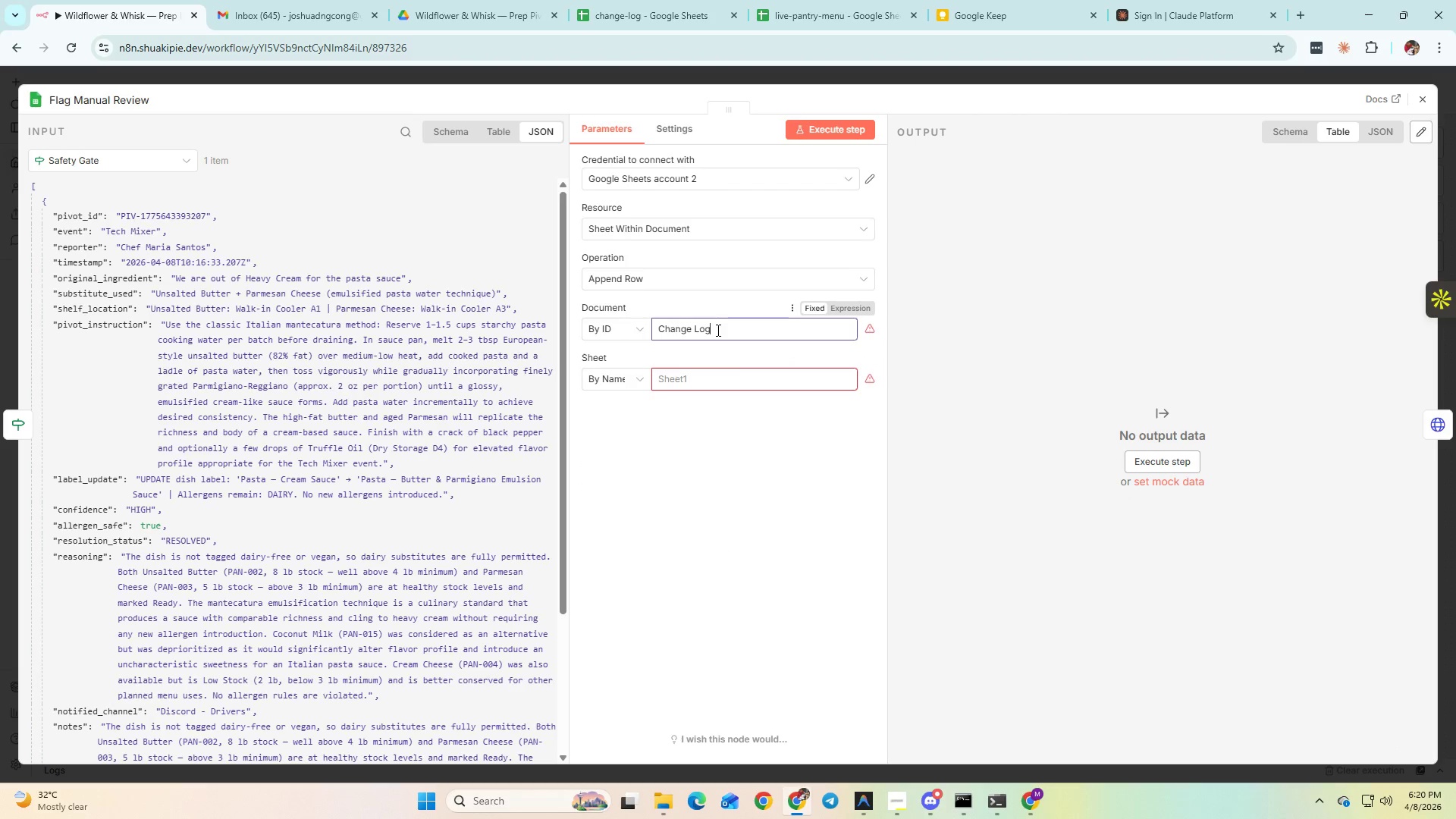 
key(Control+A)
 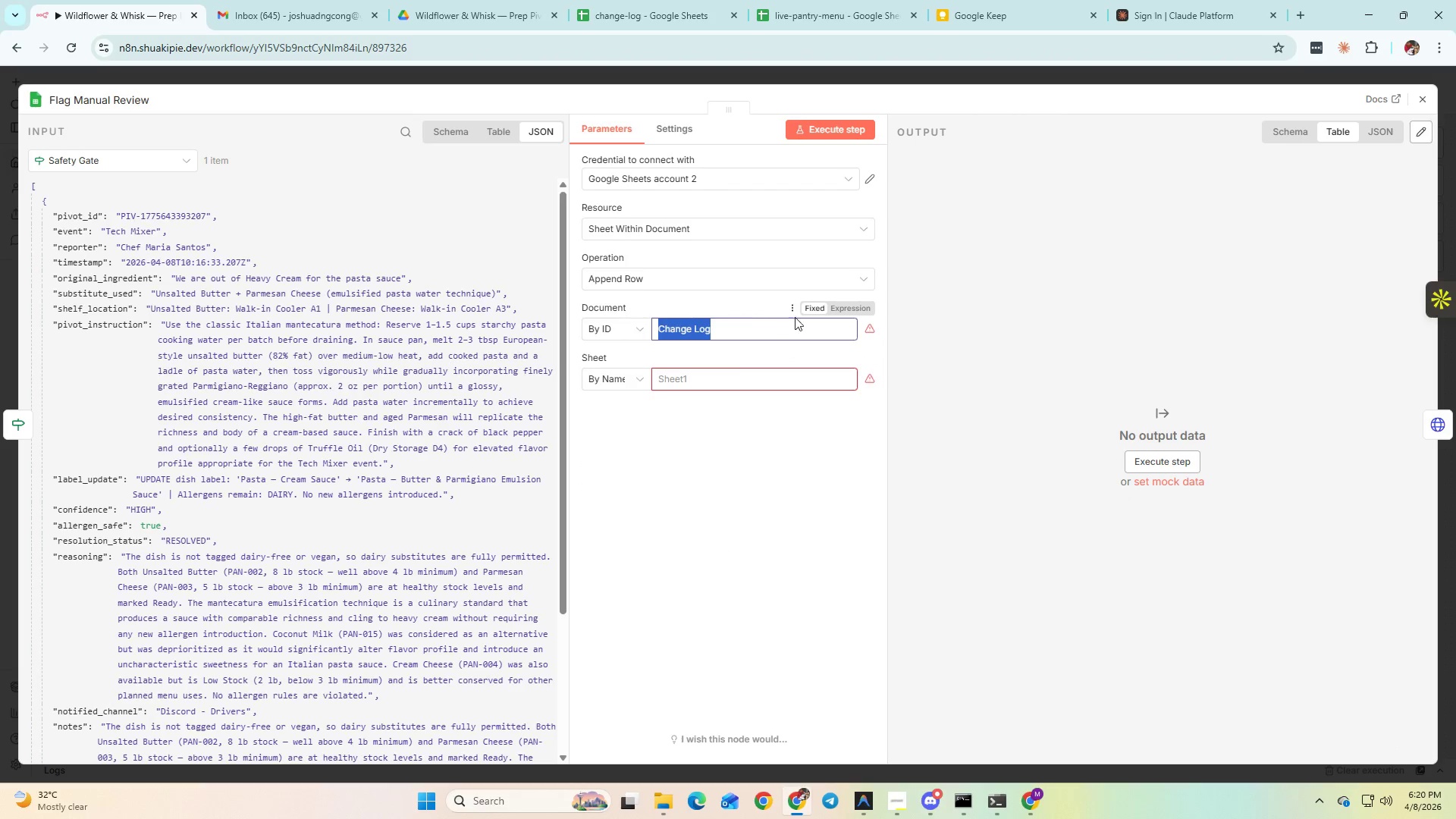 
key(Control+X)
 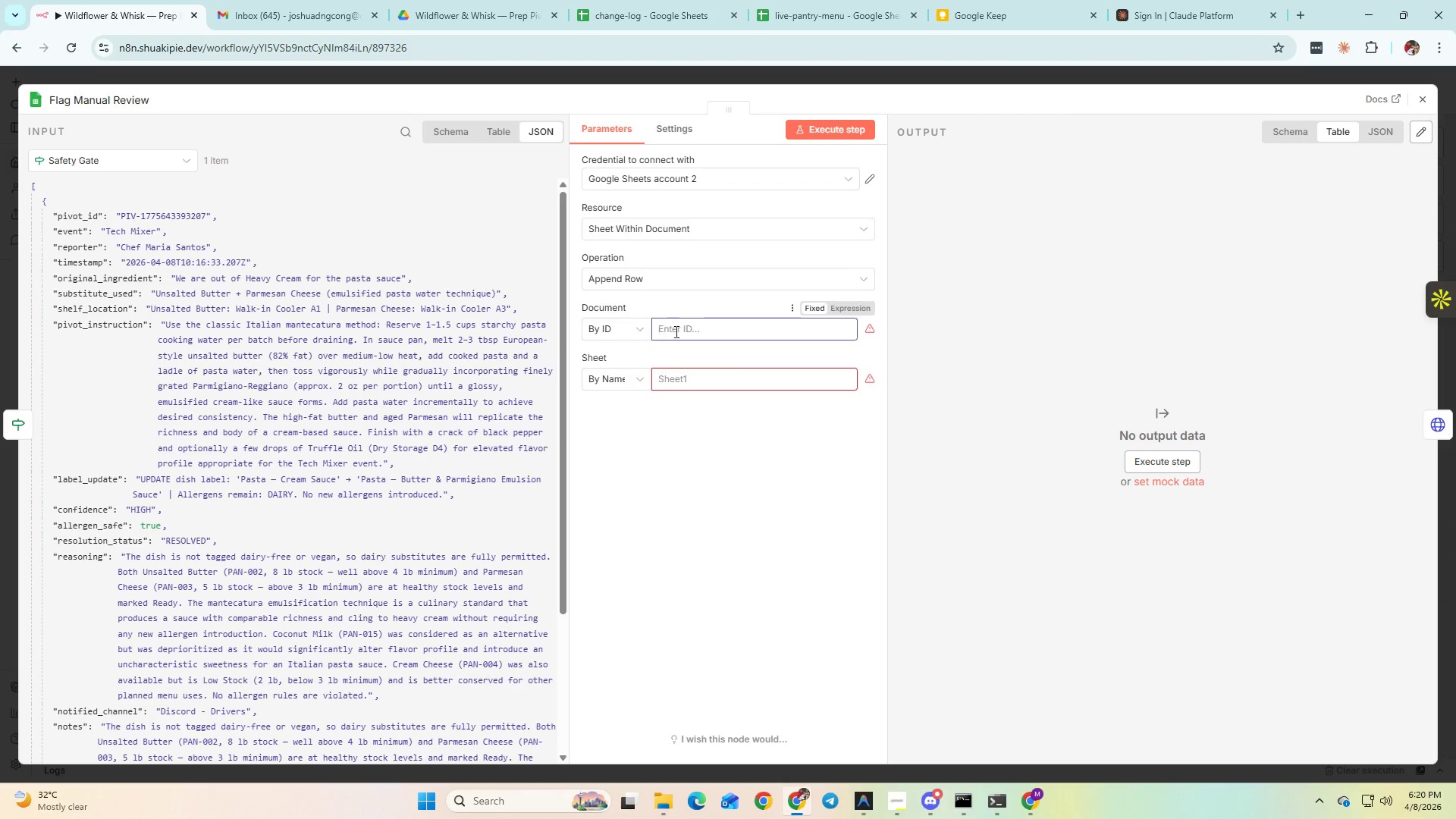 
left_click([605, 337])
 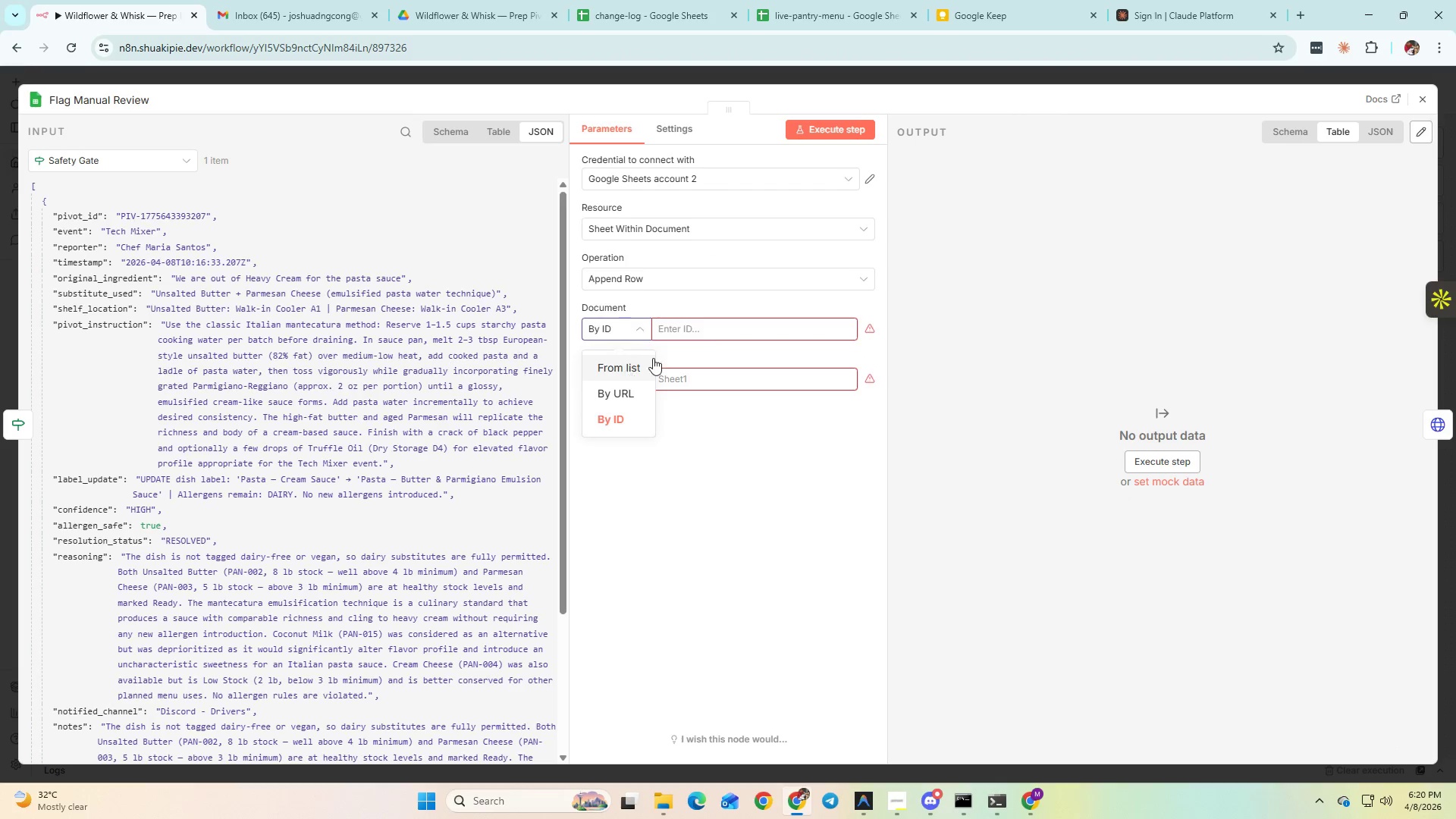 
double_click([708, 330])
 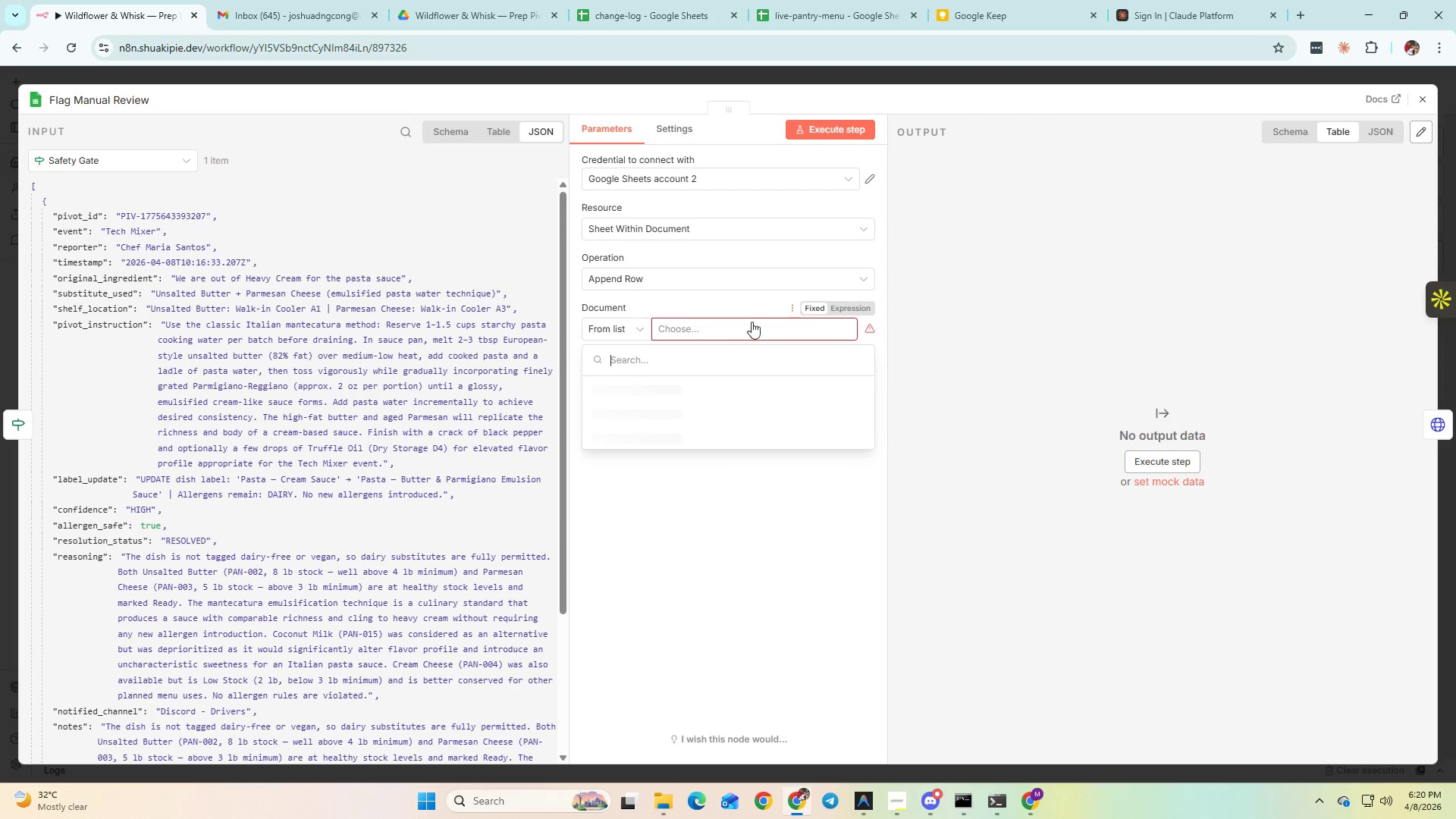 
key(Control+ControlLeft)
 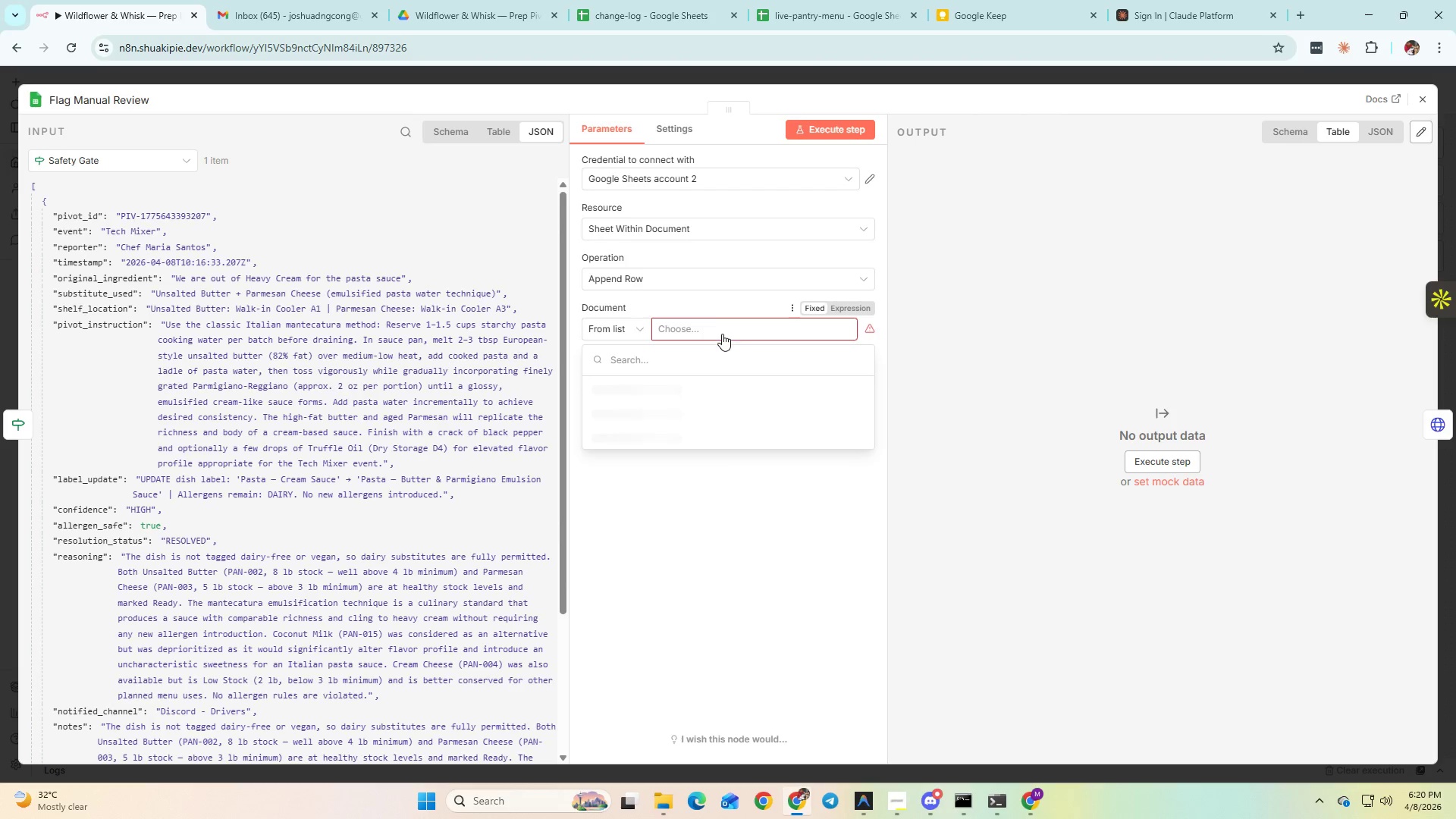 
key(Control+V)
 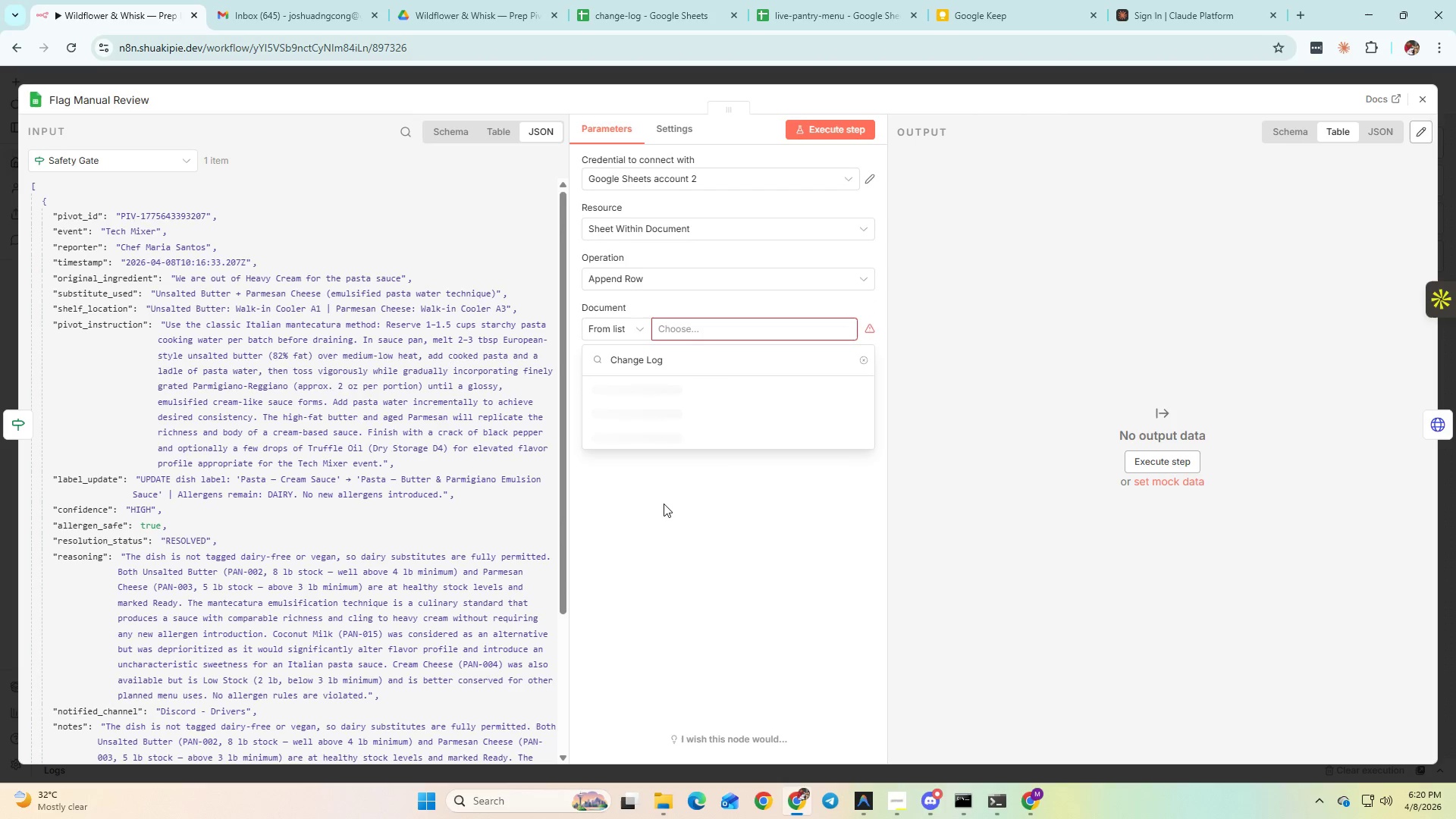 
wait(6.95)
 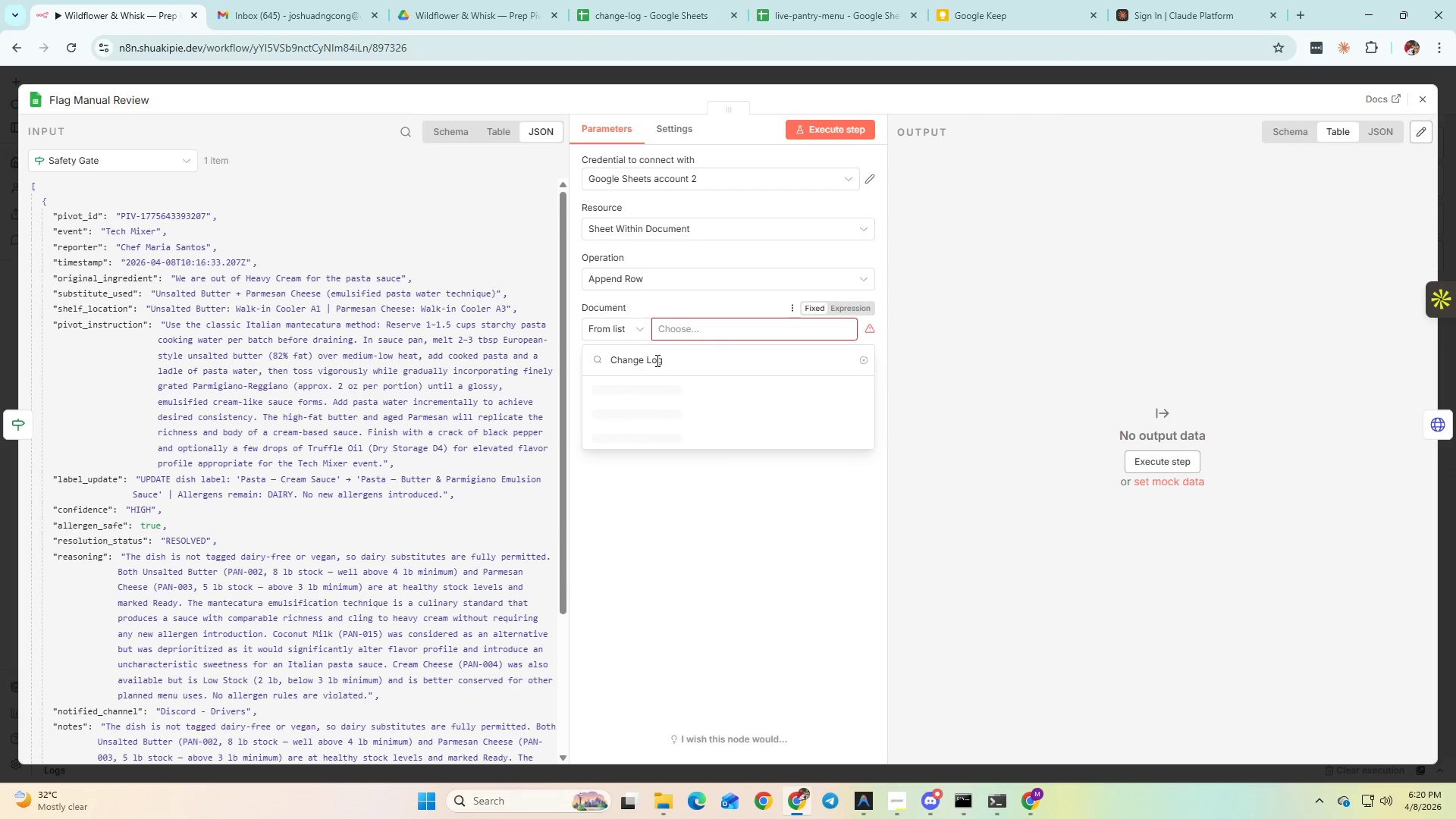 
left_click([664, 502])
 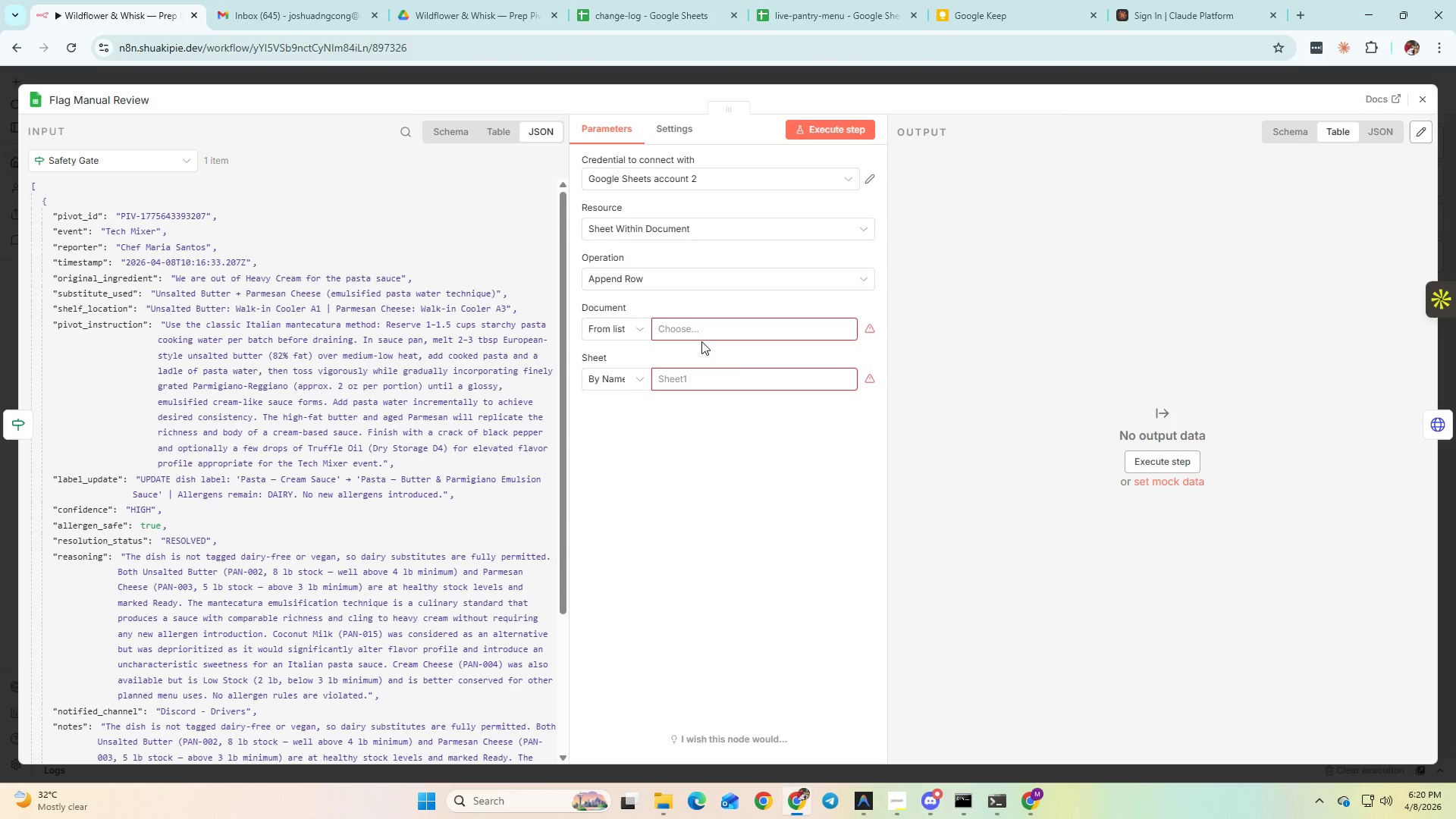 
double_click([696, 326])
 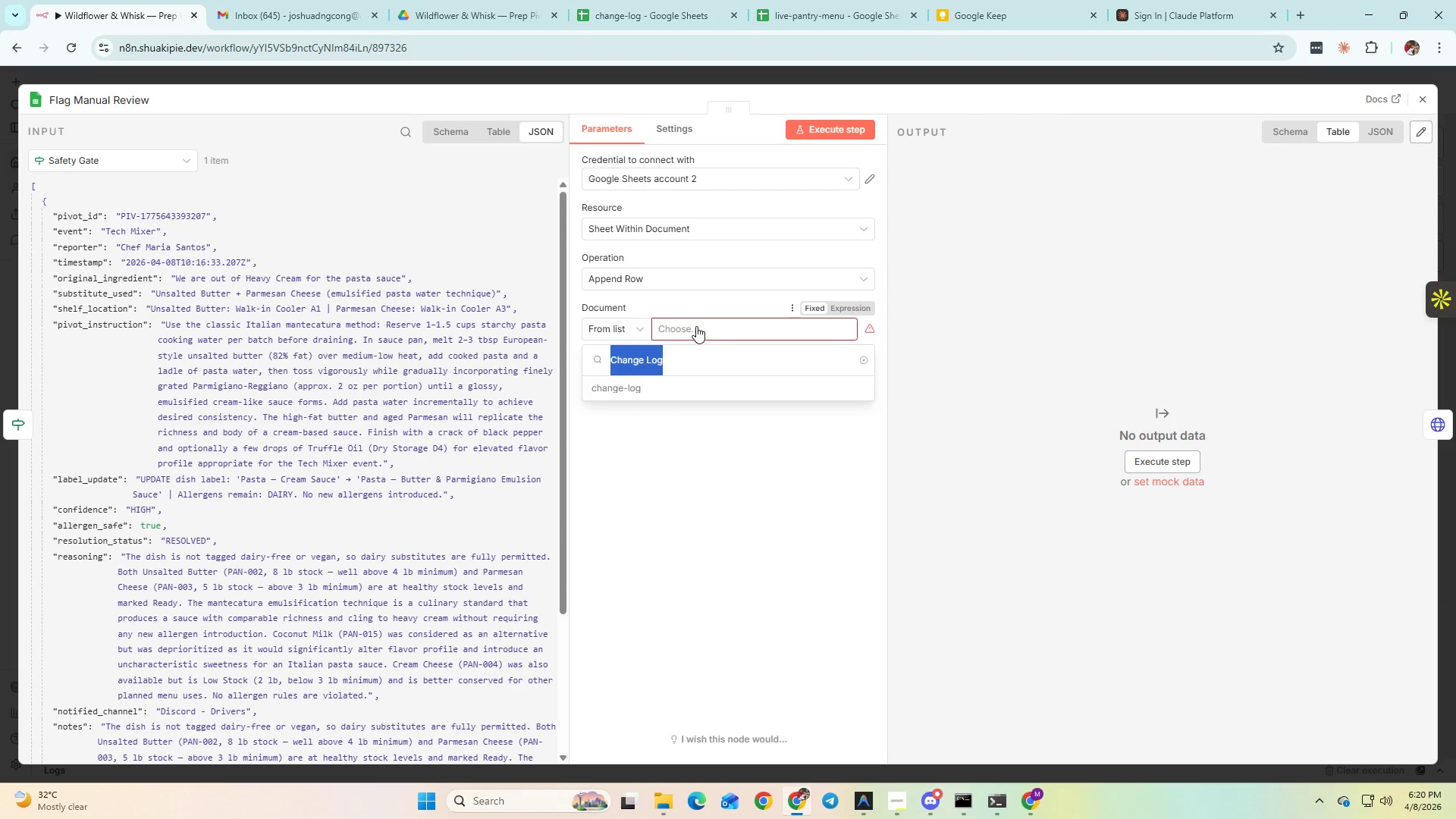 
left_click([653, 396])
 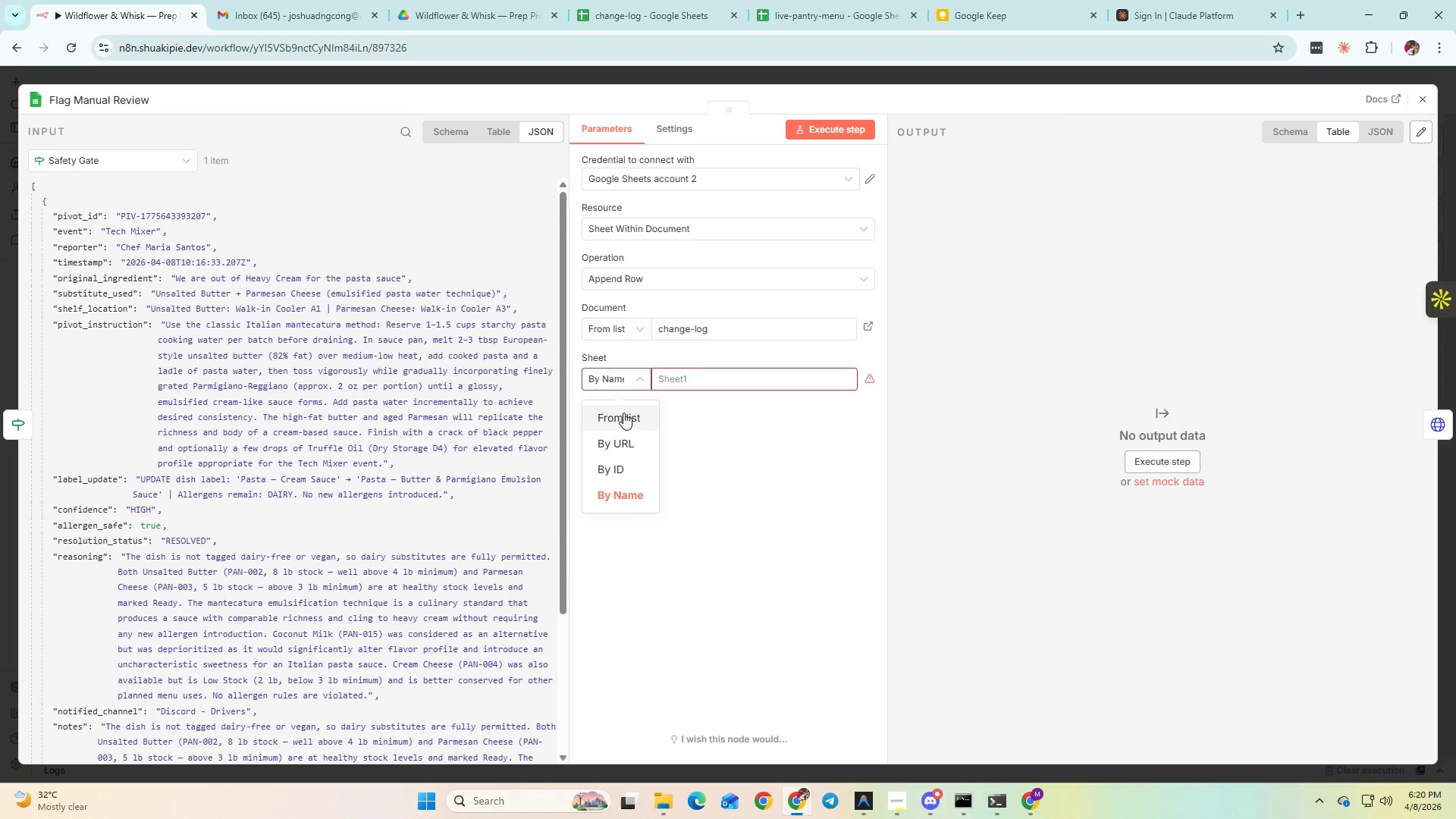 
double_click([694, 384])
 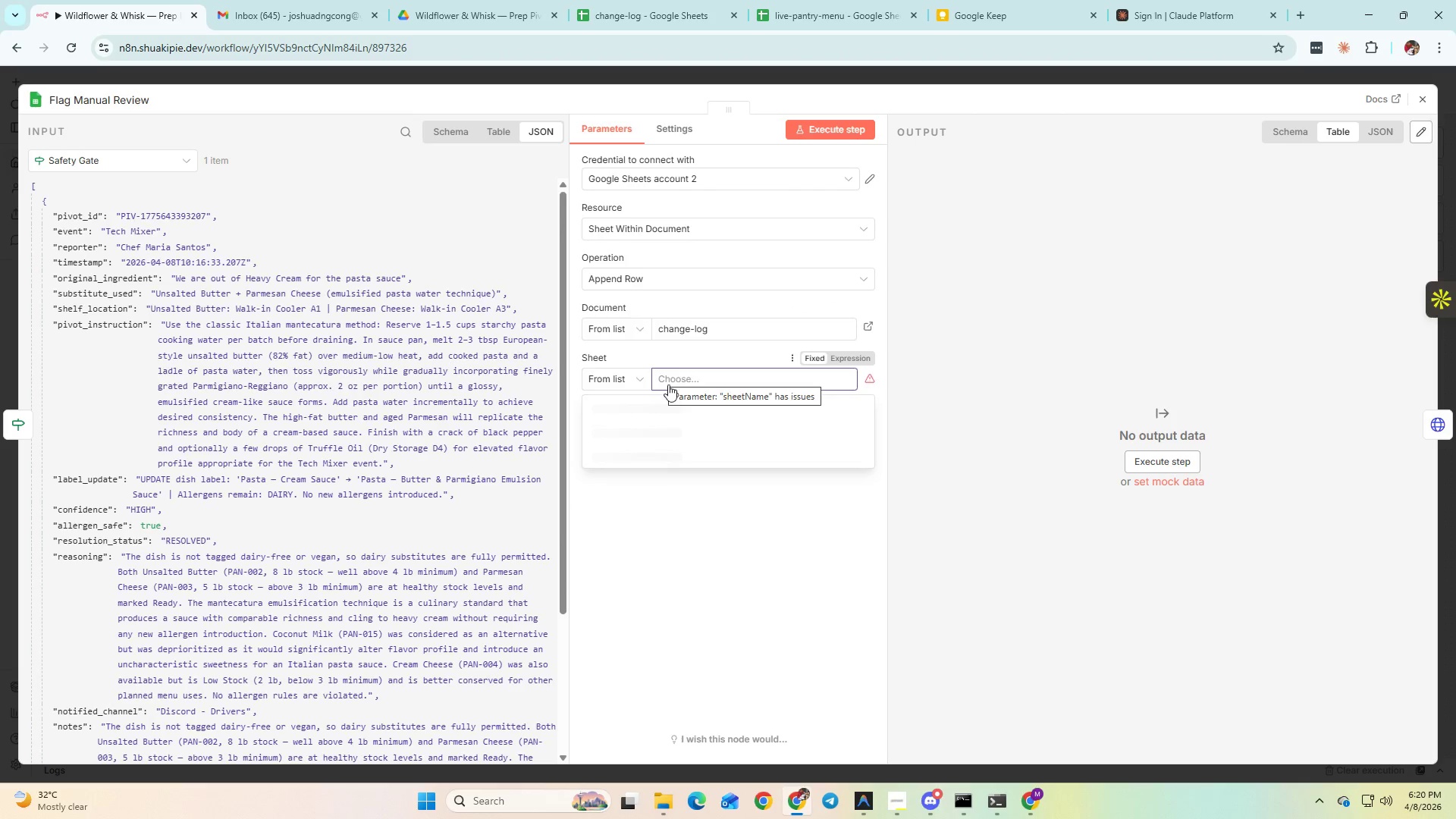 
mouse_move([661, 402])
 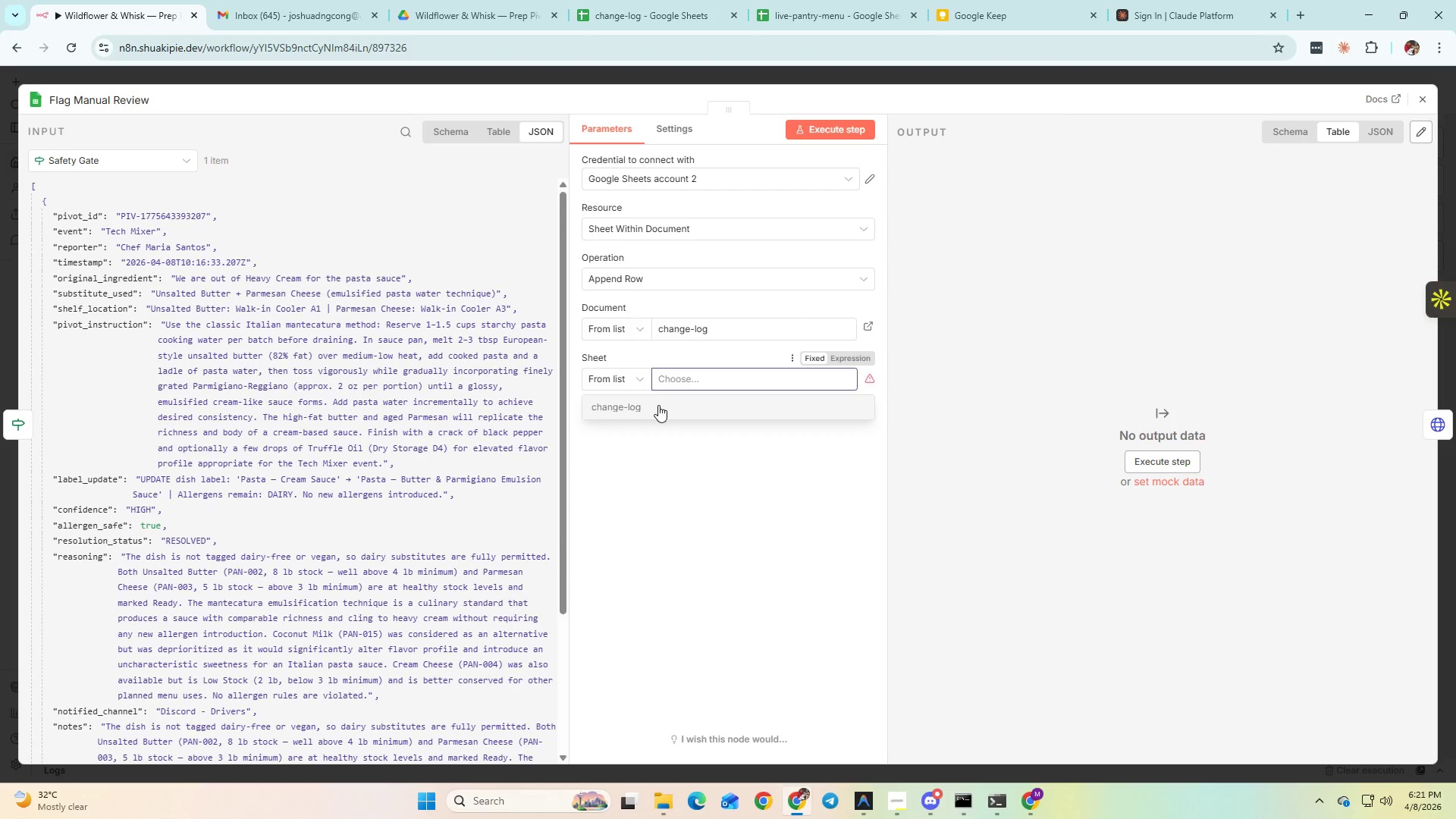 
left_click([658, 405])
 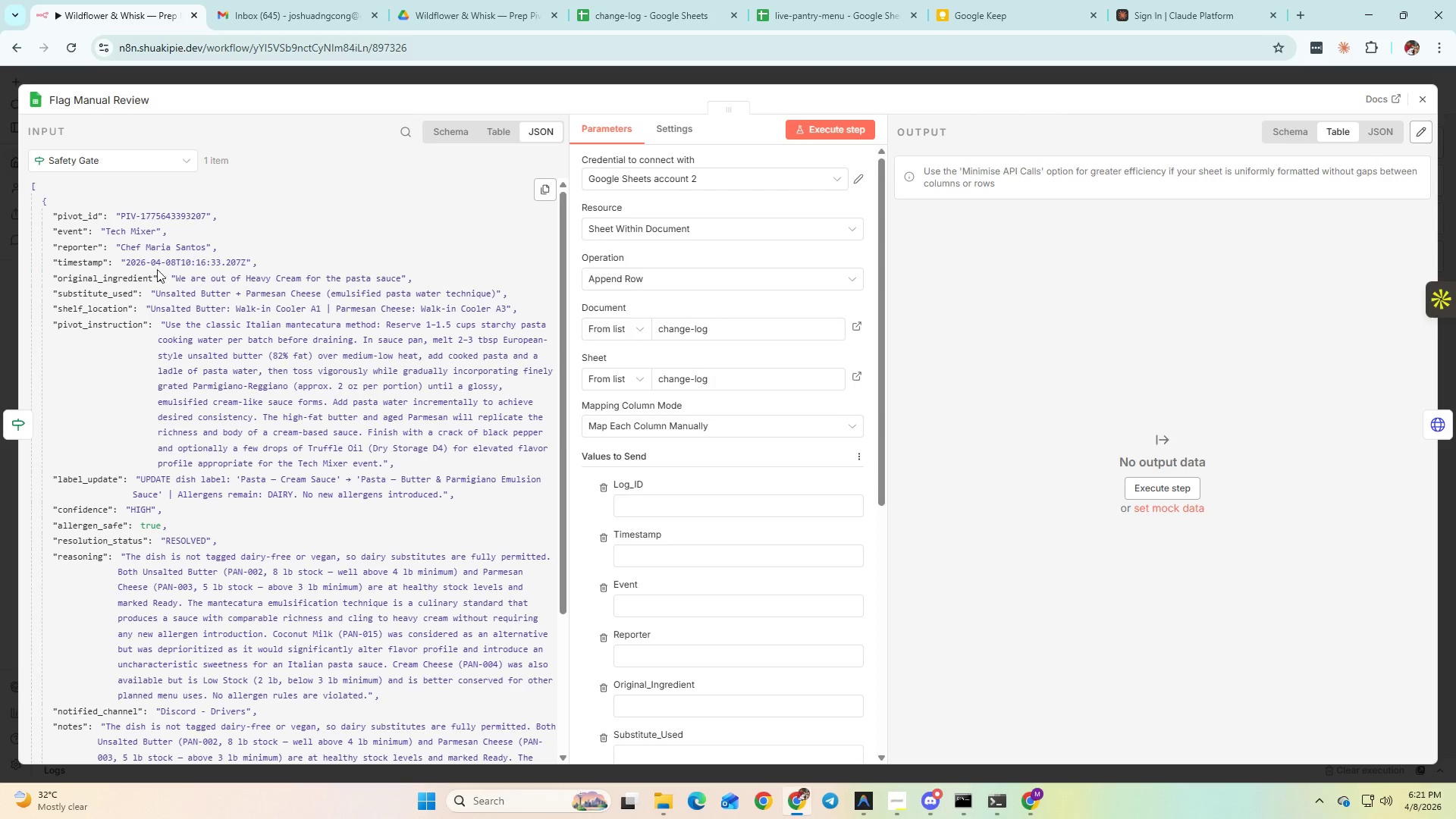 
left_click_drag(start_coordinate=[89, 221], to_coordinate=[649, 507])
 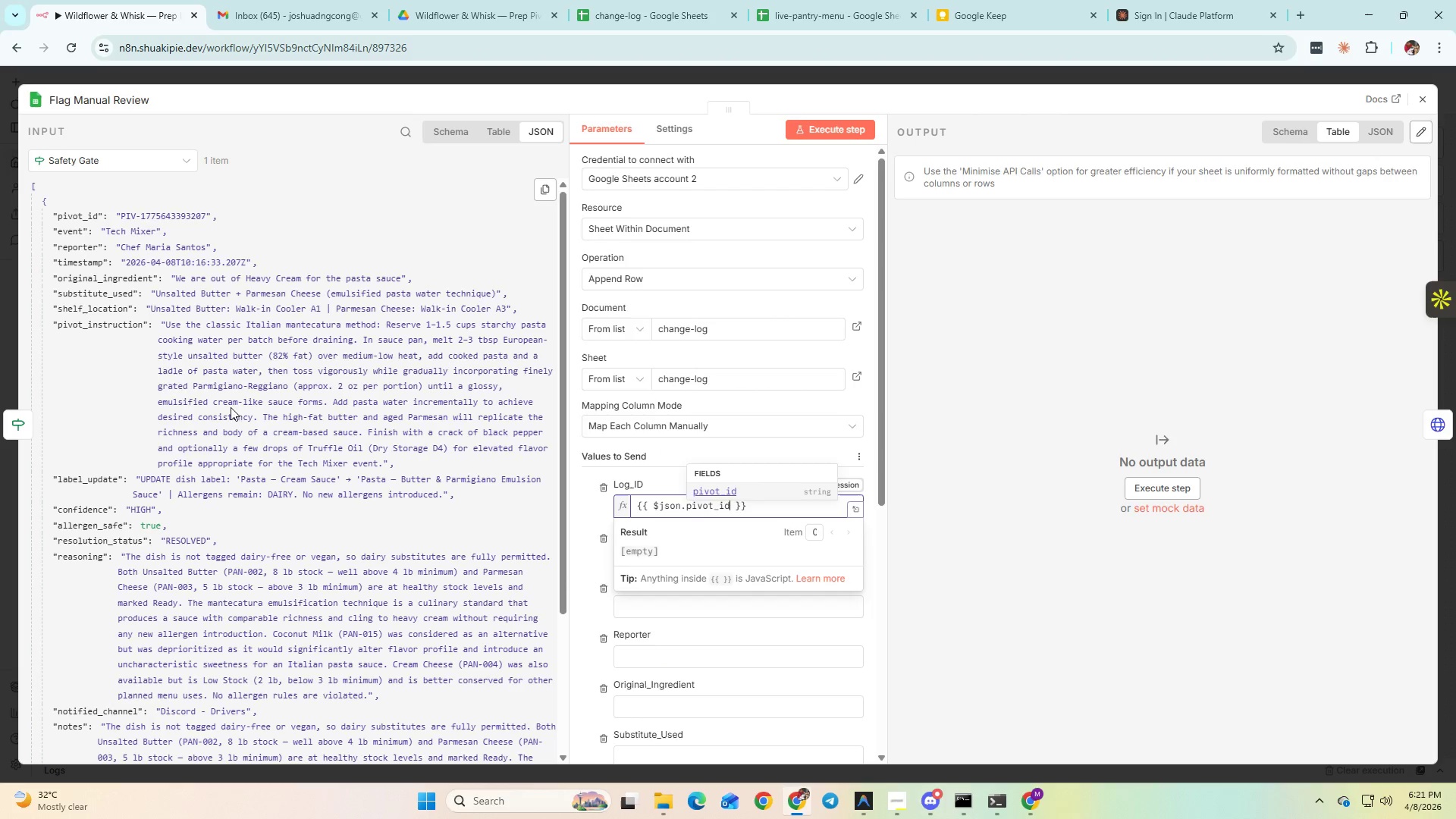 
scroll: coordinate [172, 396], scroll_direction: down, amount: 1.0
 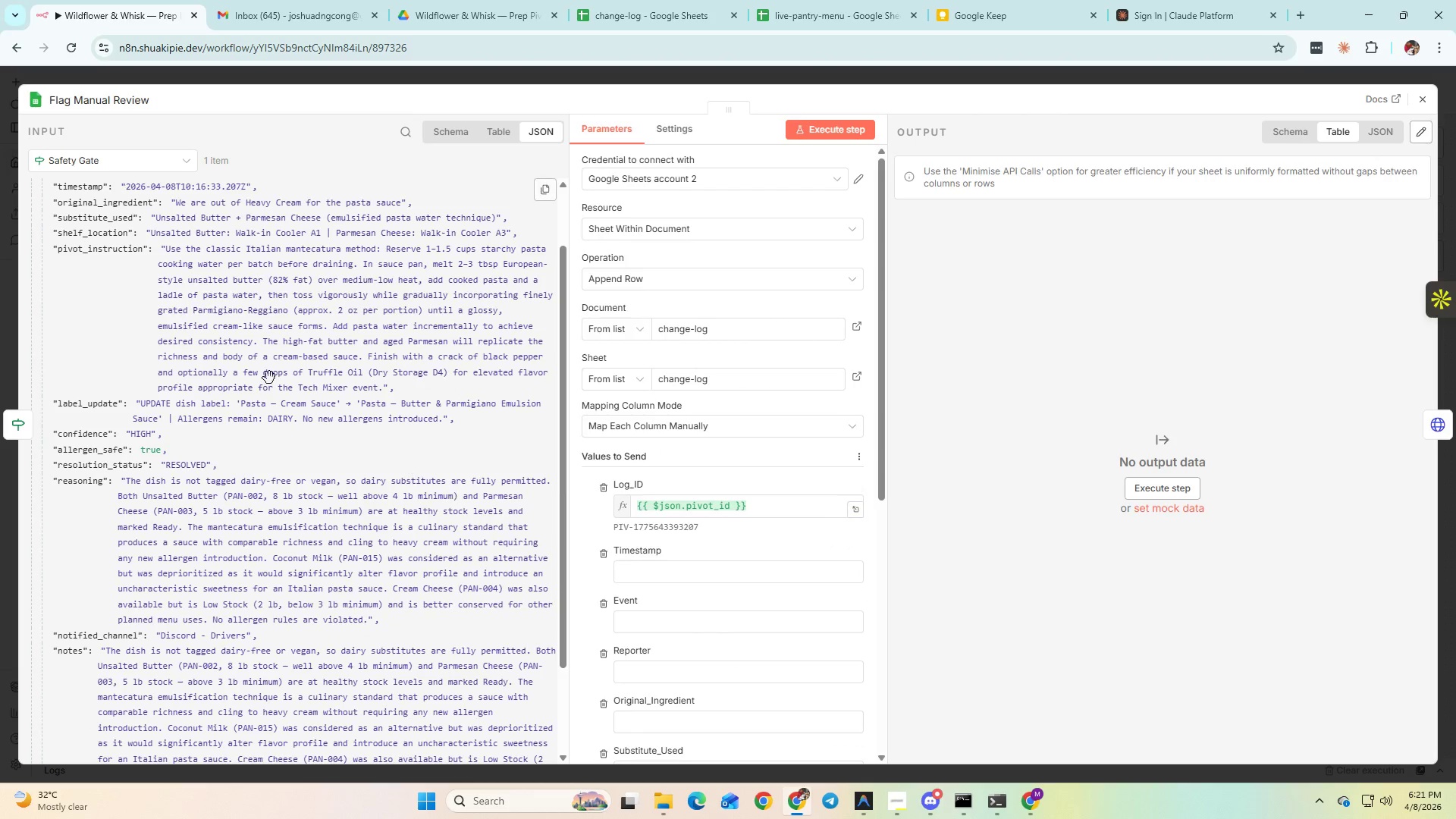 
scroll: coordinate [106, 300], scroll_direction: up, amount: 1.0
 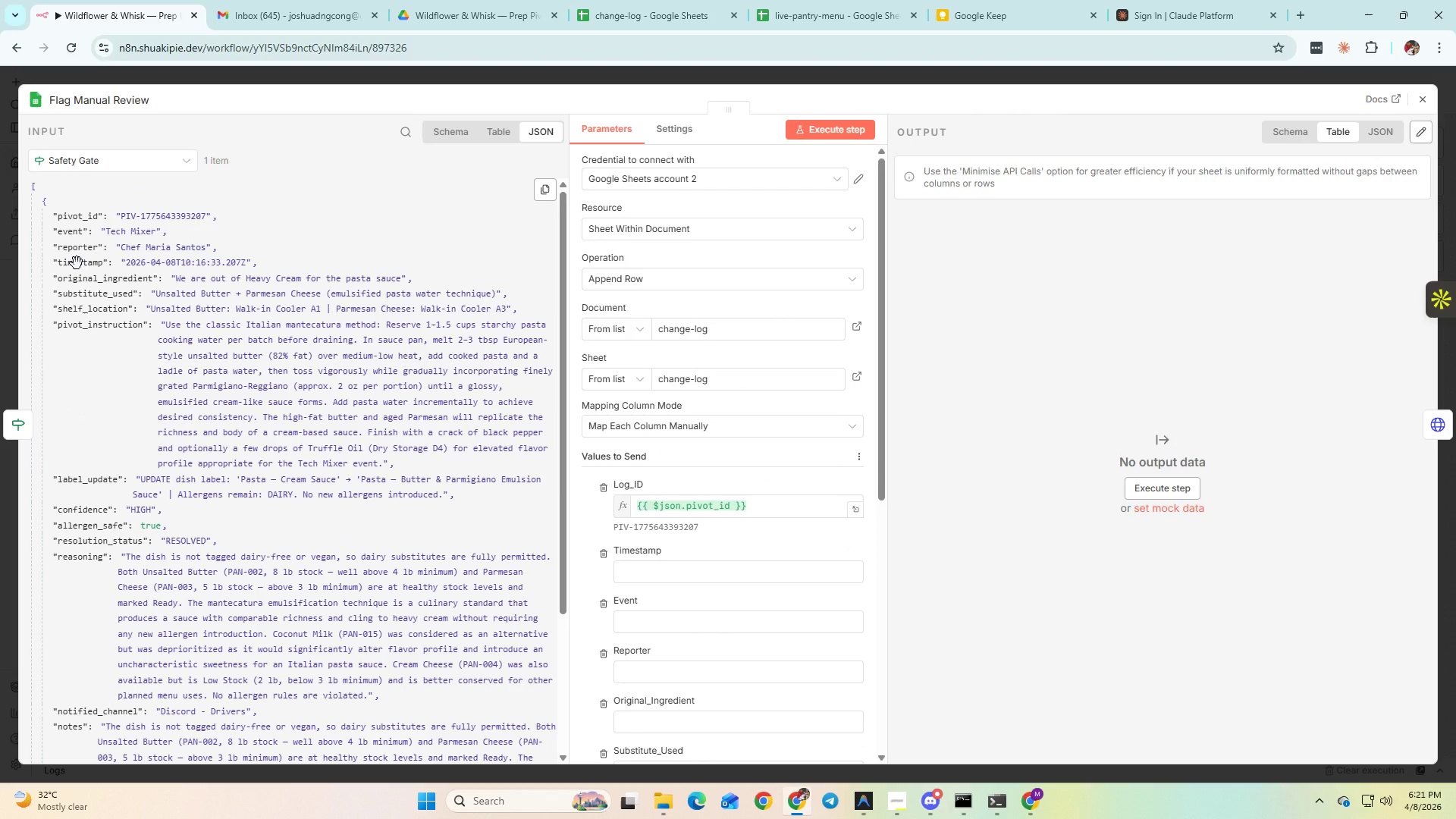 
left_click_drag(start_coordinate=[77, 263], to_coordinate=[692, 570])
 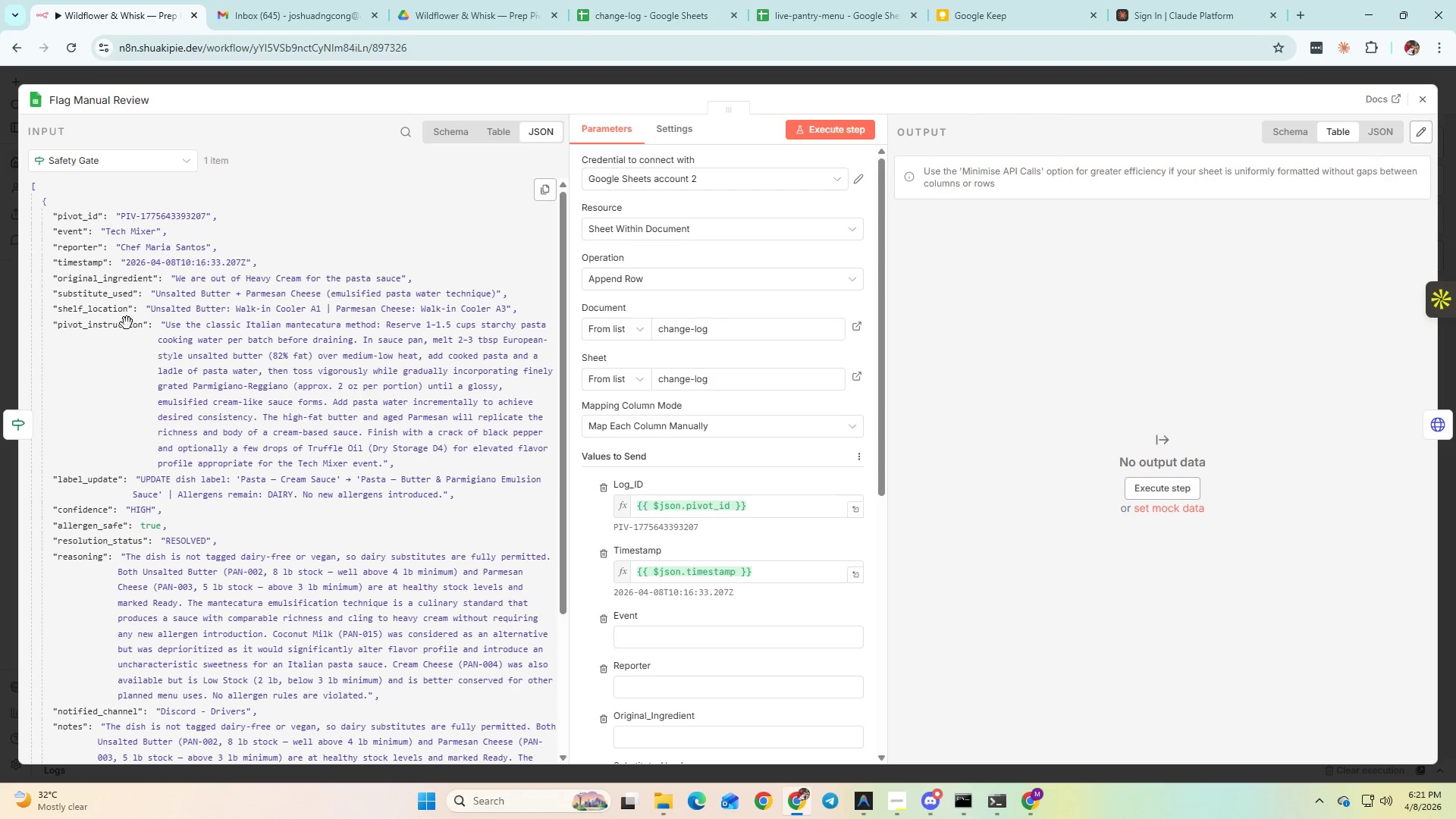 
left_click_drag(start_coordinate=[76, 233], to_coordinate=[711, 636])
 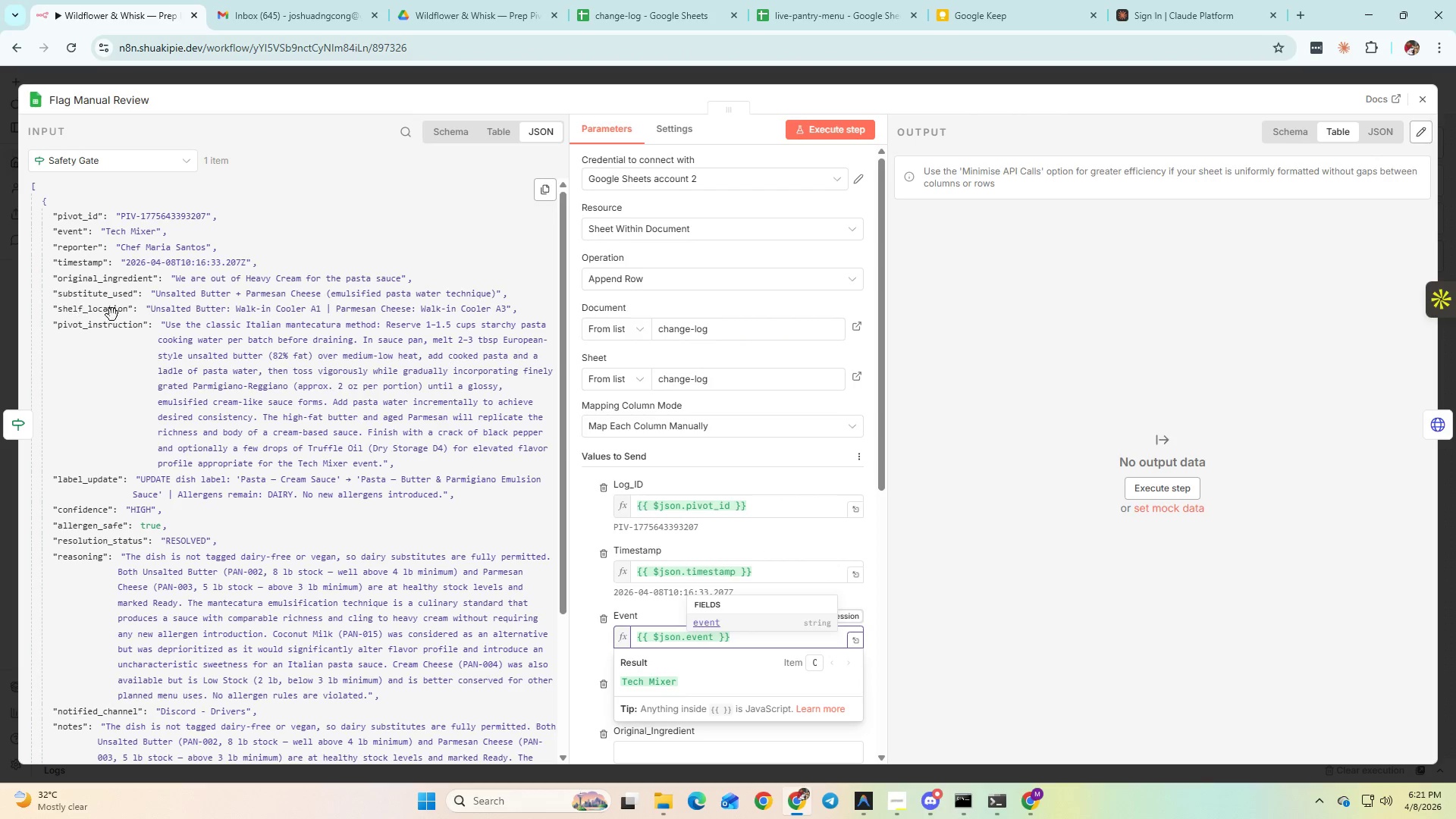 
scroll: coordinate [809, 457], scroll_direction: down, amount: 3.0
 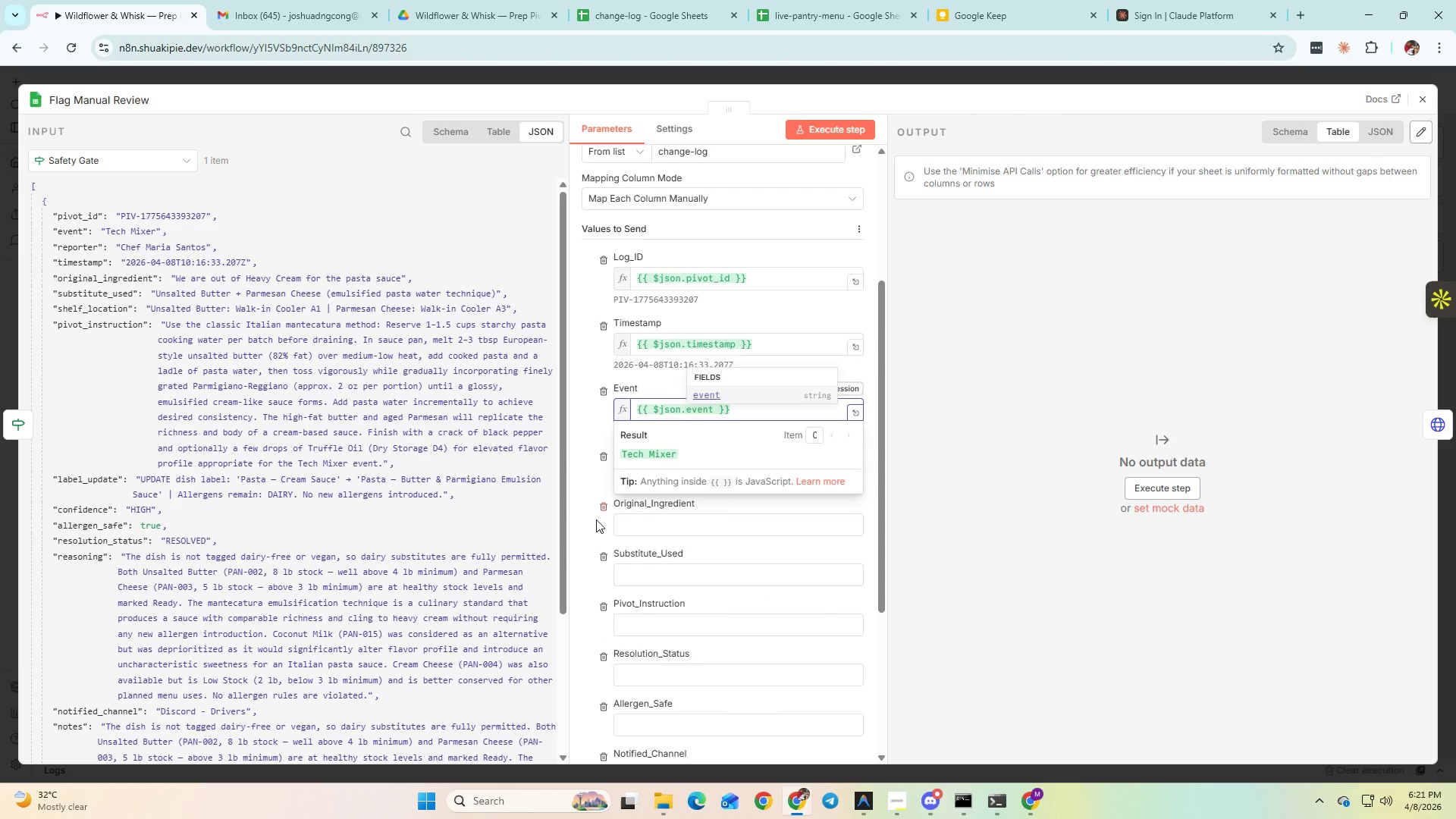 
left_click([584, 542])
 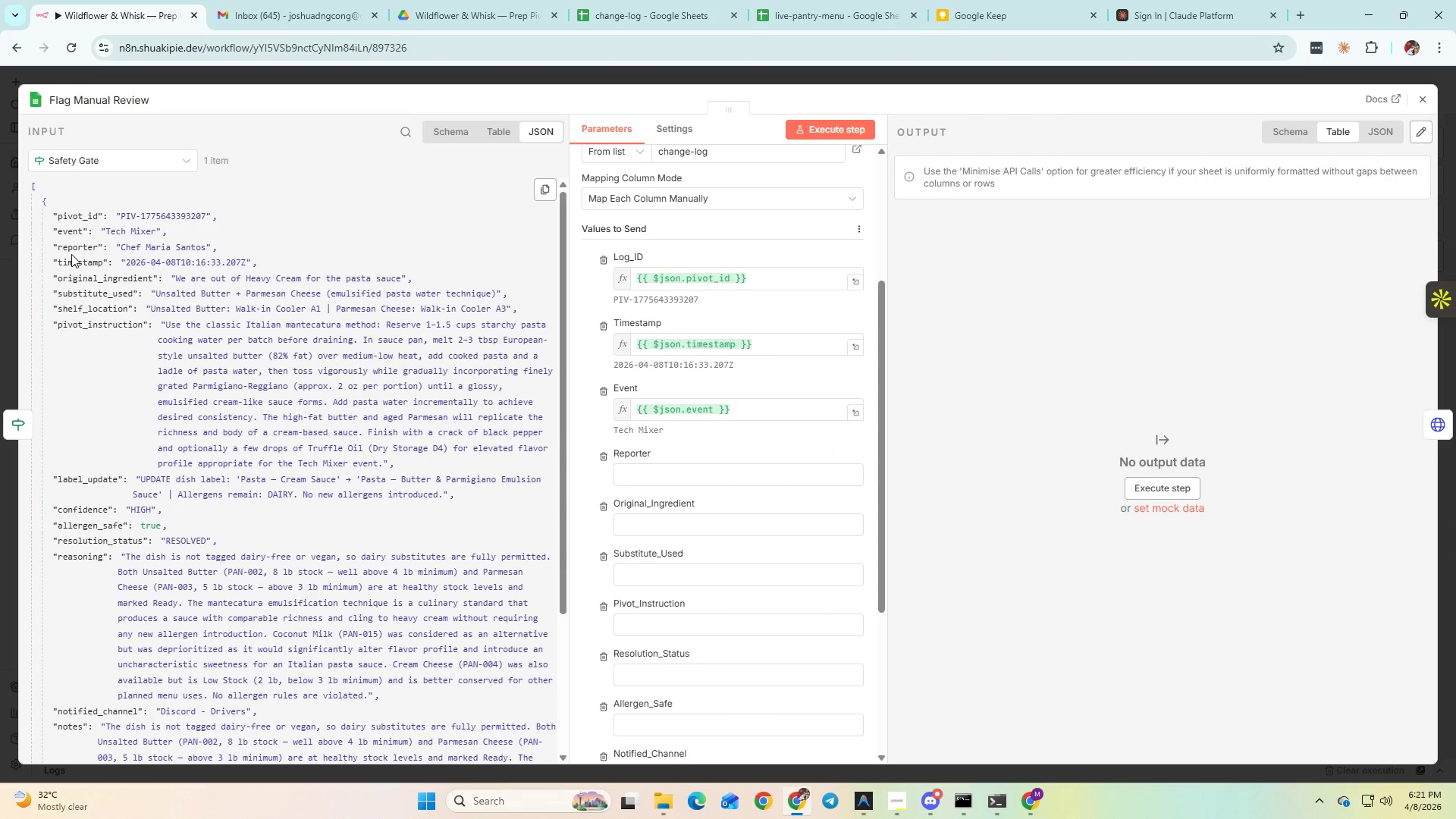 
left_click_drag(start_coordinate=[72, 250], to_coordinate=[664, 471])
 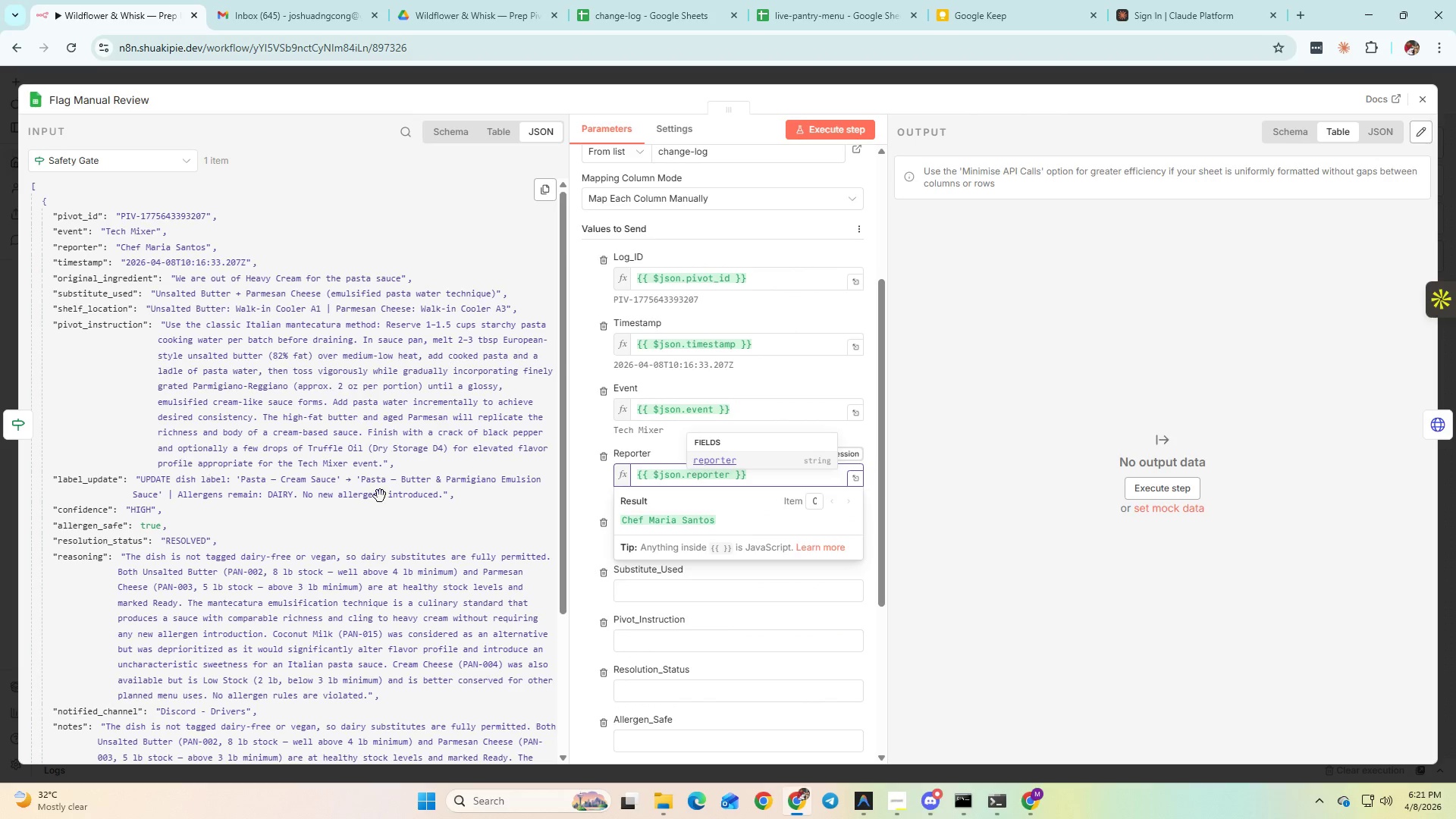 
left_click([579, 510])
 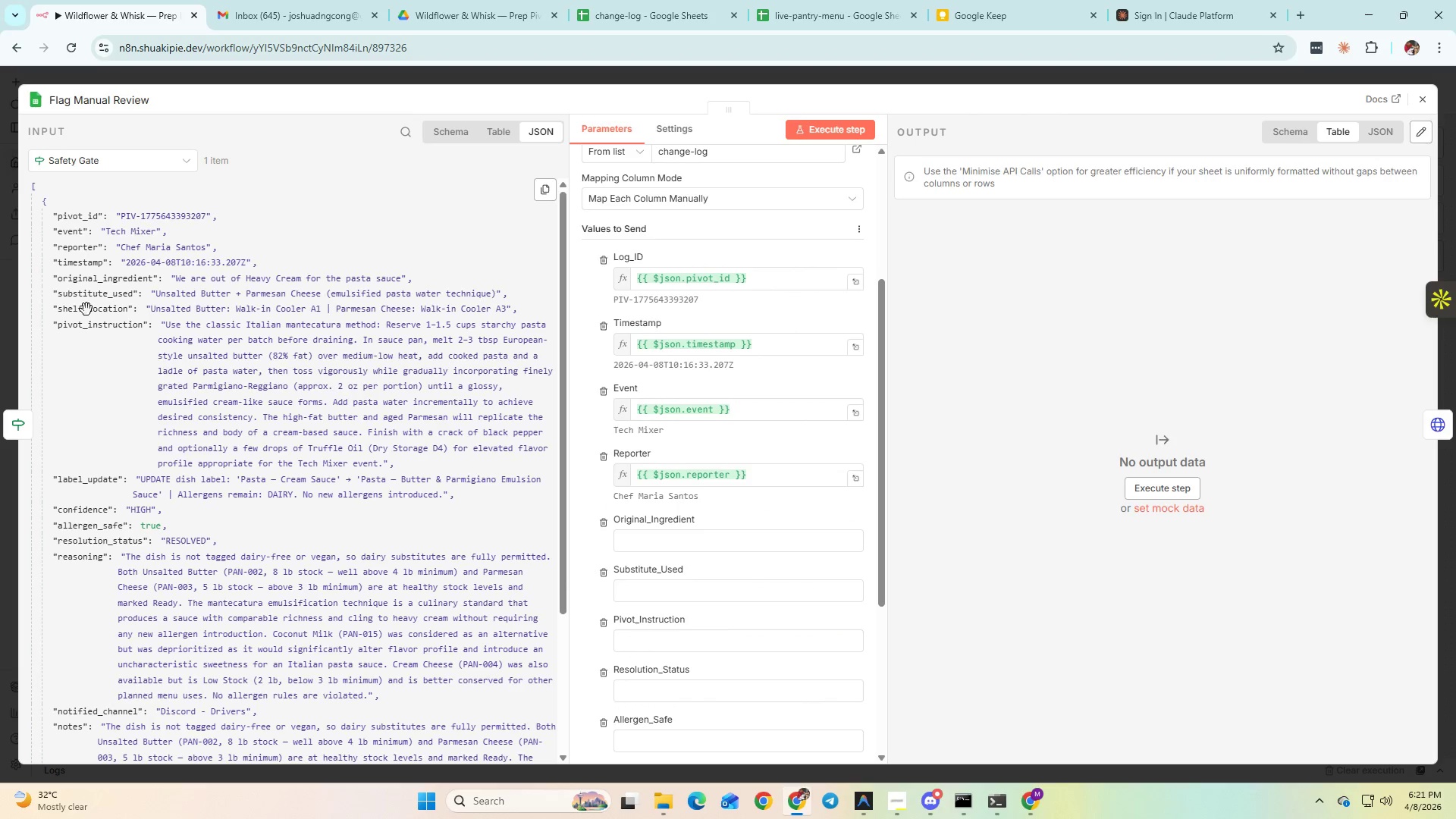 
left_click_drag(start_coordinate=[83, 287], to_coordinate=[658, 540])
 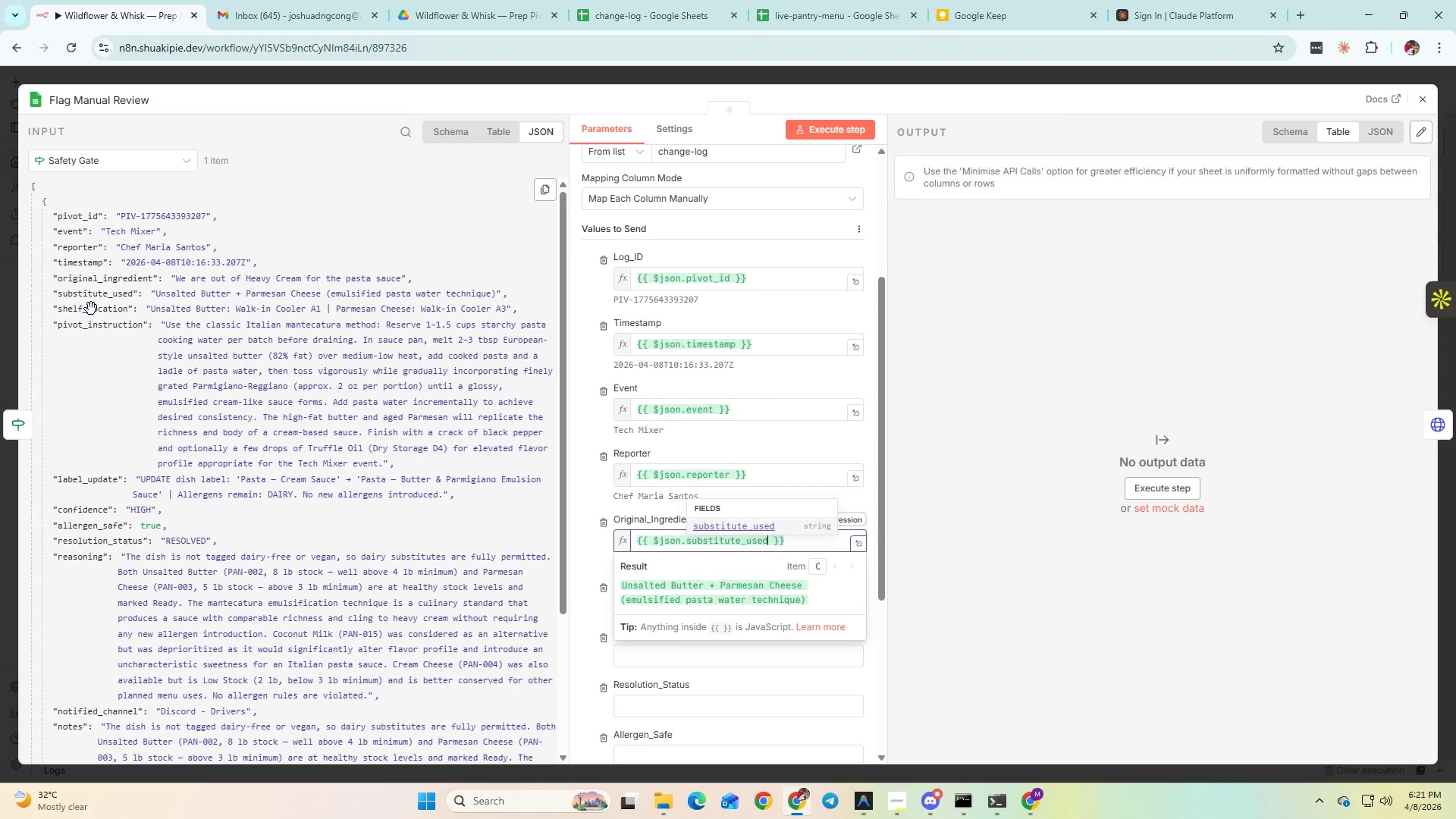 
left_click_drag(start_coordinate=[91, 296], to_coordinate=[654, 604])
 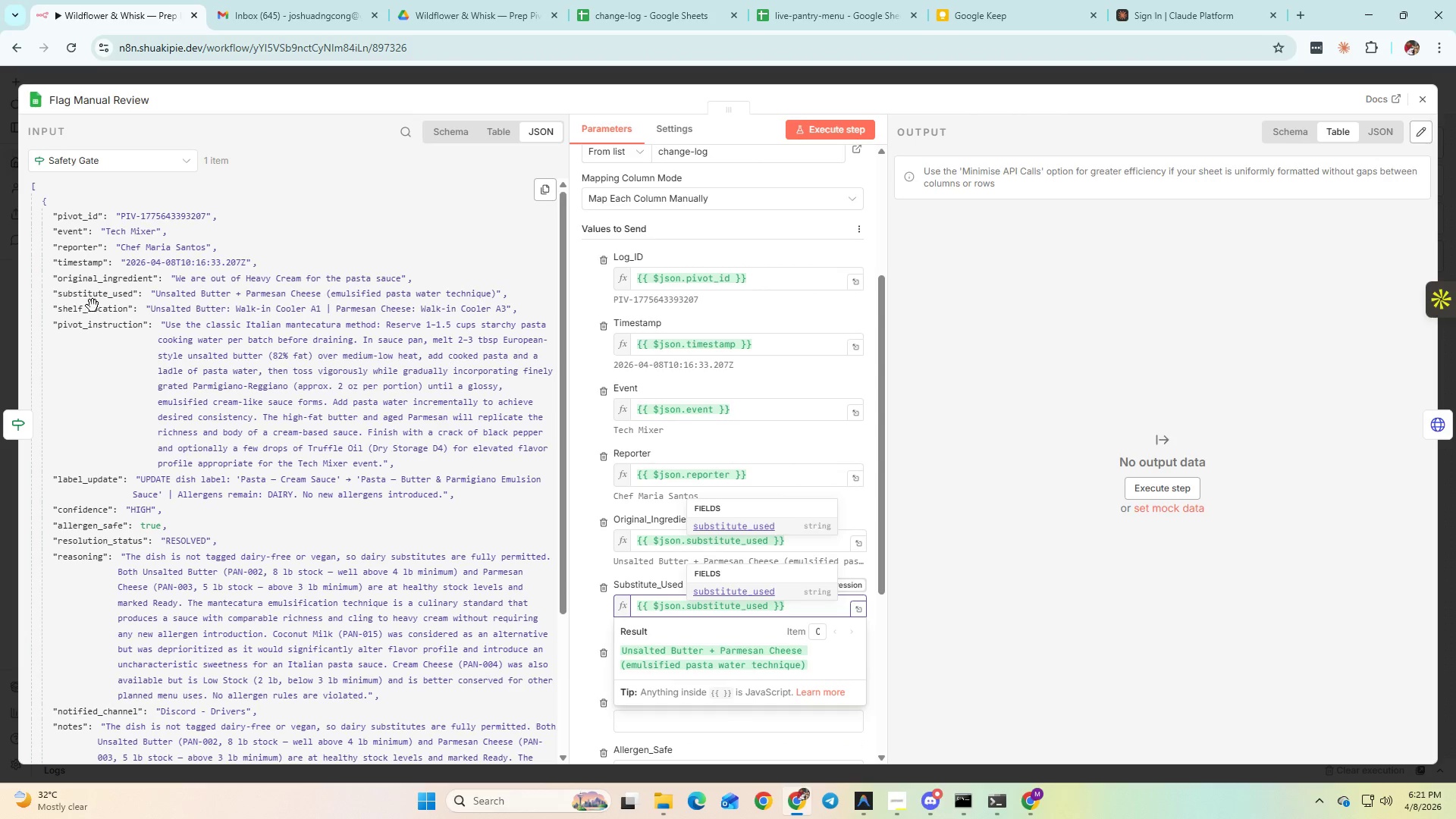 
left_click_drag(start_coordinate=[99, 312], to_coordinate=[149, 394])
 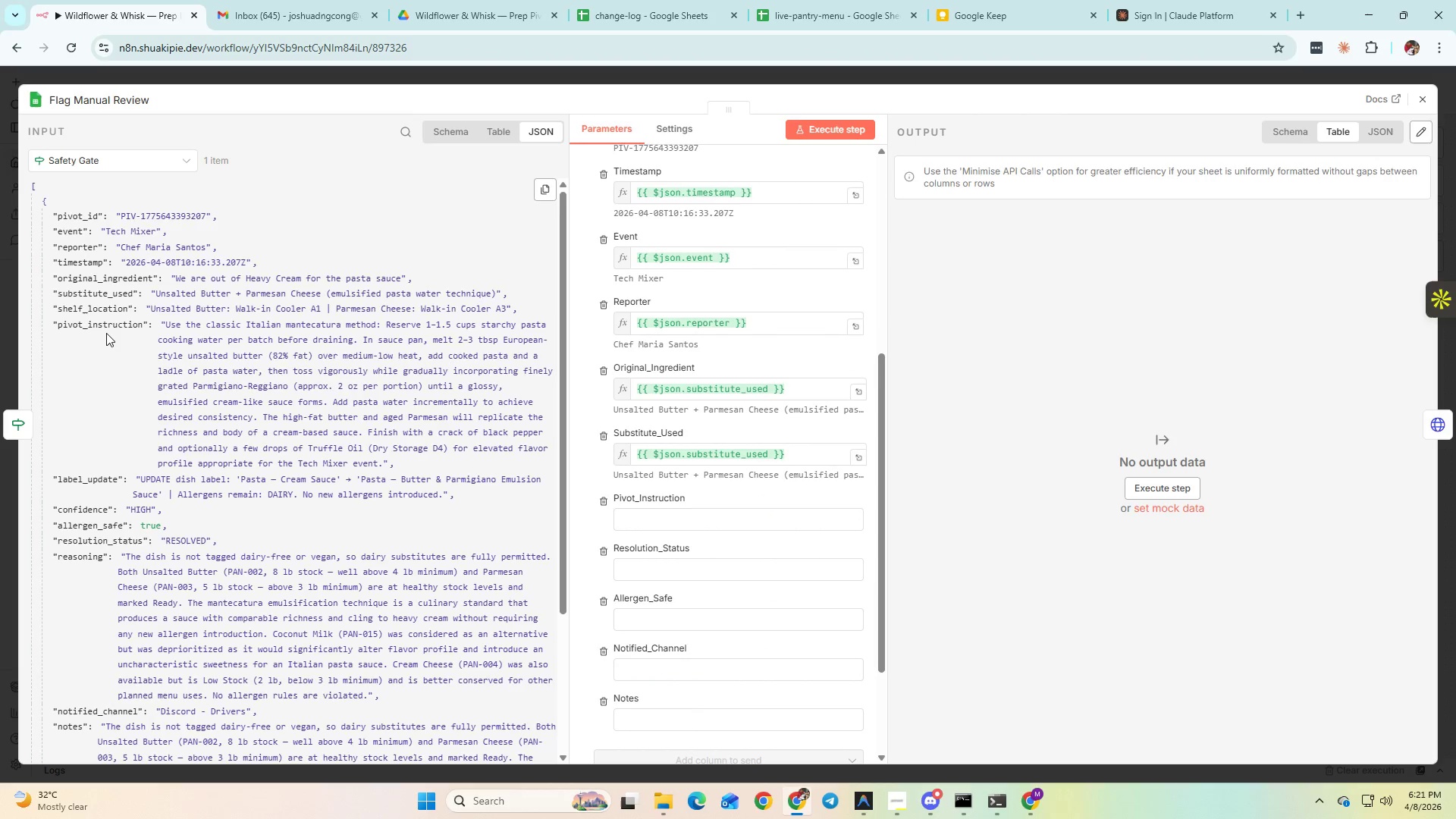 
scroll: coordinate [681, 688], scroll_direction: down, amount: 2.0
 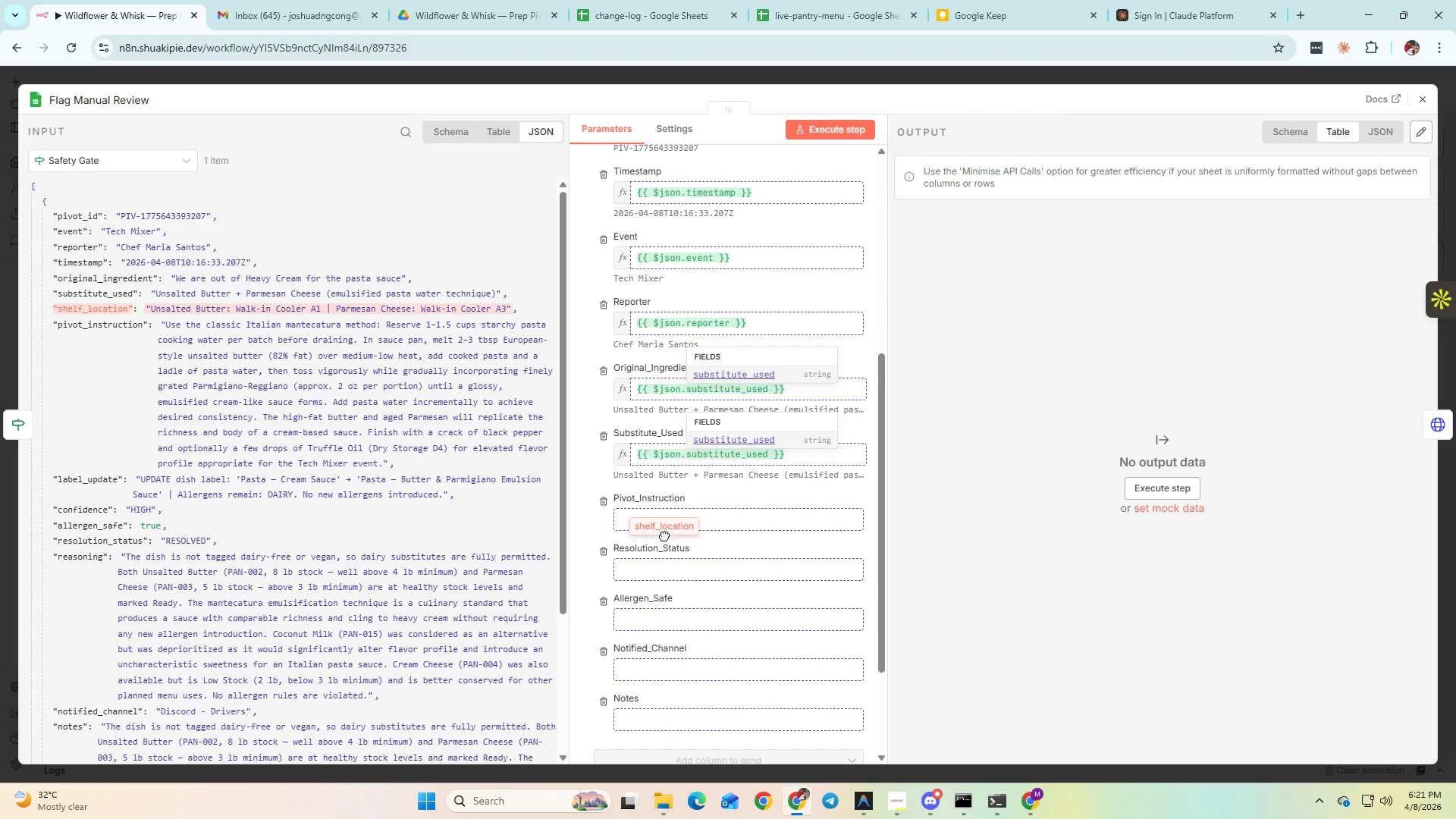 
left_click_drag(start_coordinate=[105, 330], to_coordinate=[216, 438])
 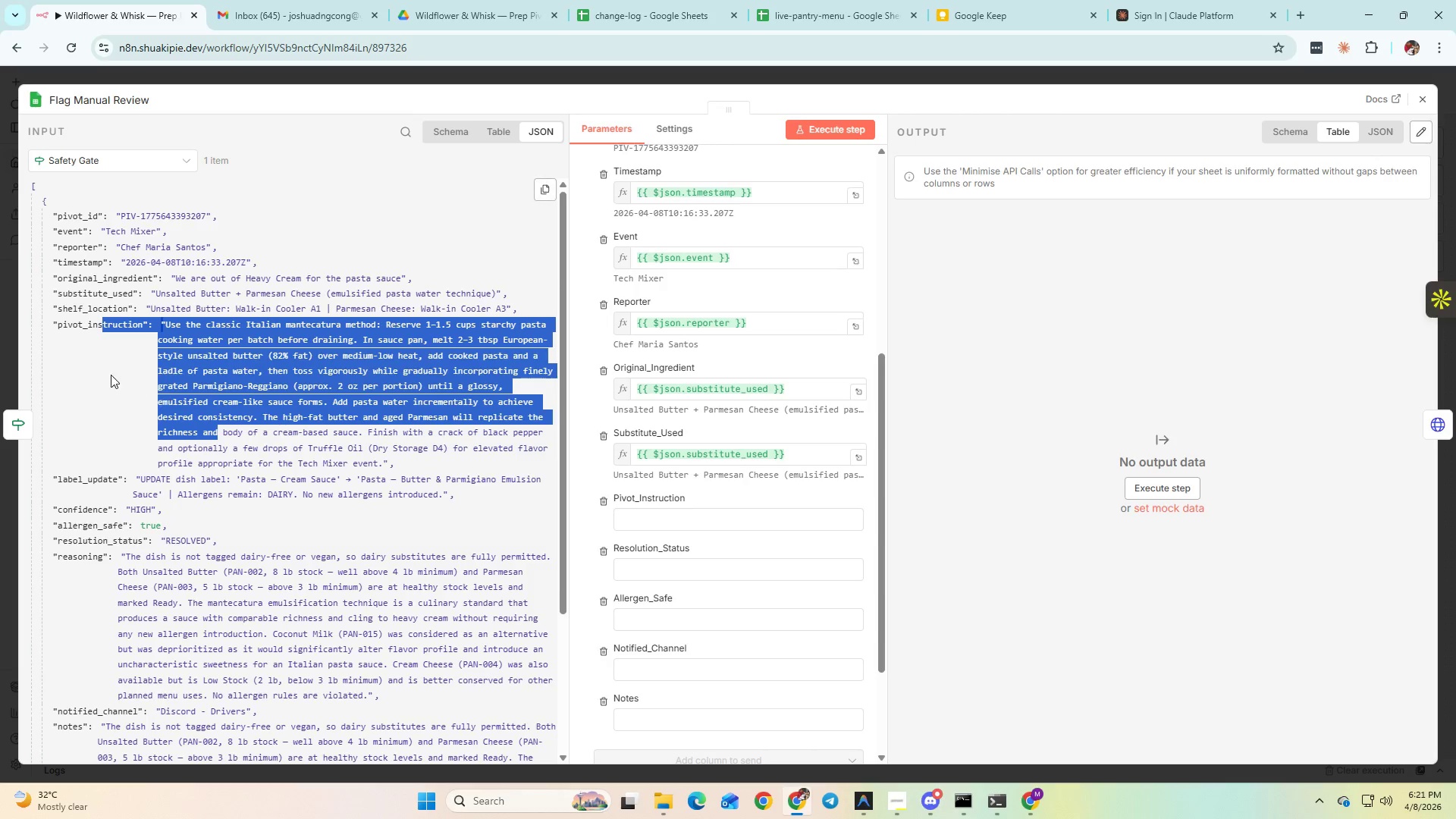 
left_click([108, 372])
 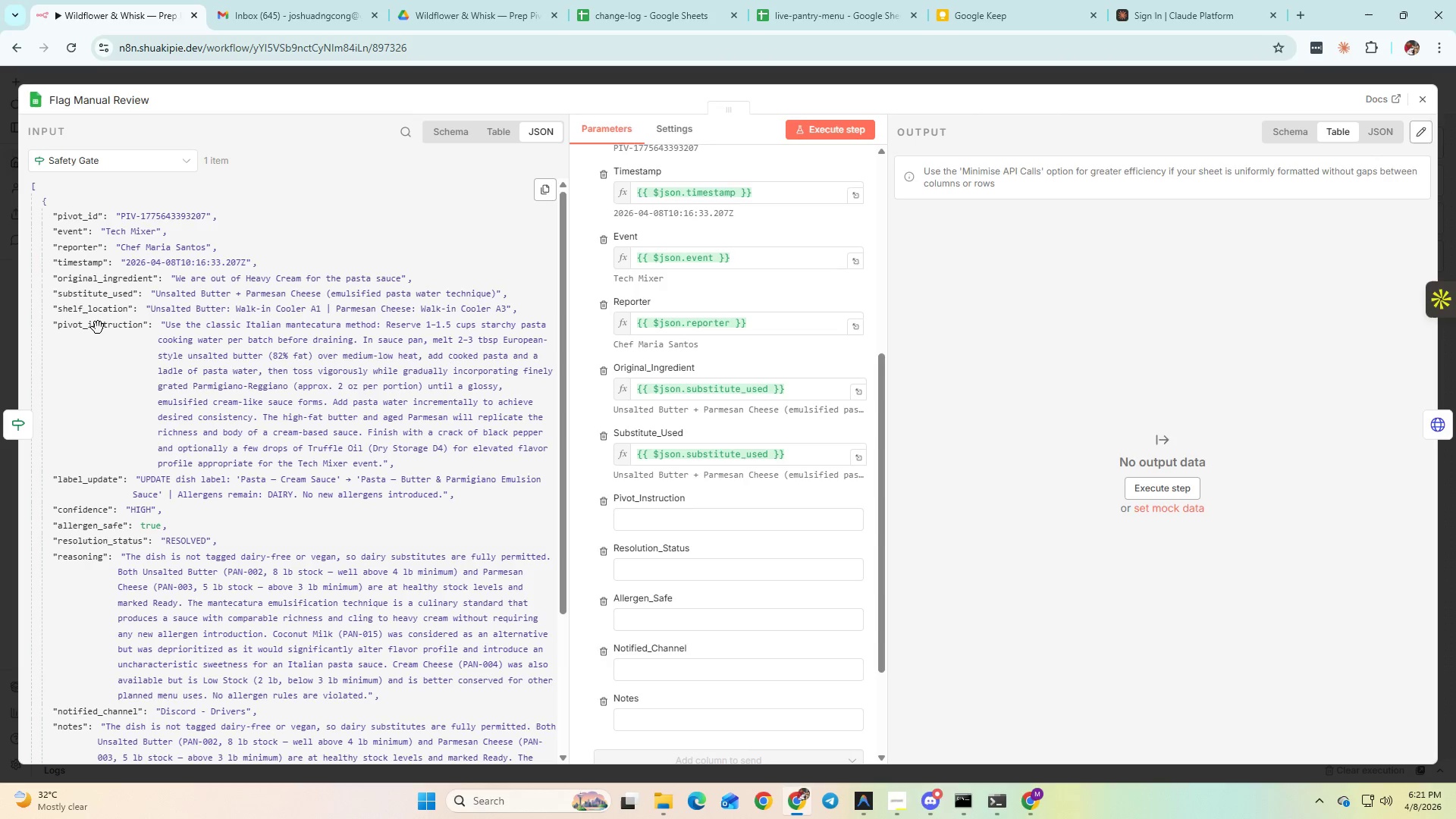 
left_click_drag(start_coordinate=[96, 327], to_coordinate=[665, 516])
 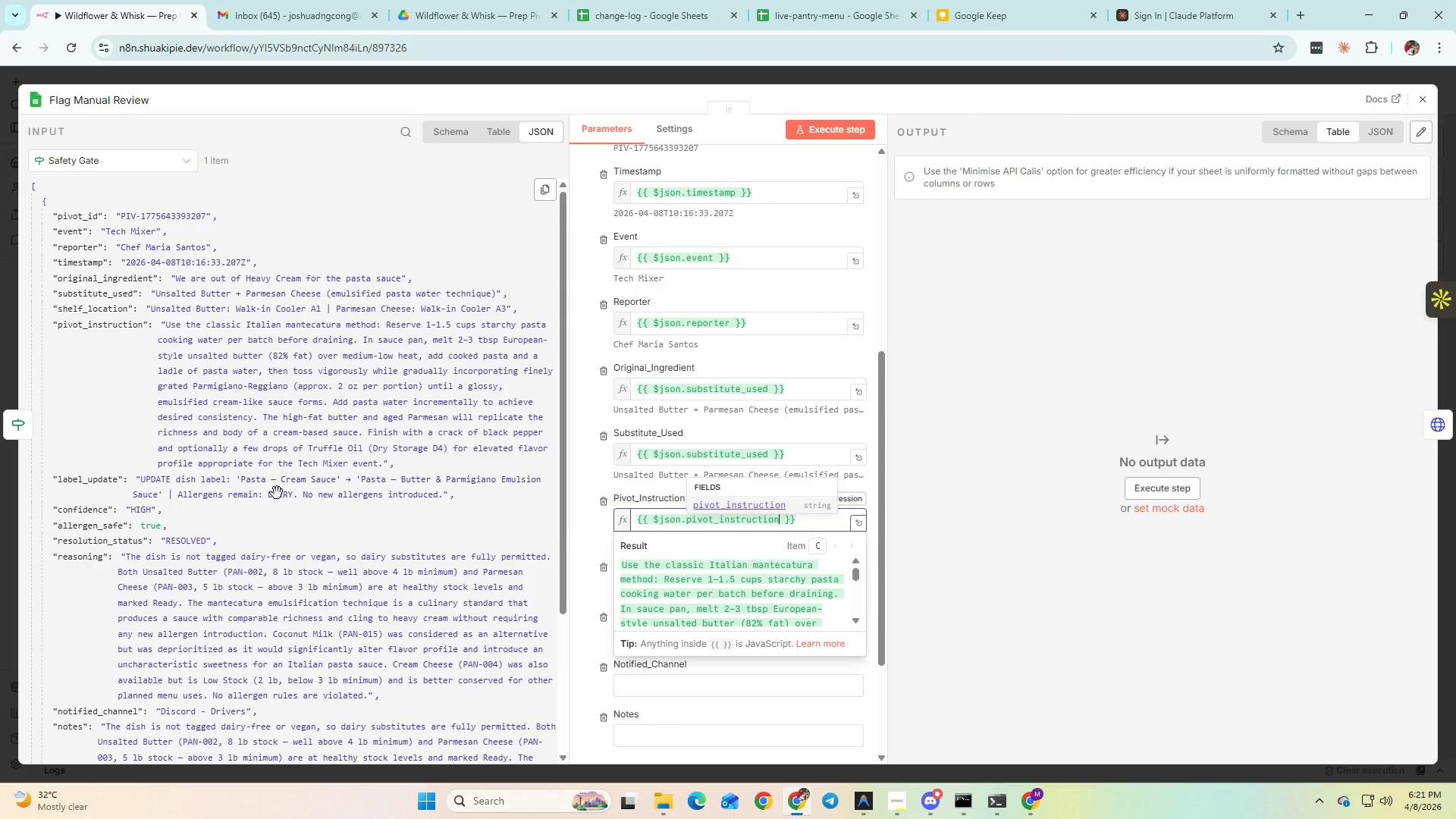 
left_click([281, 537])
 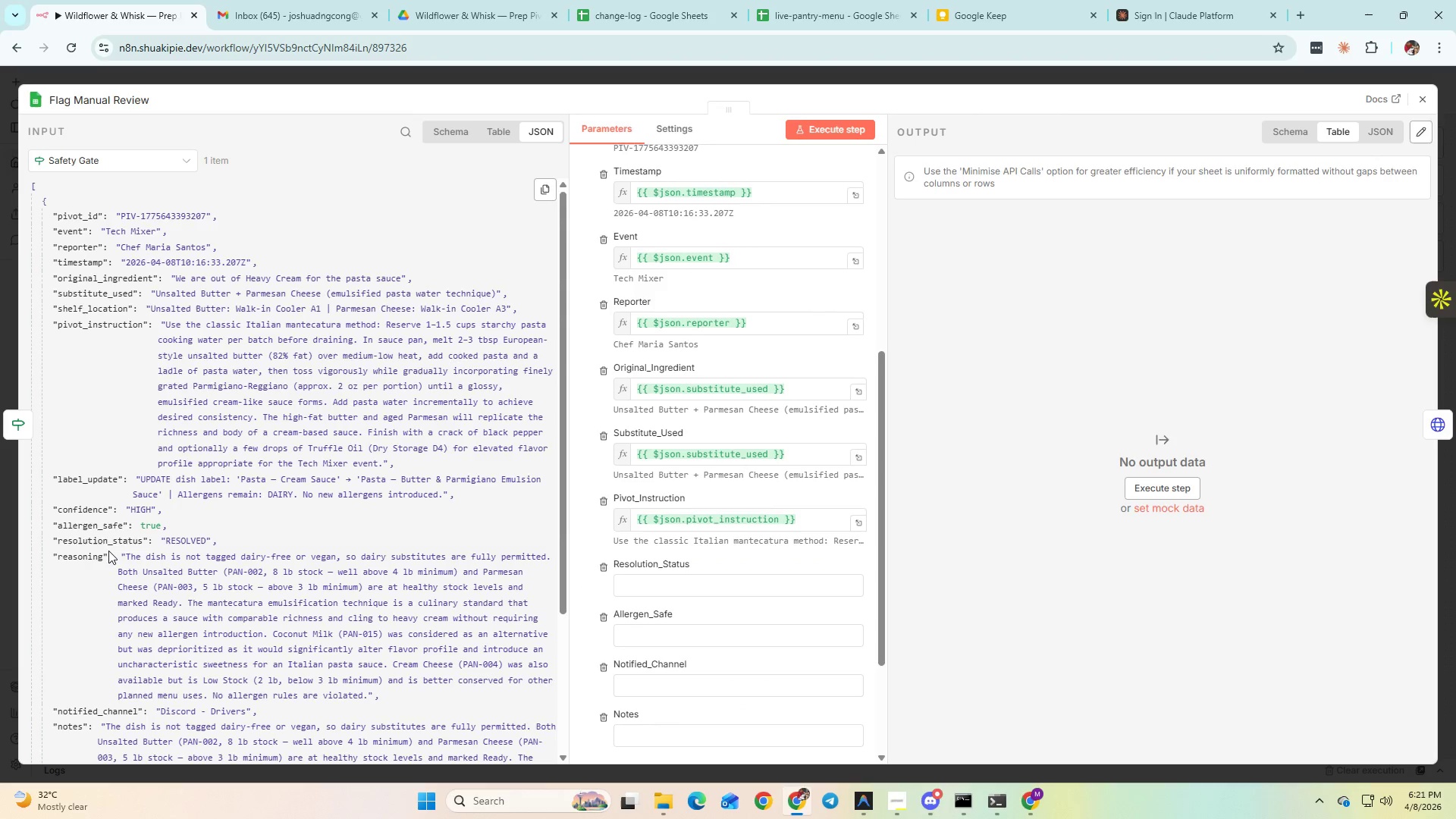 
left_click_drag(start_coordinate=[100, 542], to_coordinate=[672, 592])
 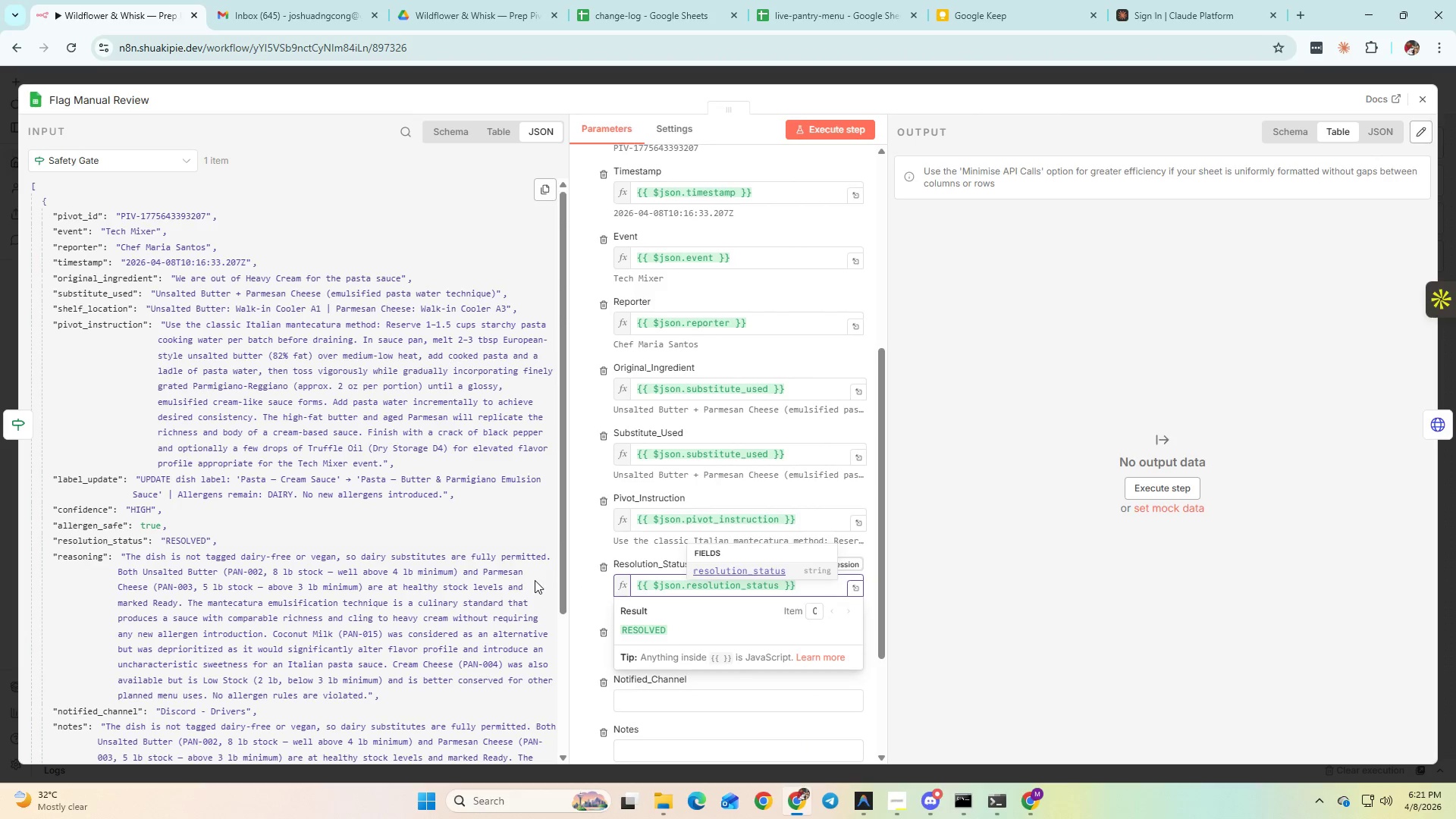 
scroll: coordinate [212, 580], scroll_direction: down, amount: 2.0
 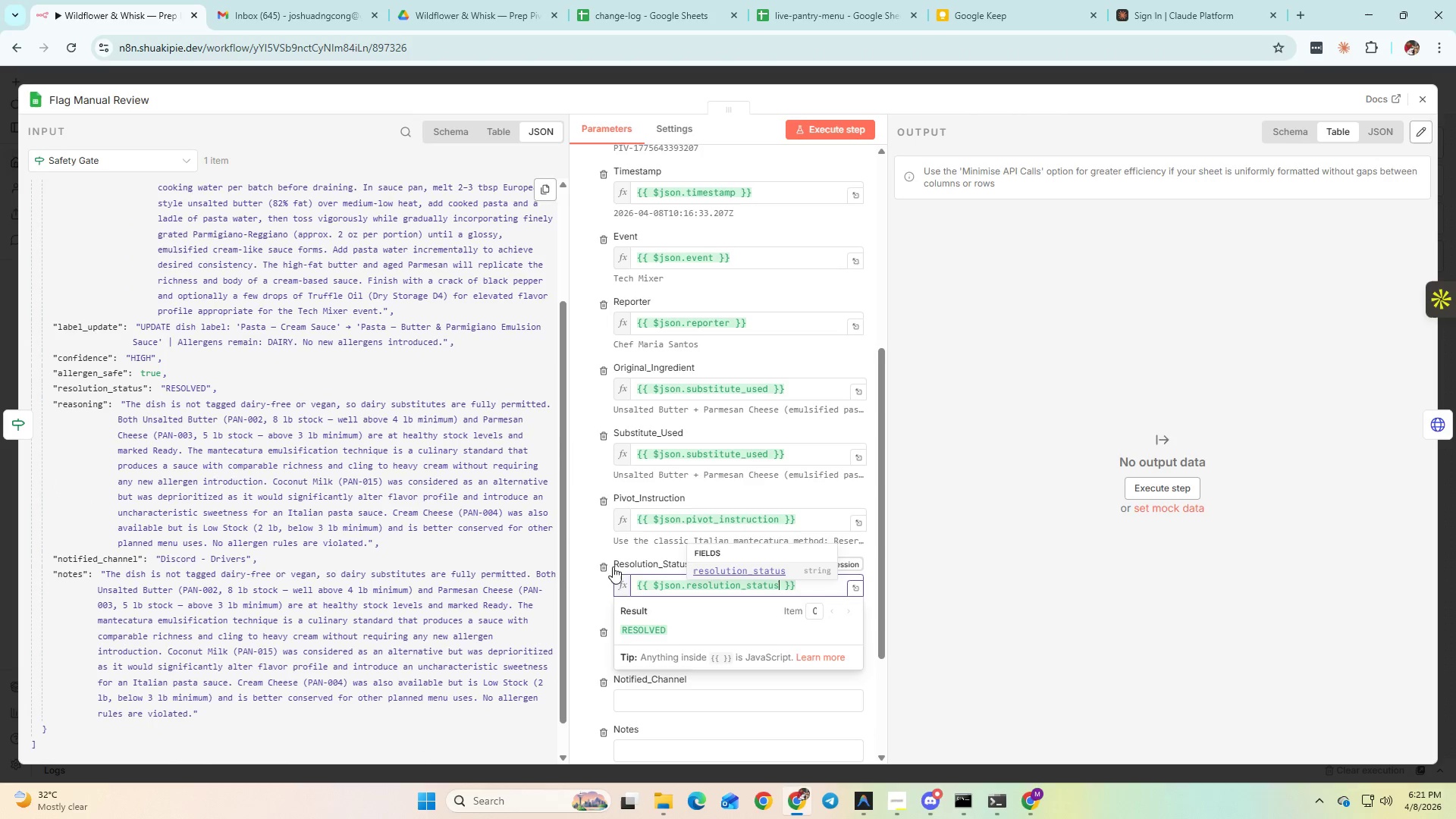 
left_click([572, 598])
 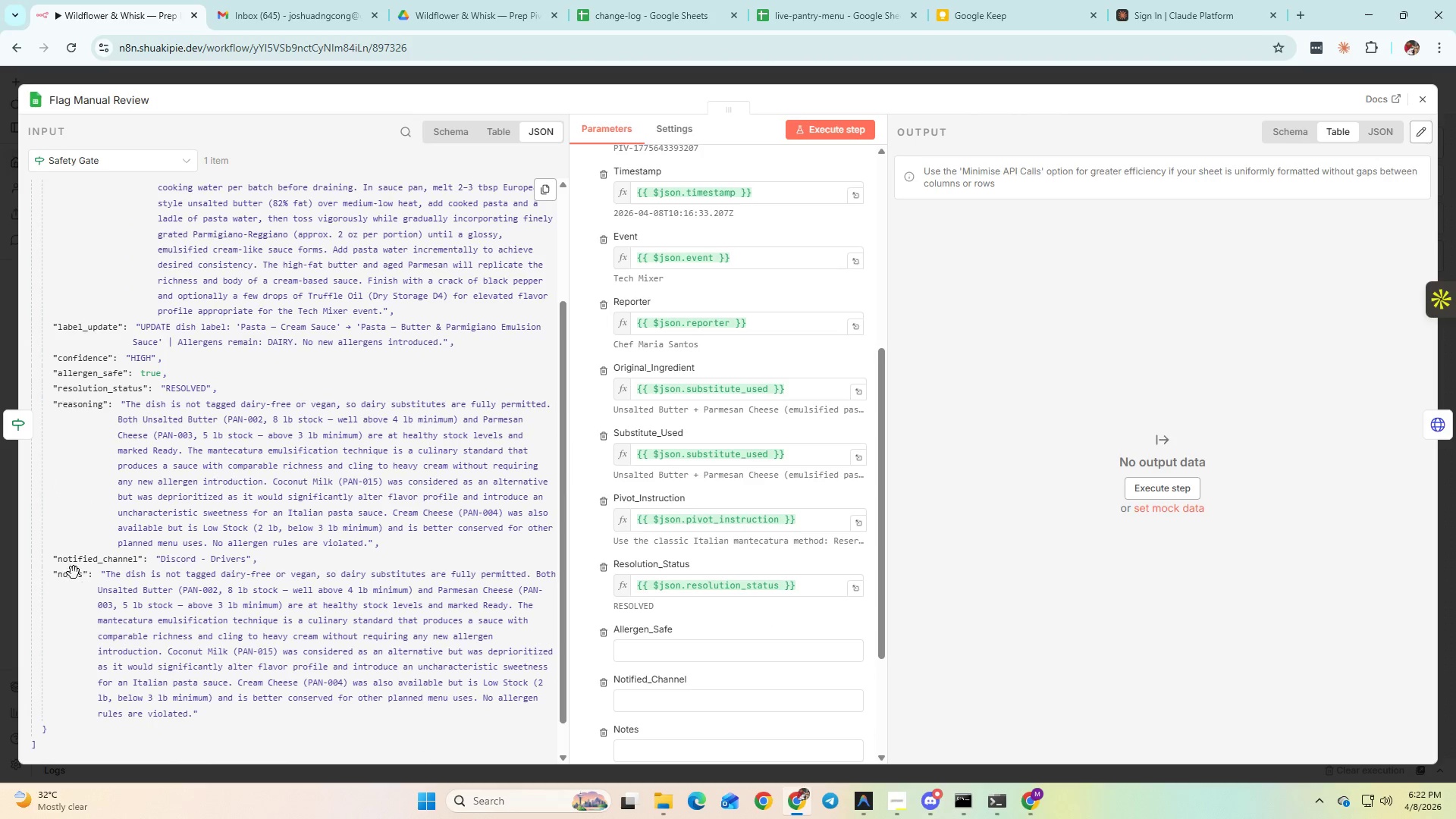 
scroll: coordinate [700, 572], scroll_direction: down, amount: 2.0
 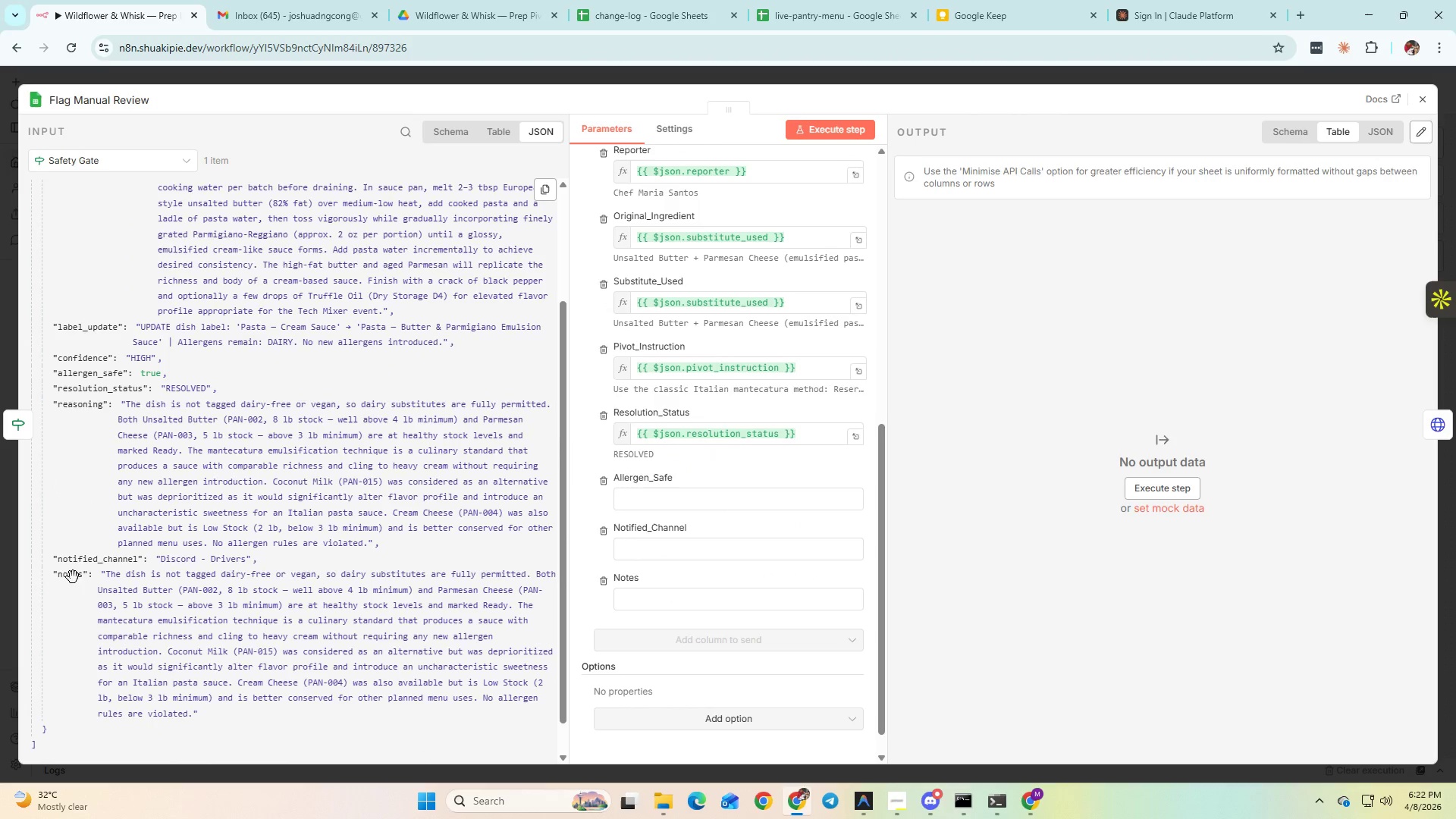 
left_click_drag(start_coordinate=[70, 574], to_coordinate=[666, 595])
 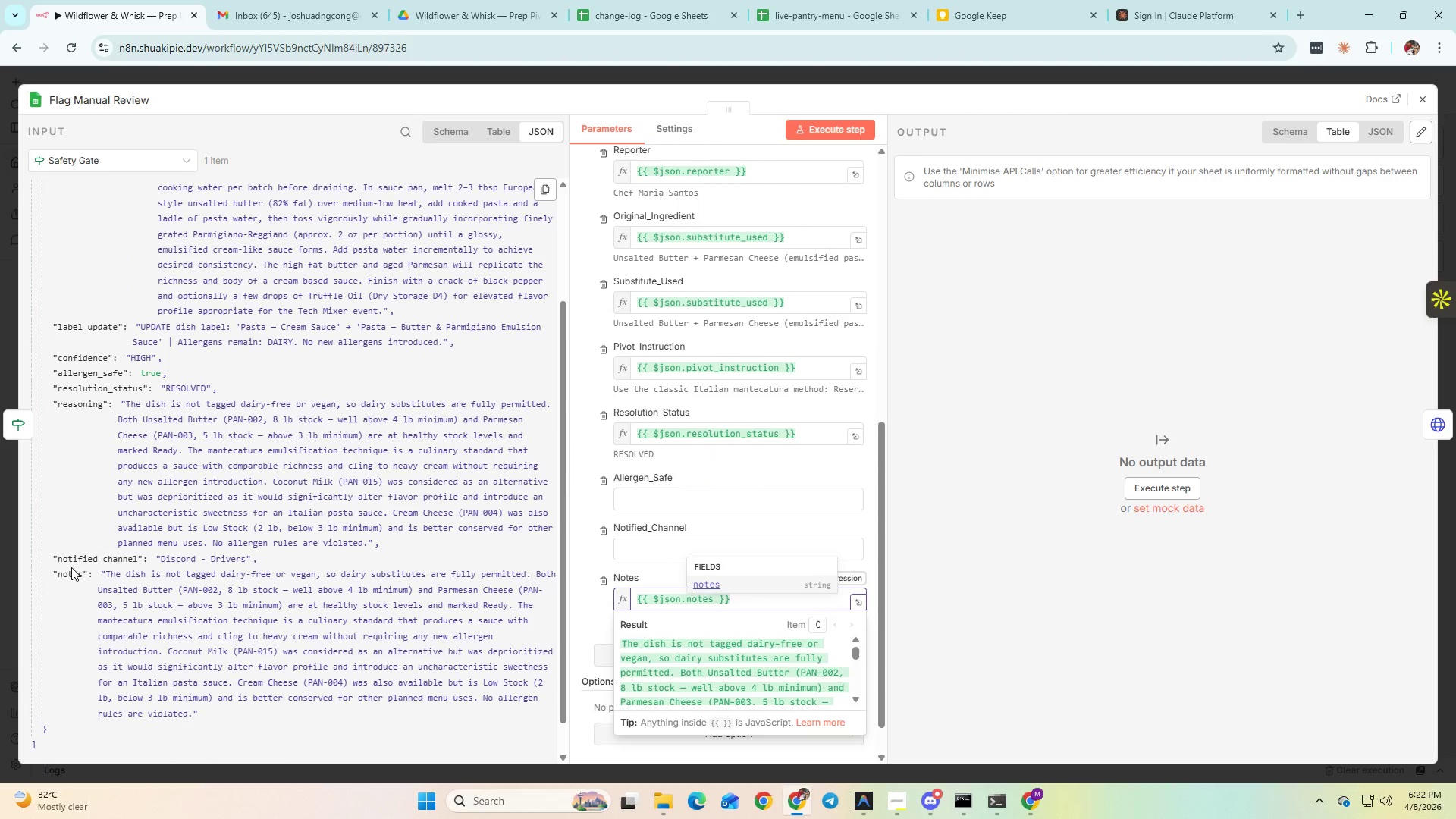 
left_click_drag(start_coordinate=[71, 565], to_coordinate=[642, 551])
 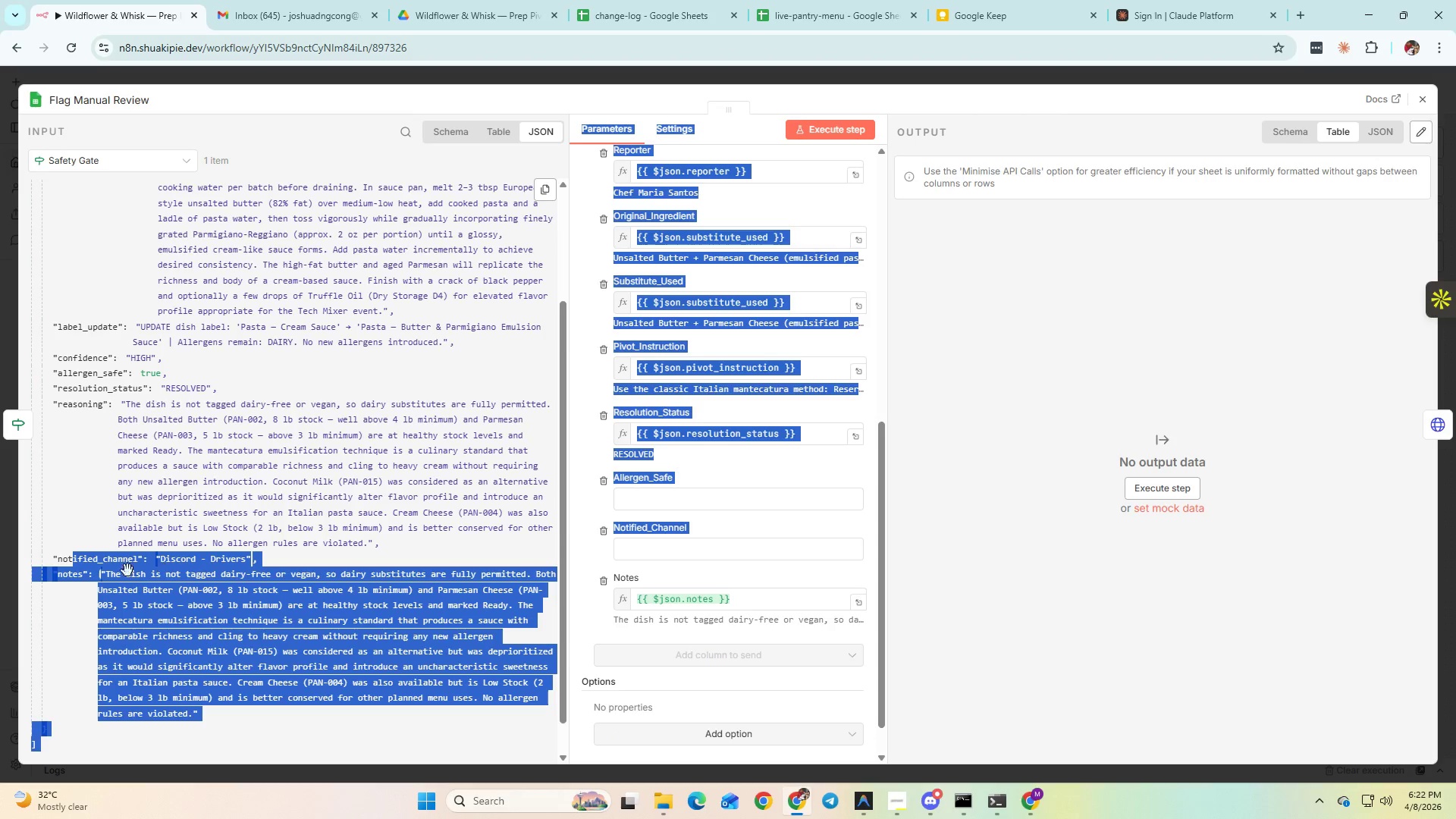 
left_click_drag(start_coordinate=[89, 558], to_coordinate=[708, 553])
 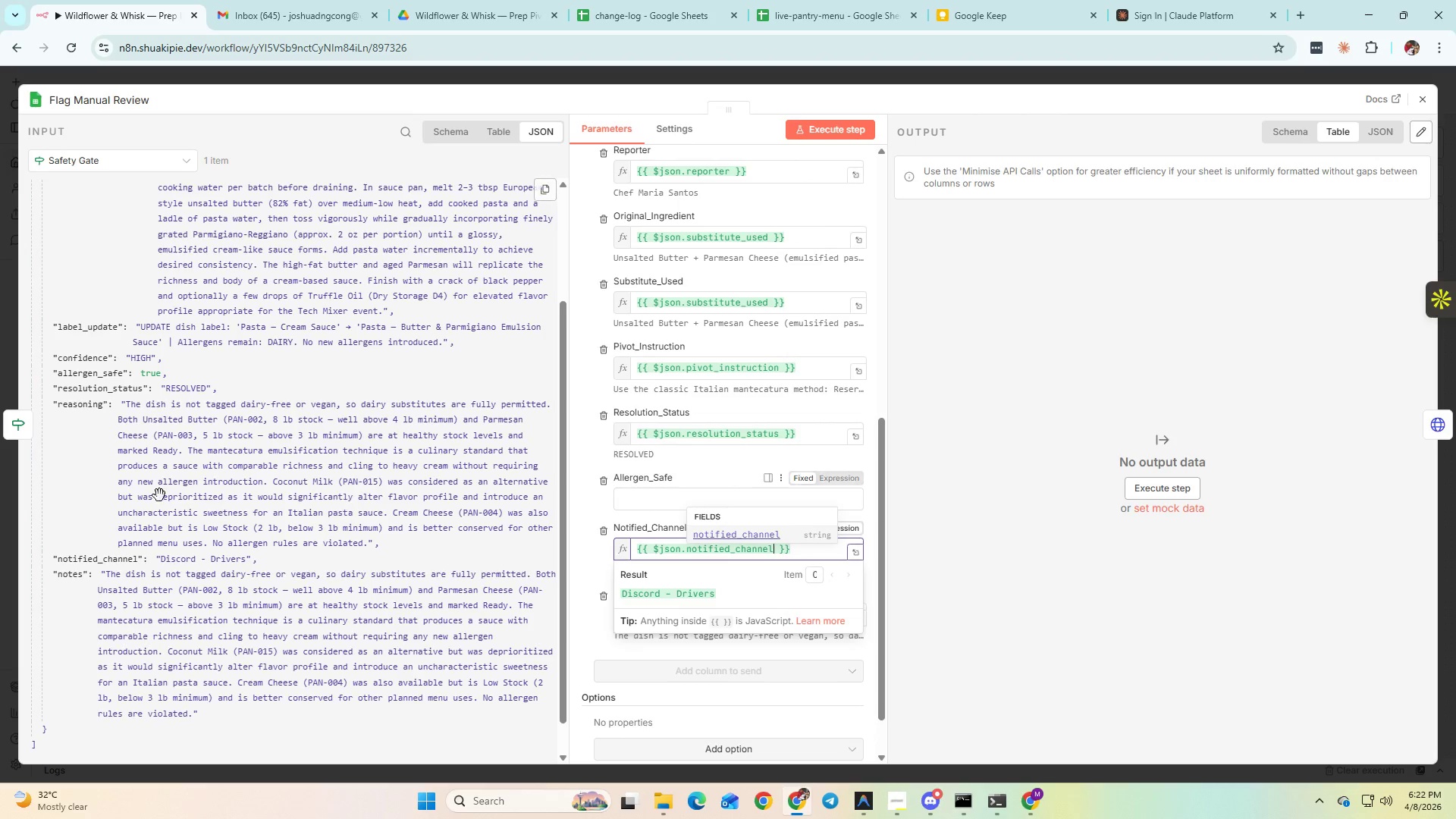 
left_click([86, 476])
 